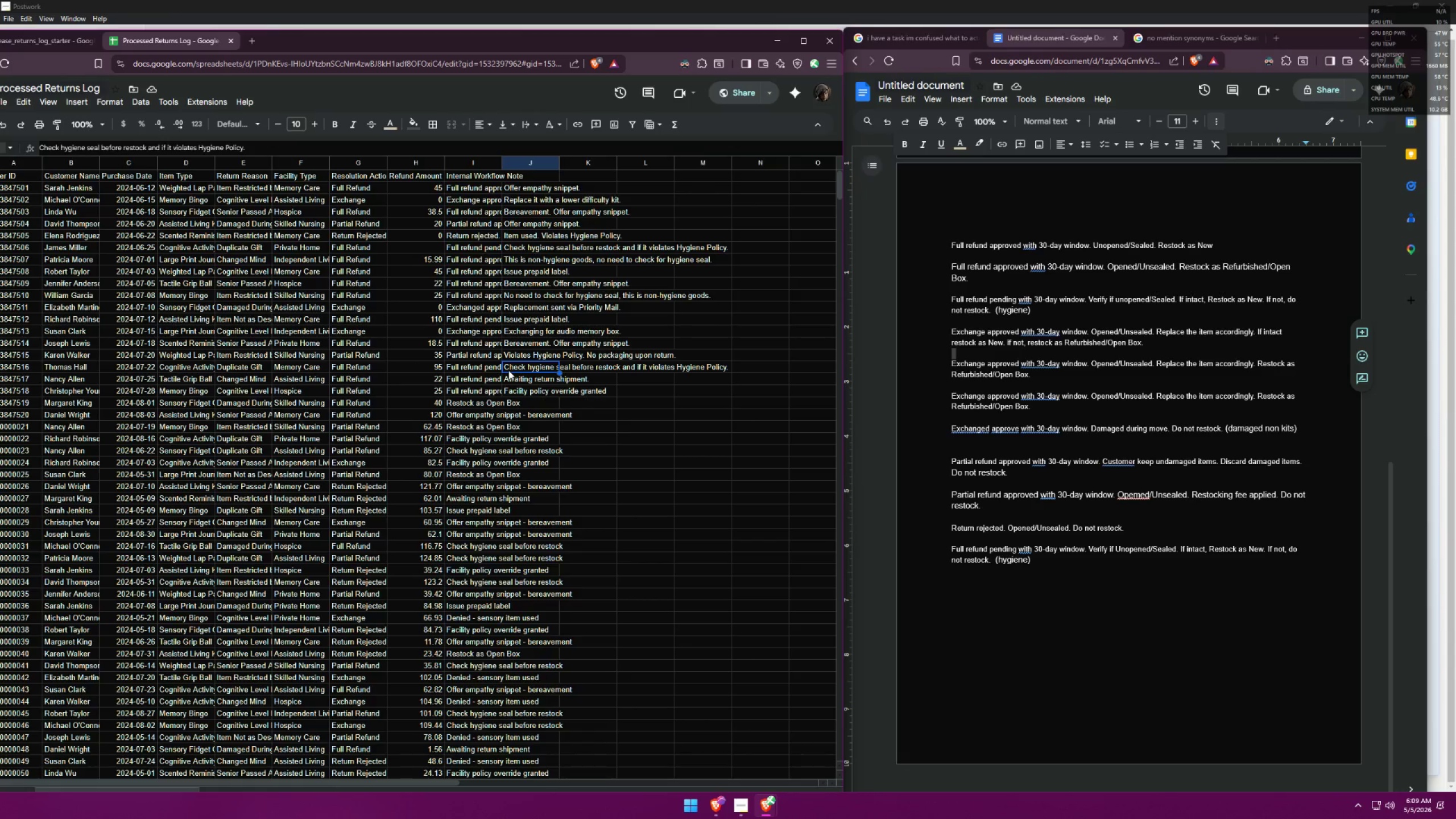 
wait(21.81)
 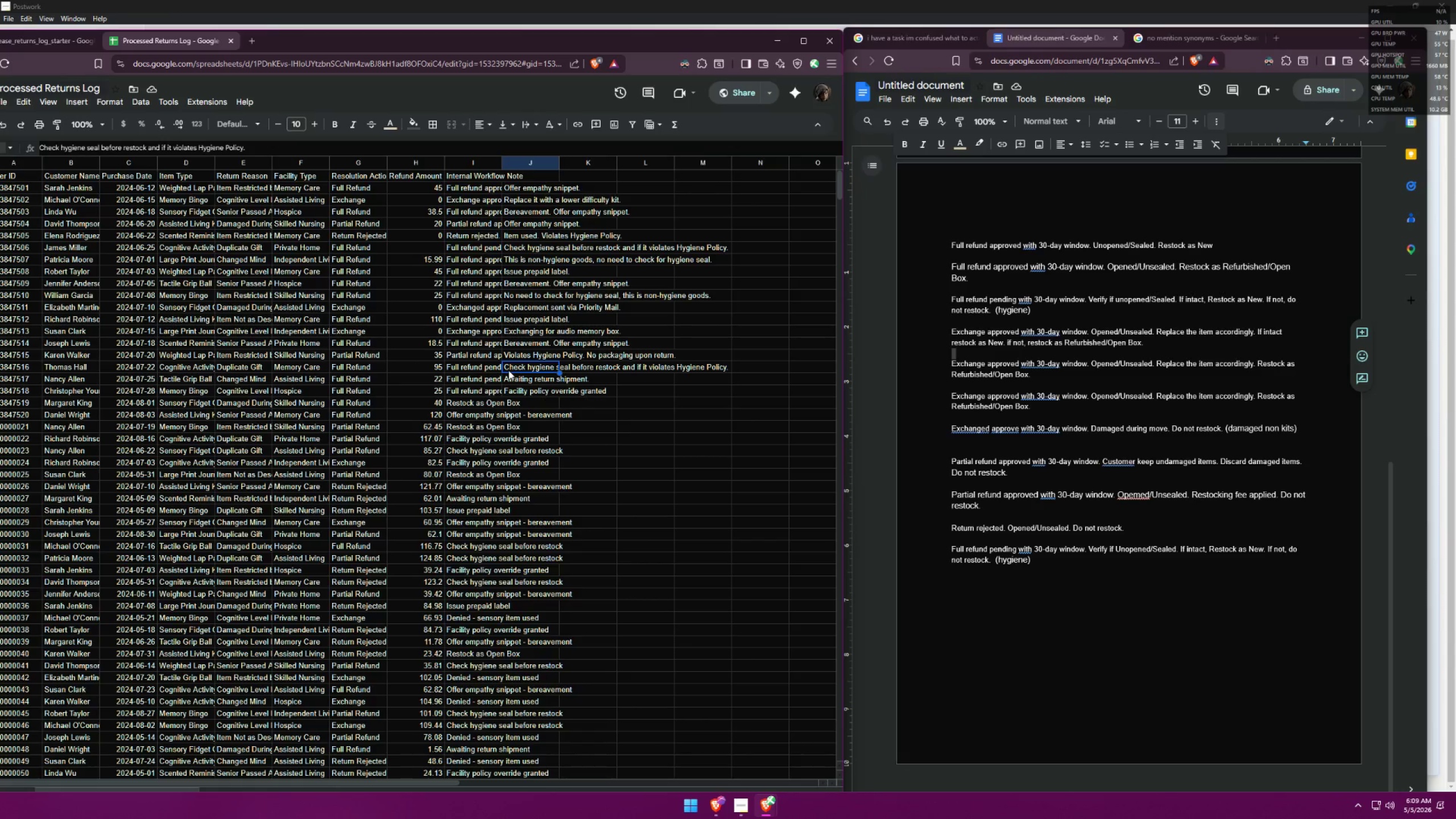 
left_click([482, 366])
 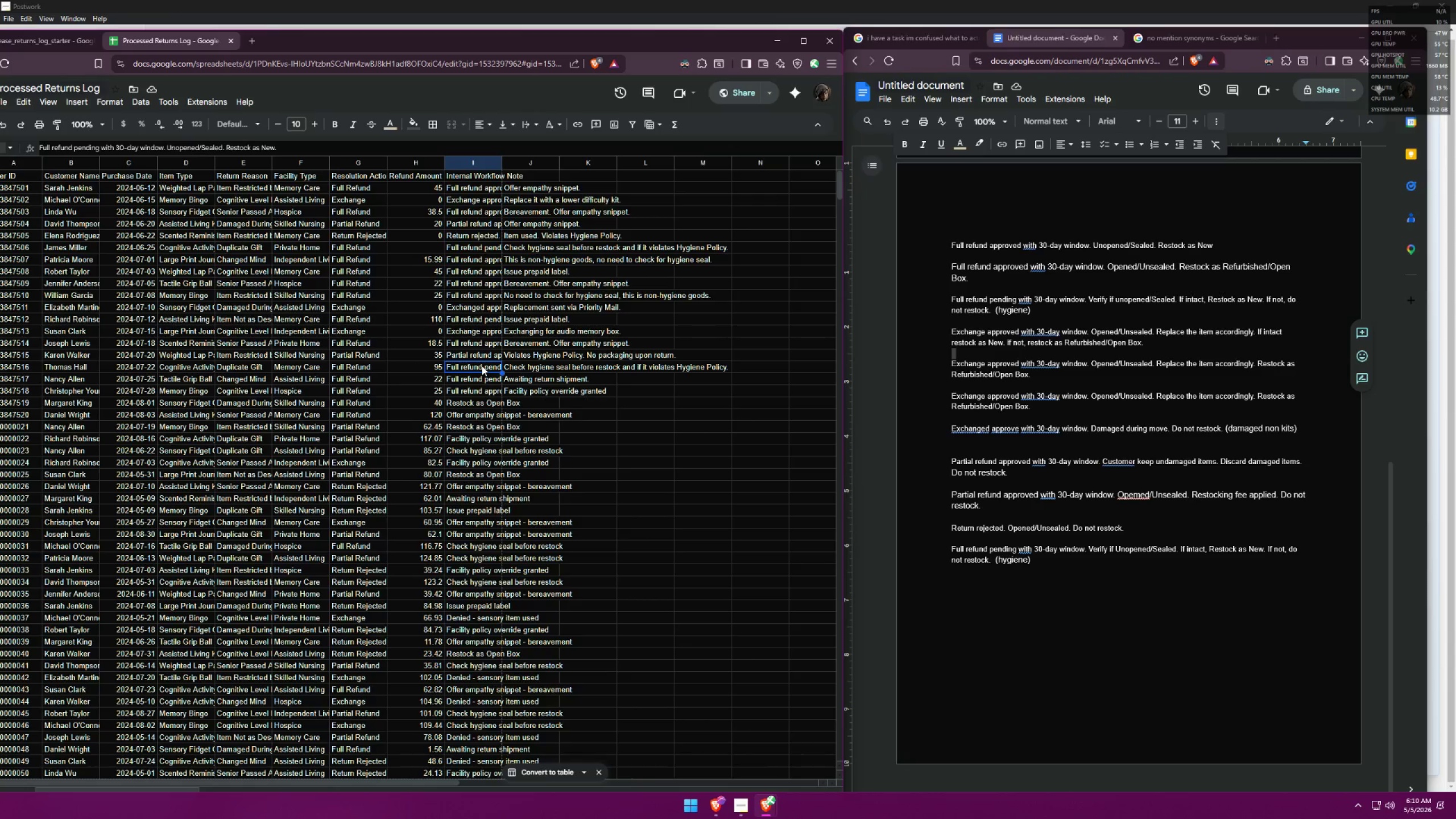 
wait(7.99)
 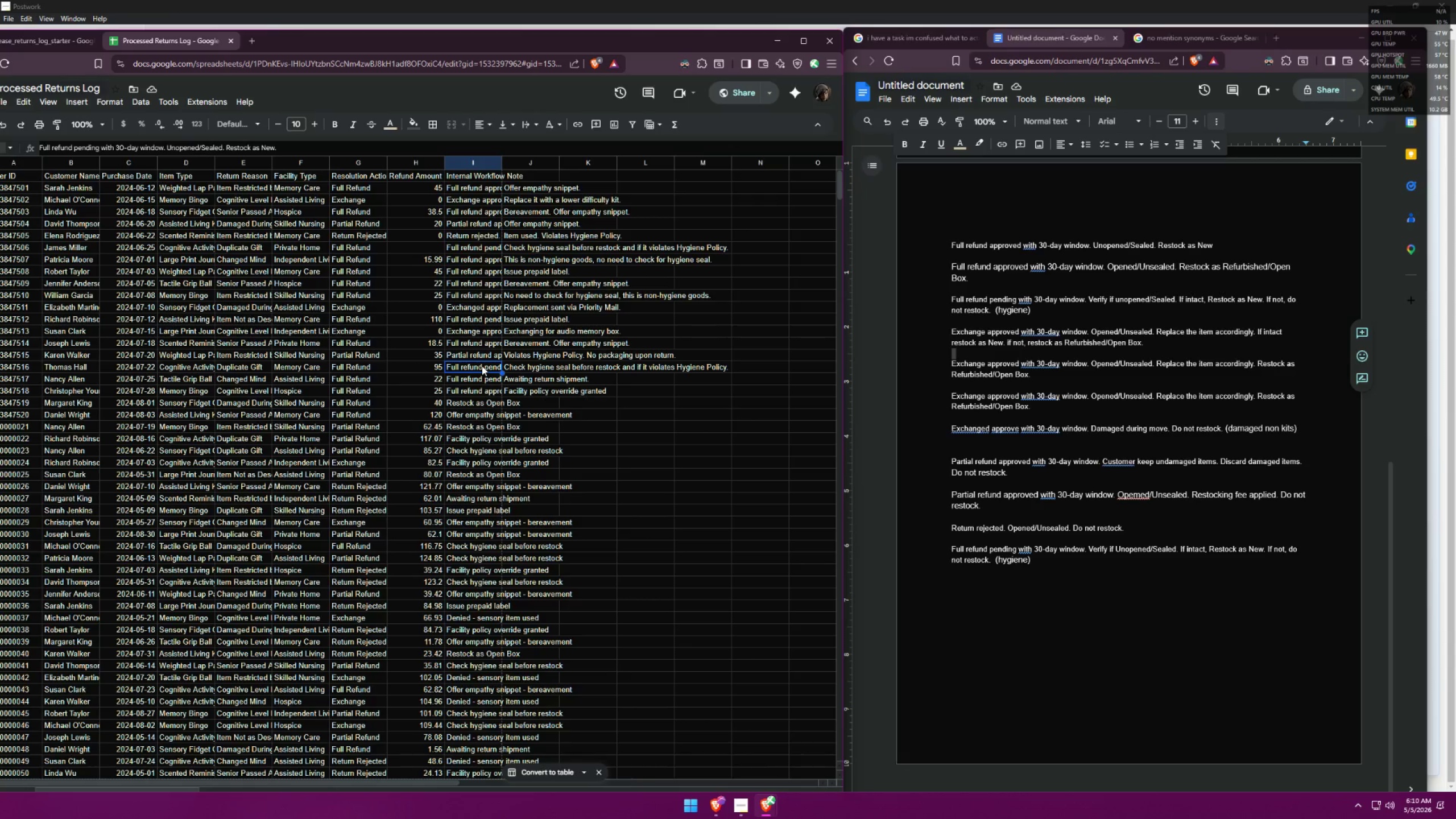 
left_click([519, 366])
 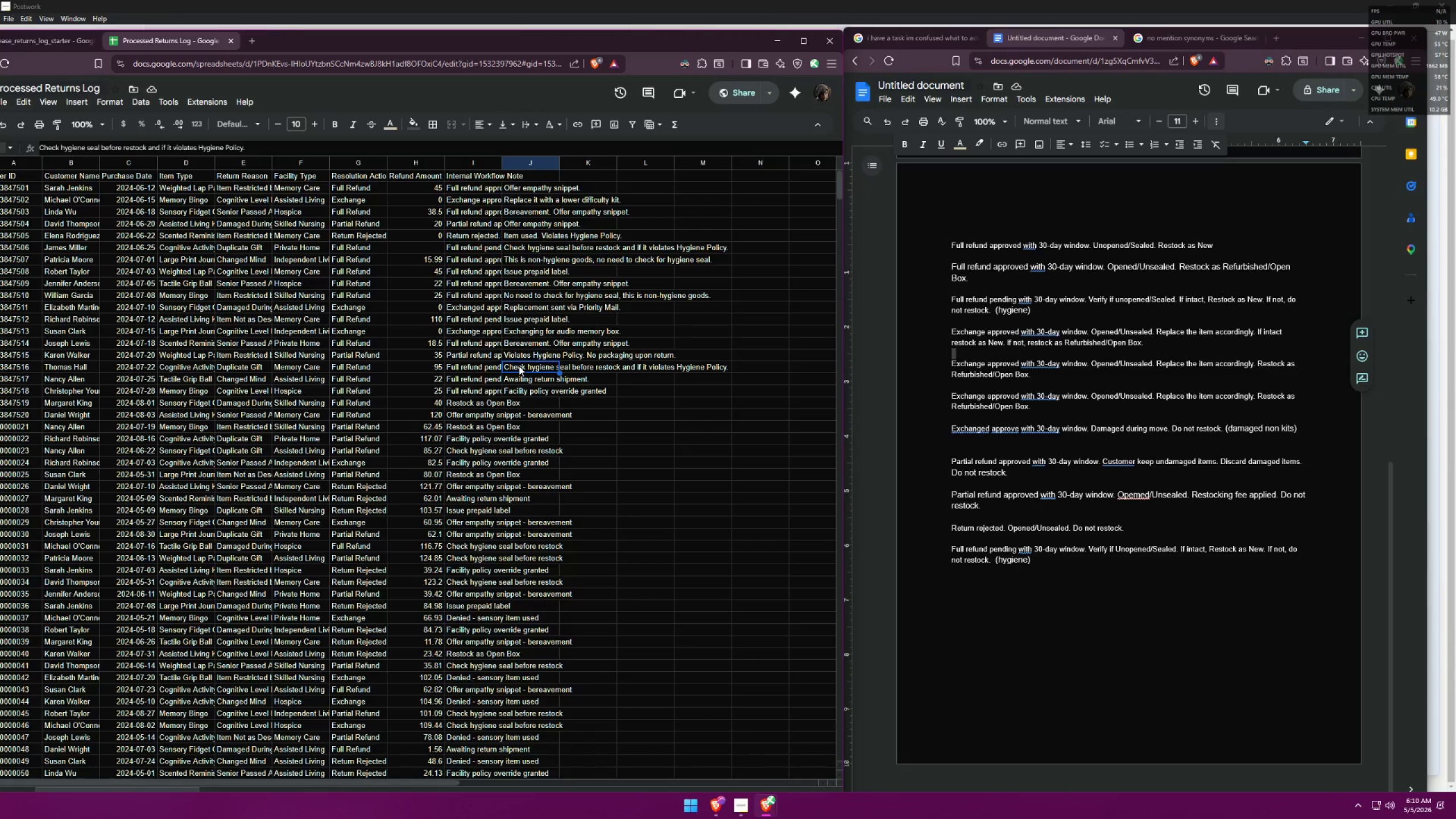 
left_click([475, 366])
 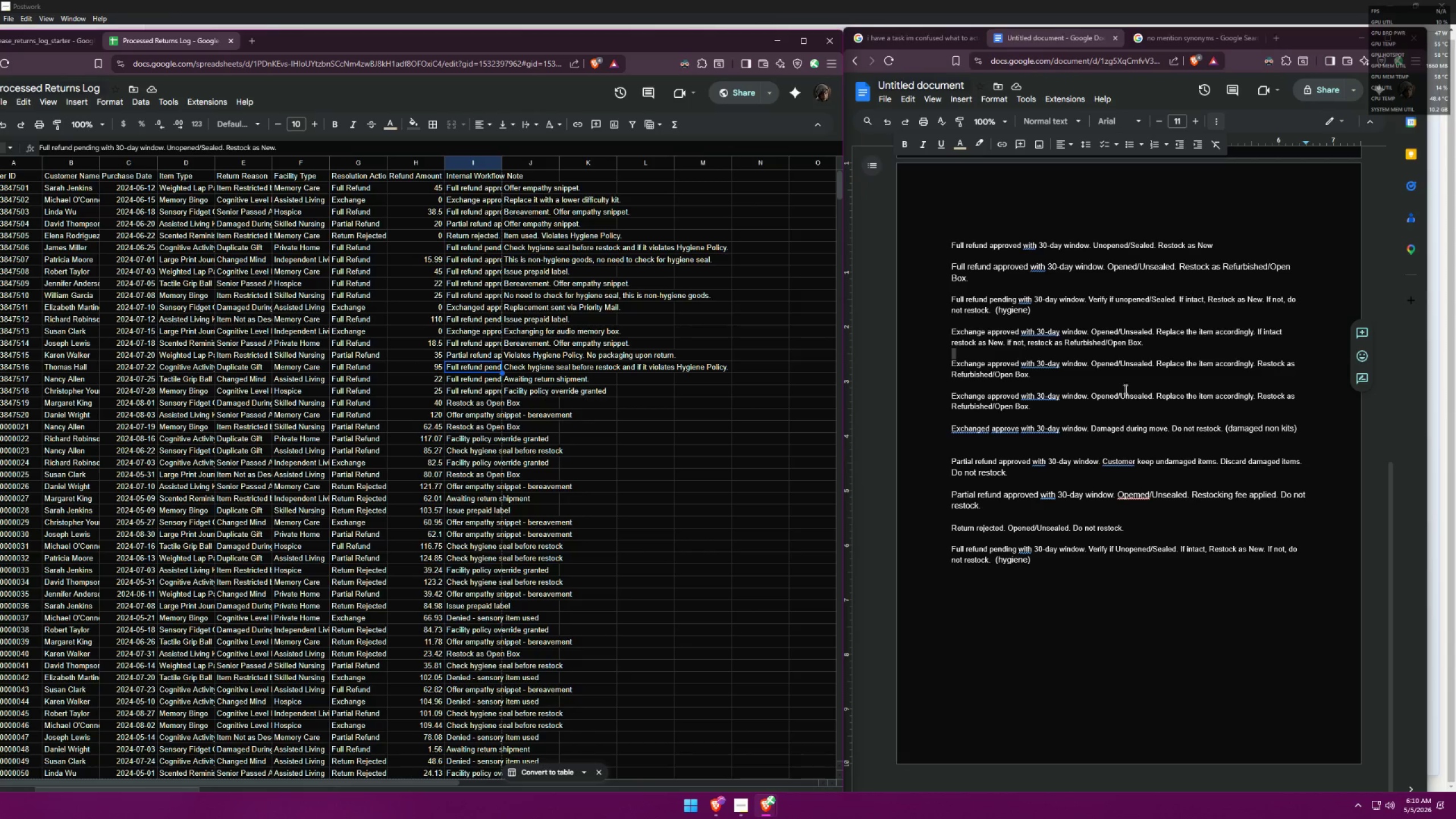 
wait(10.08)
 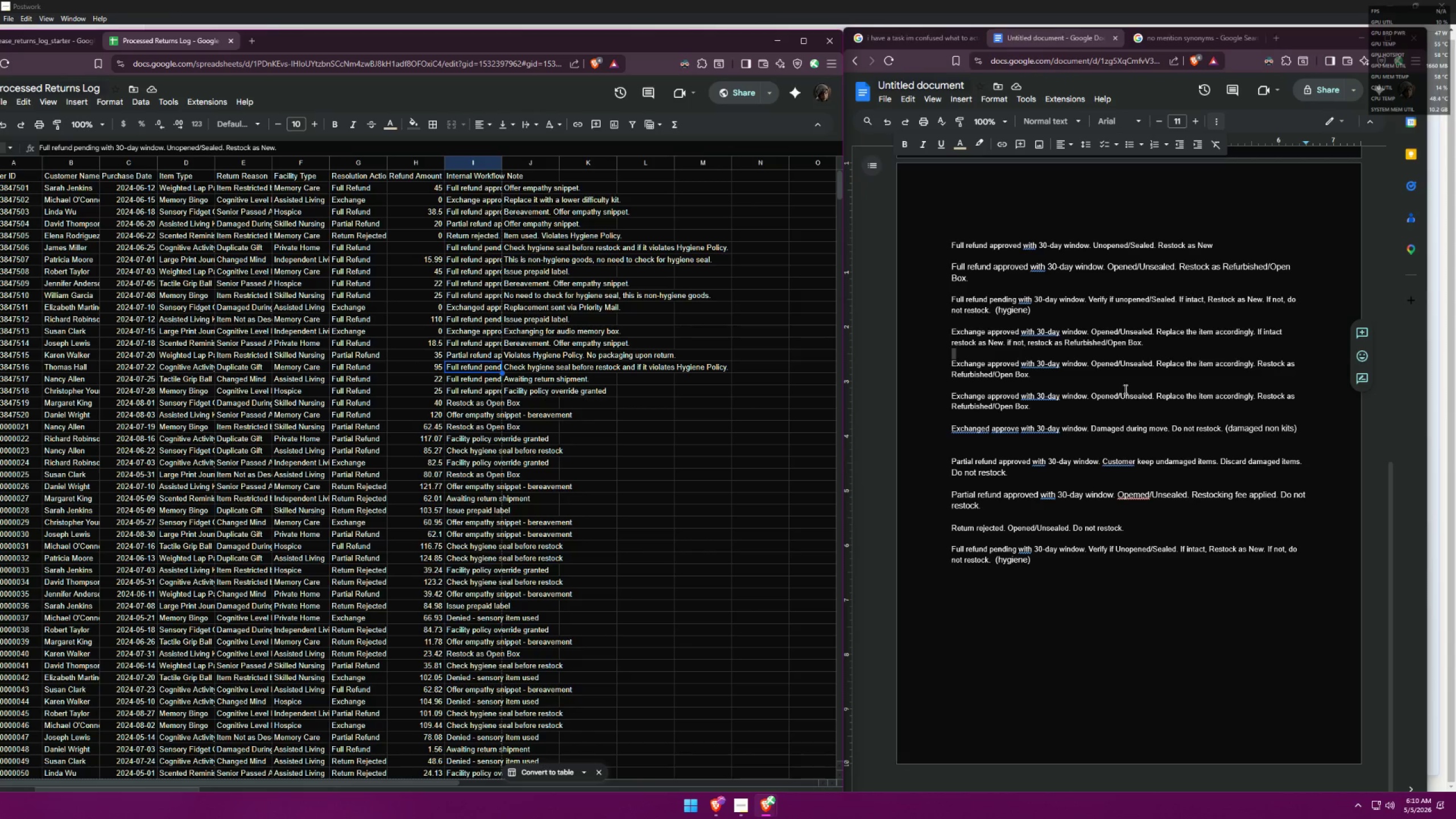 
left_click([990, 310])
 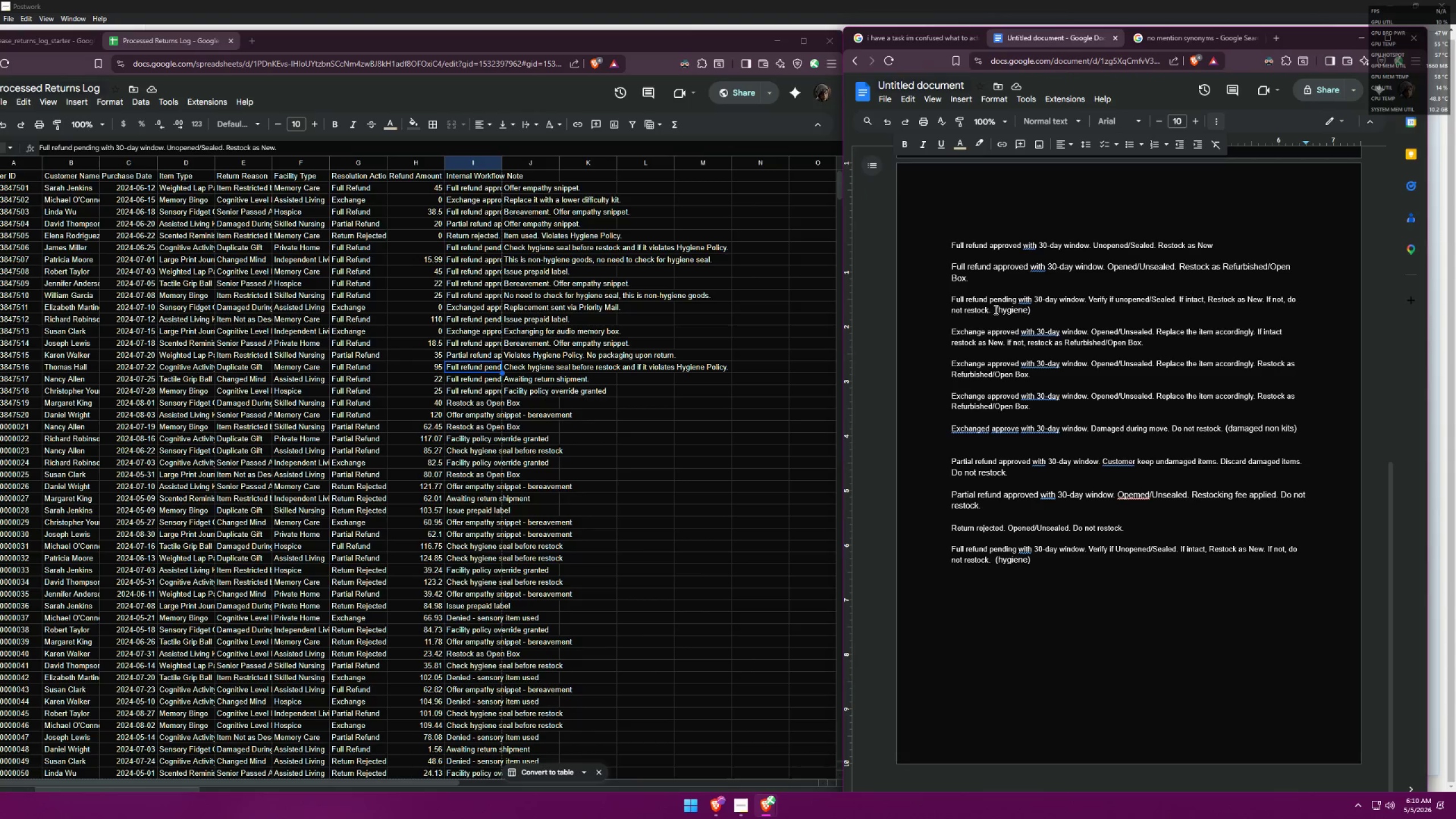 
left_click_drag(start_coordinate=[993, 309], to_coordinate=[953, 297])
 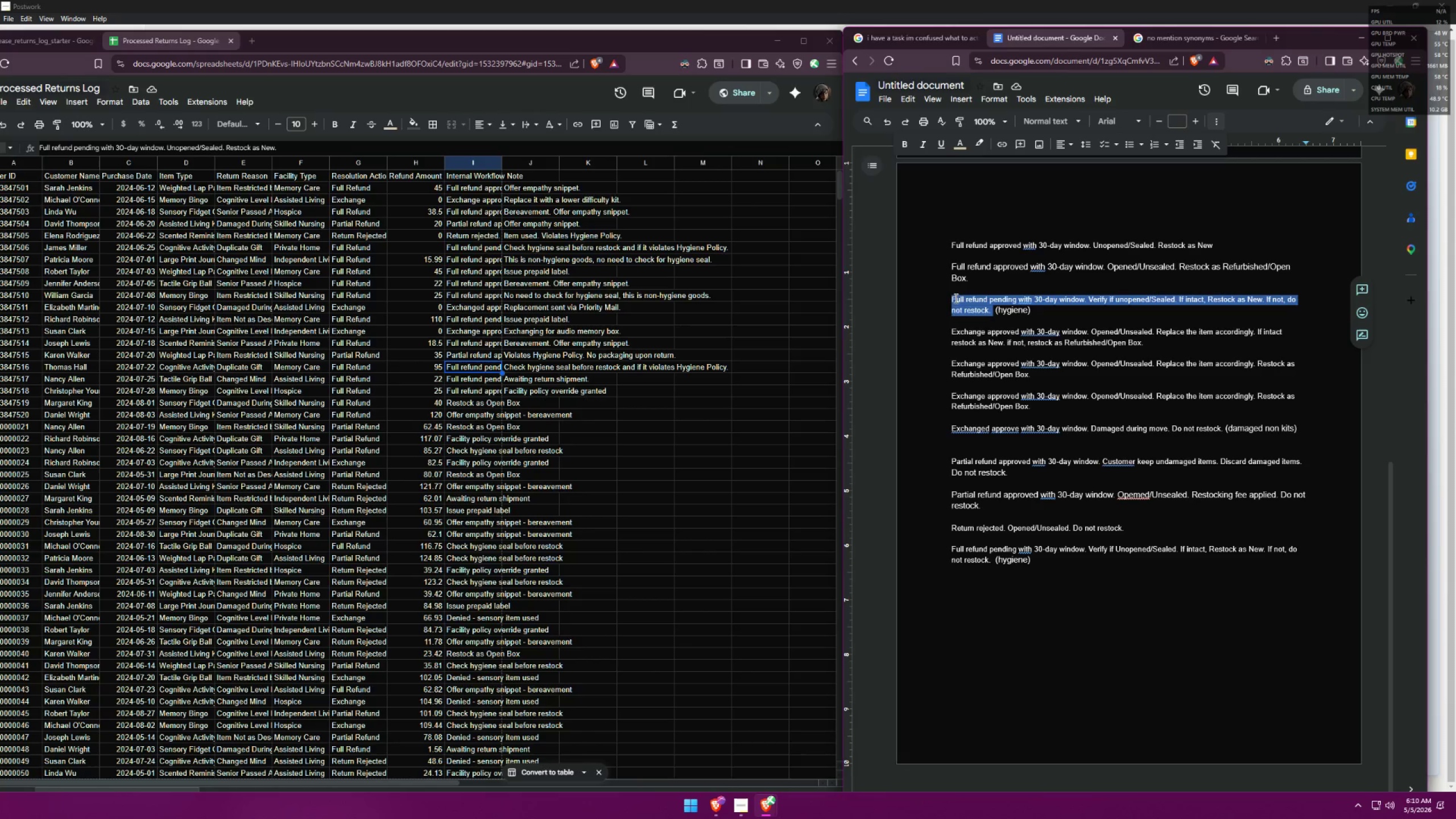 
key(Control+ControlLeft)
 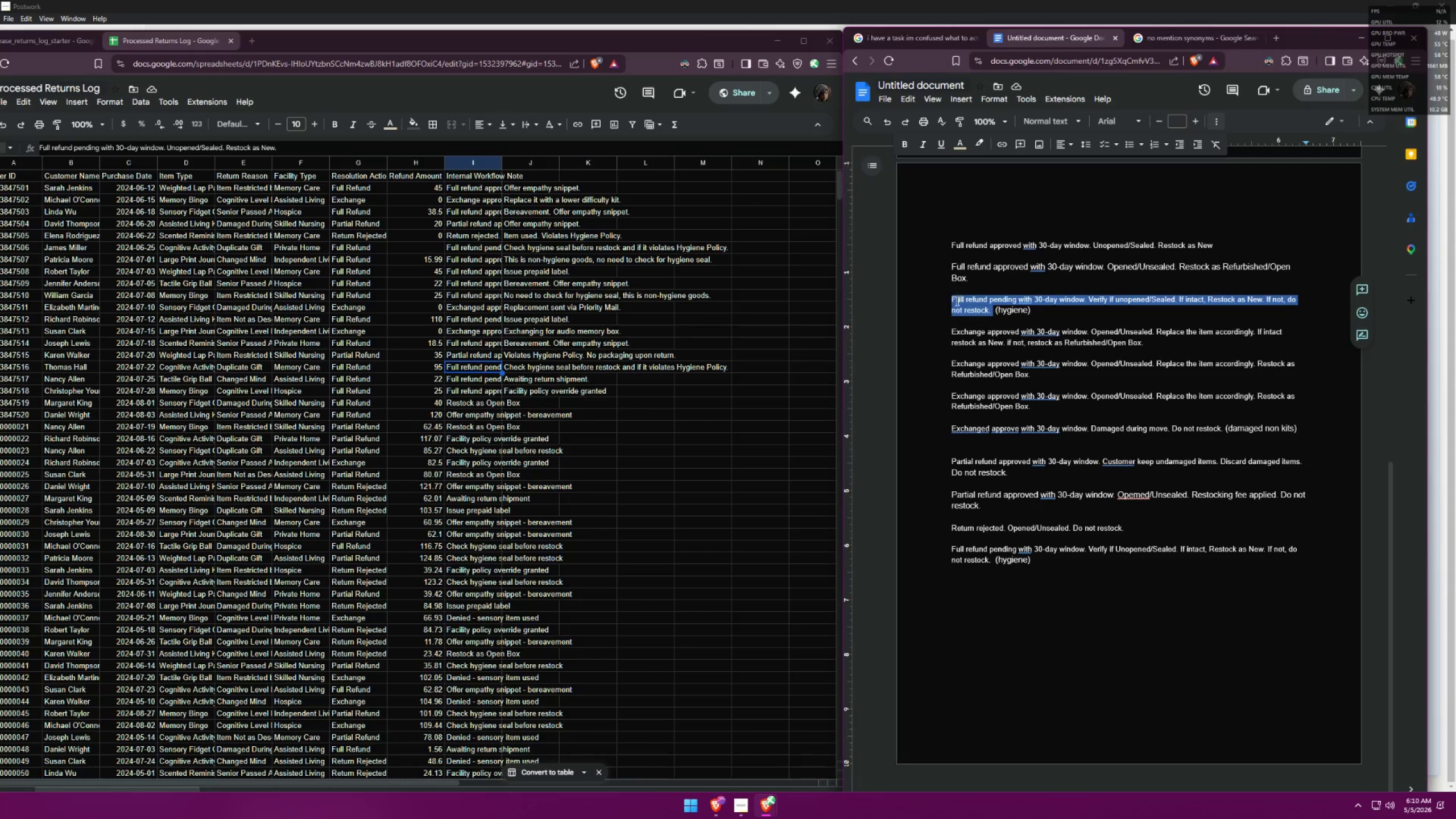 
key(Control+C)
 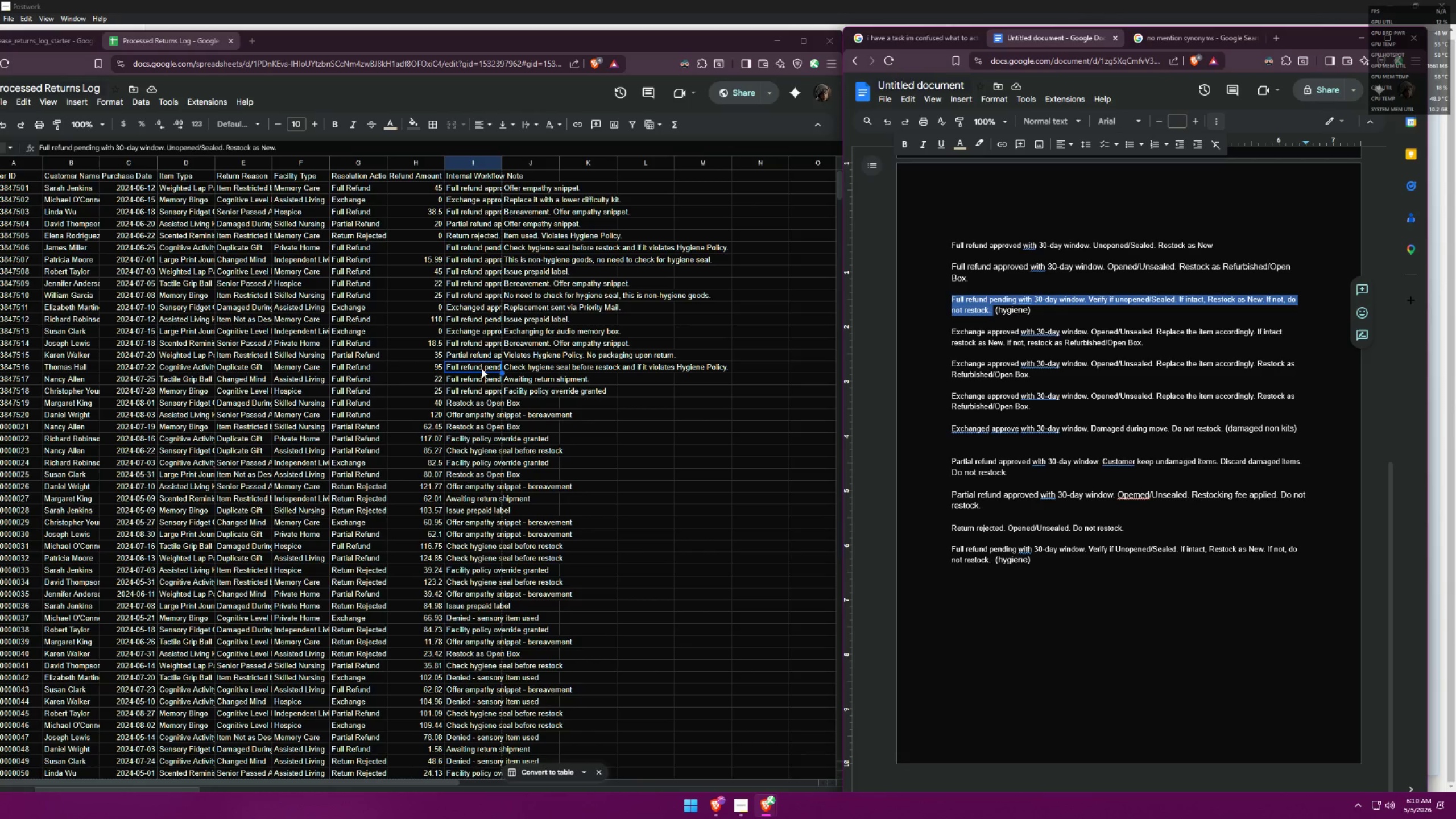 
double_click([478, 367])
 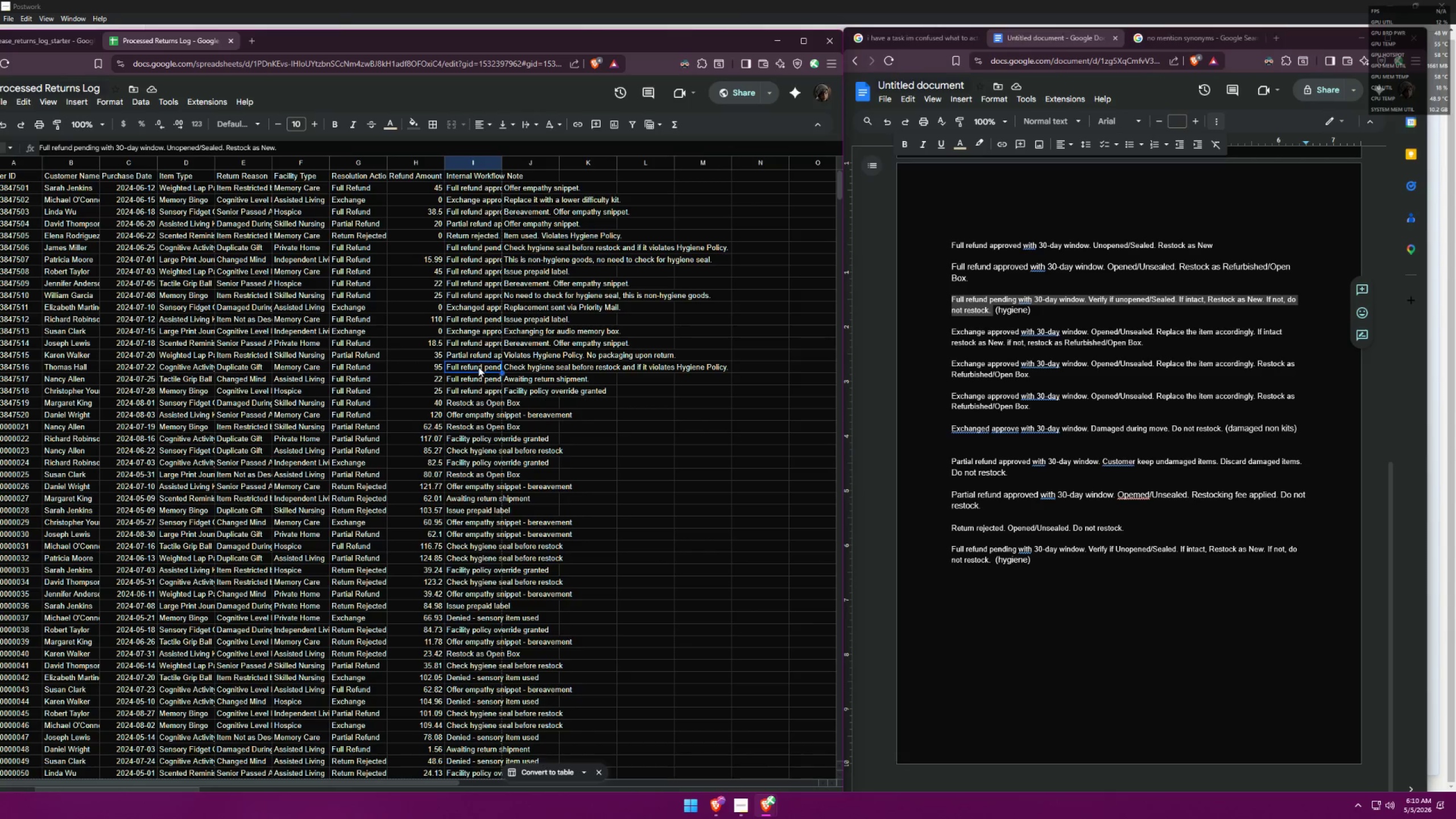 
triple_click([478, 367])
 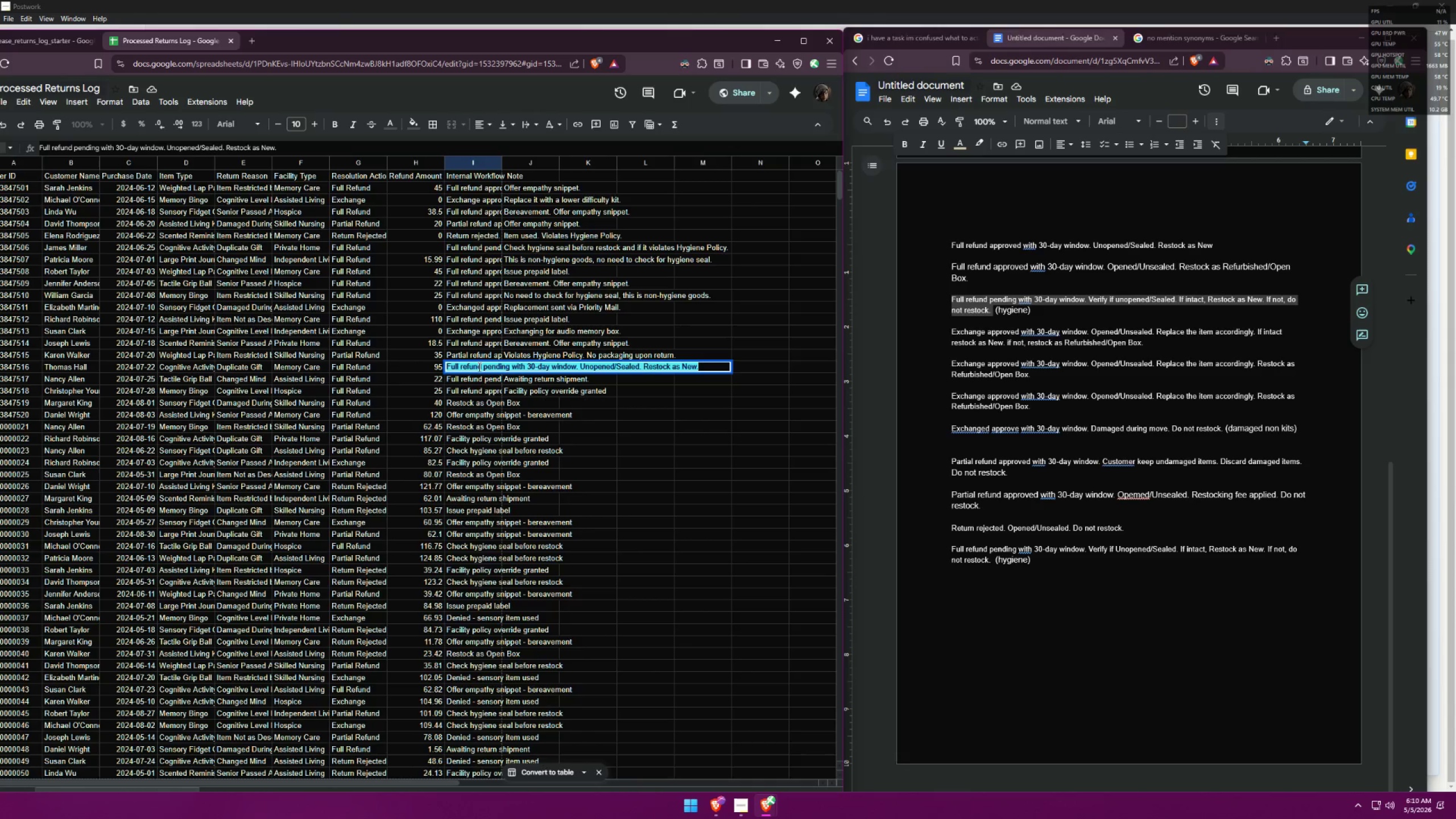 
key(Control+A)
 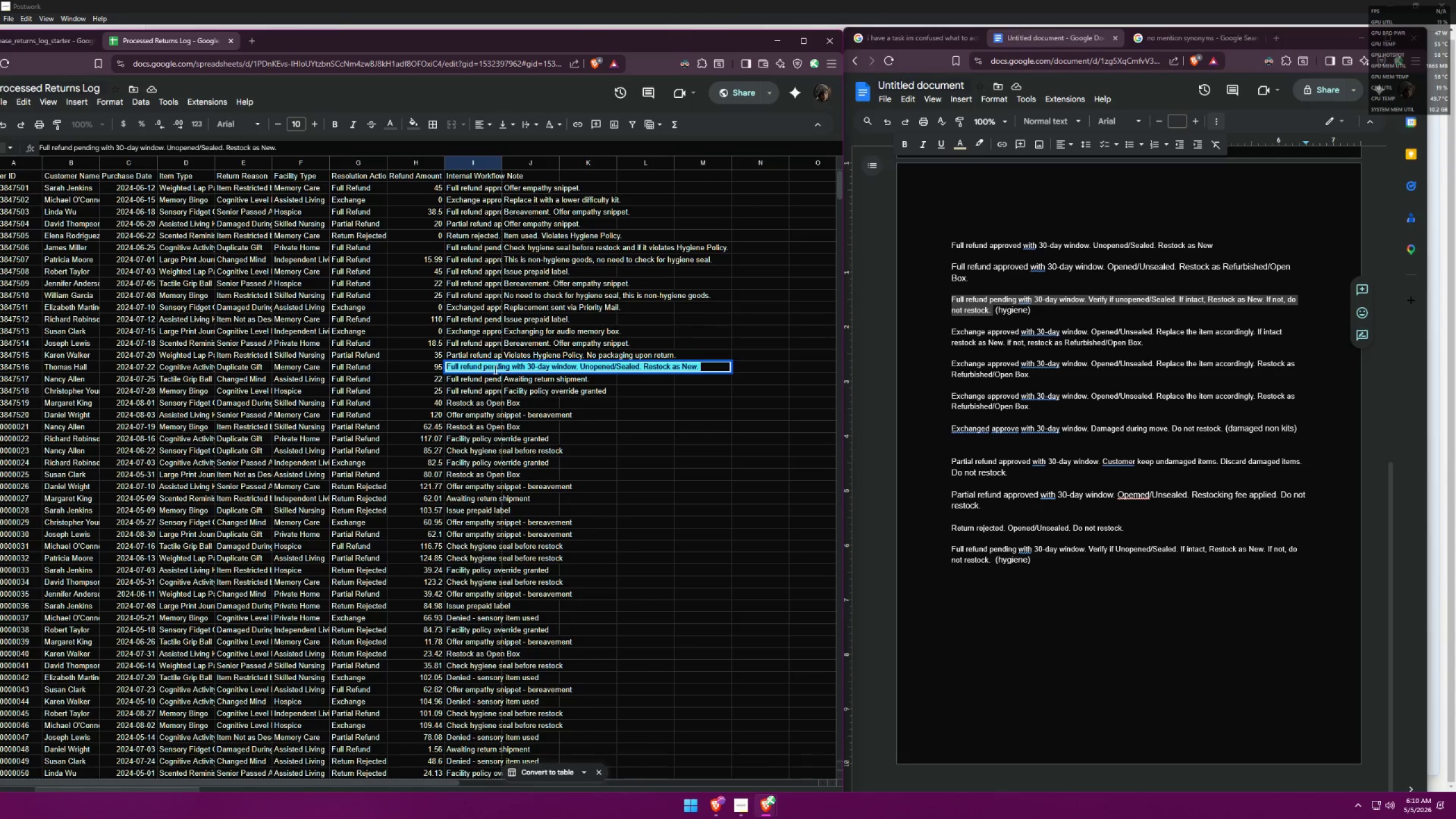 
key(Control+V)
 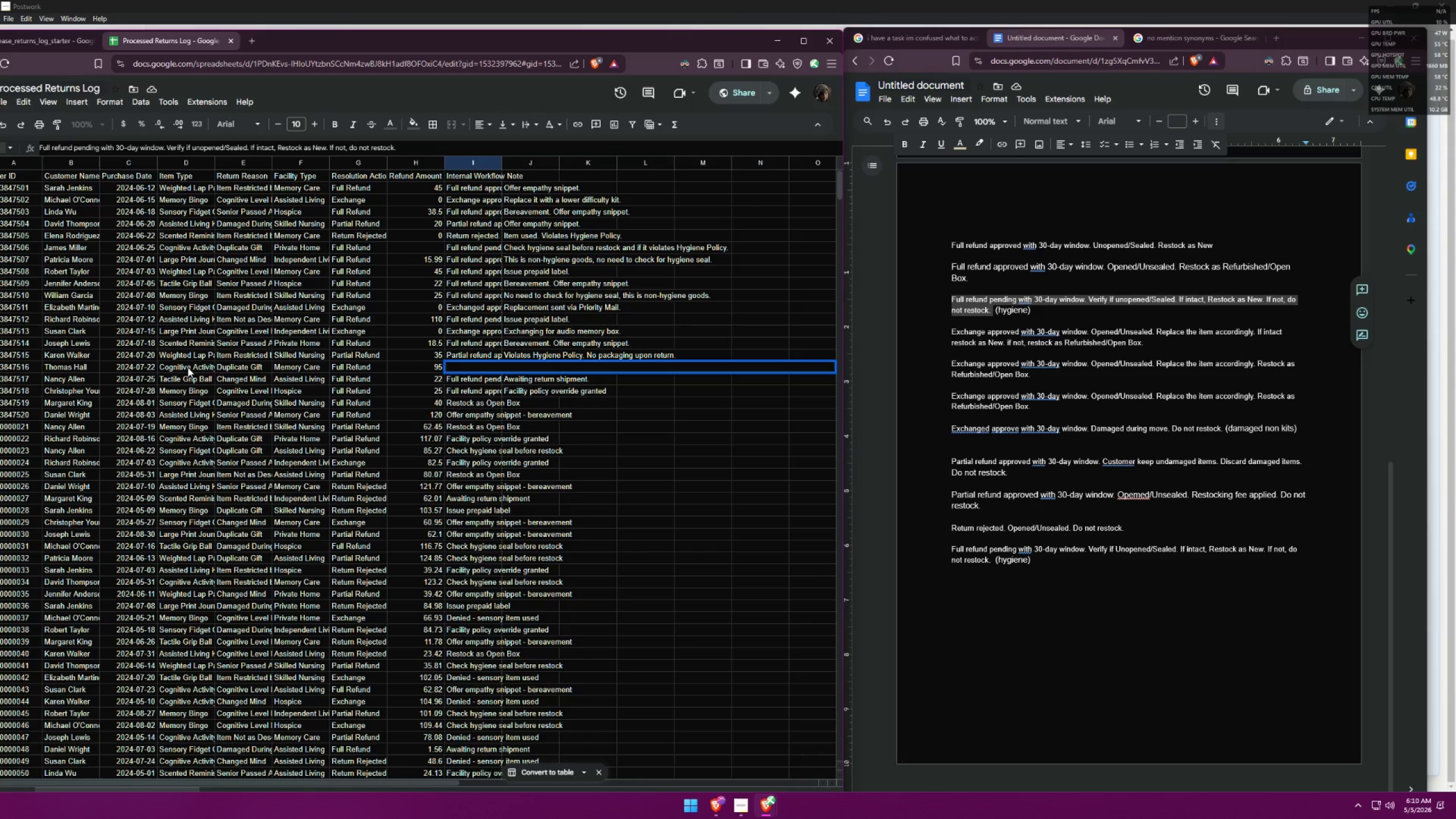 
wait(5.38)
 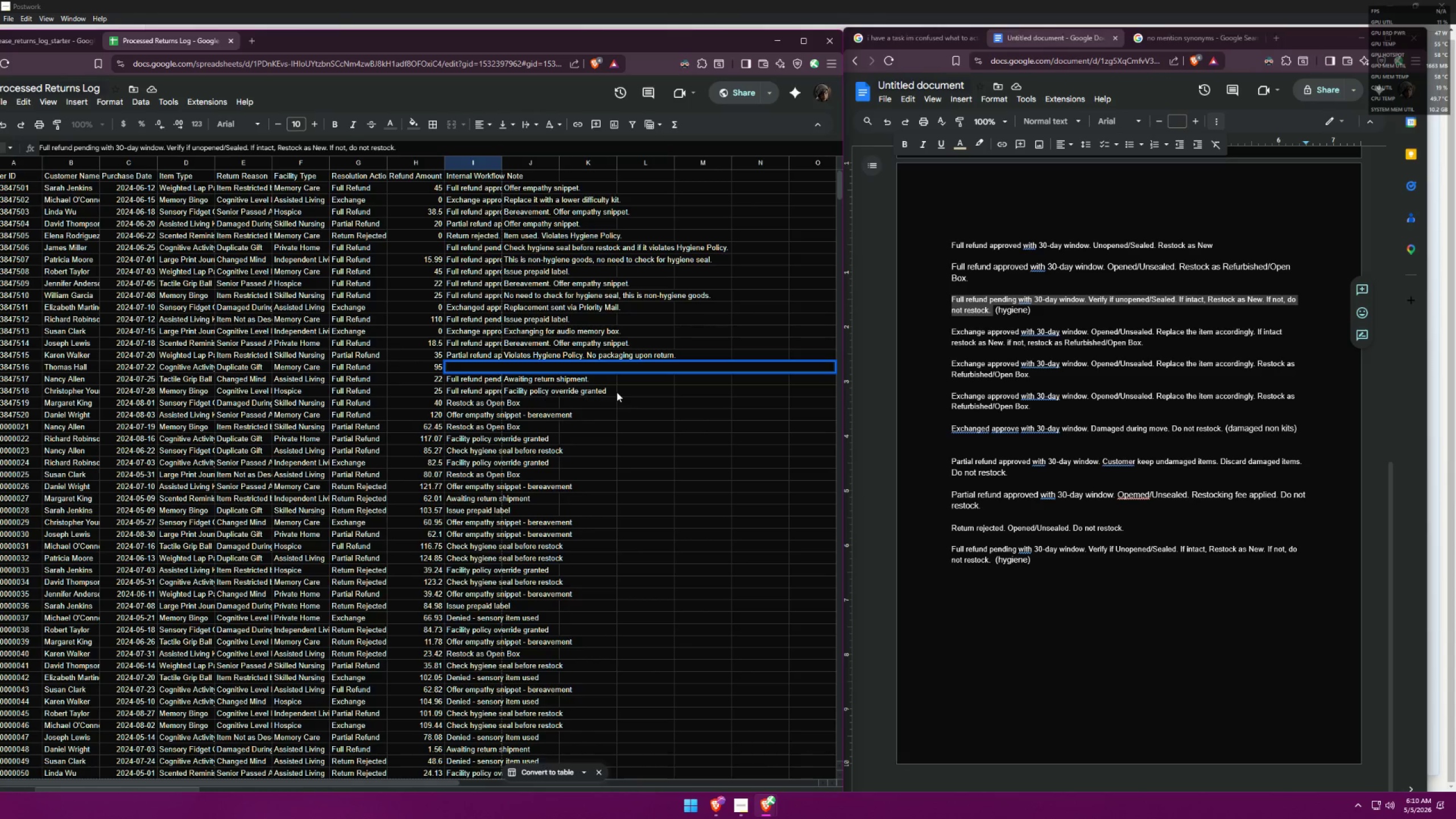 
left_click([420, 371])
 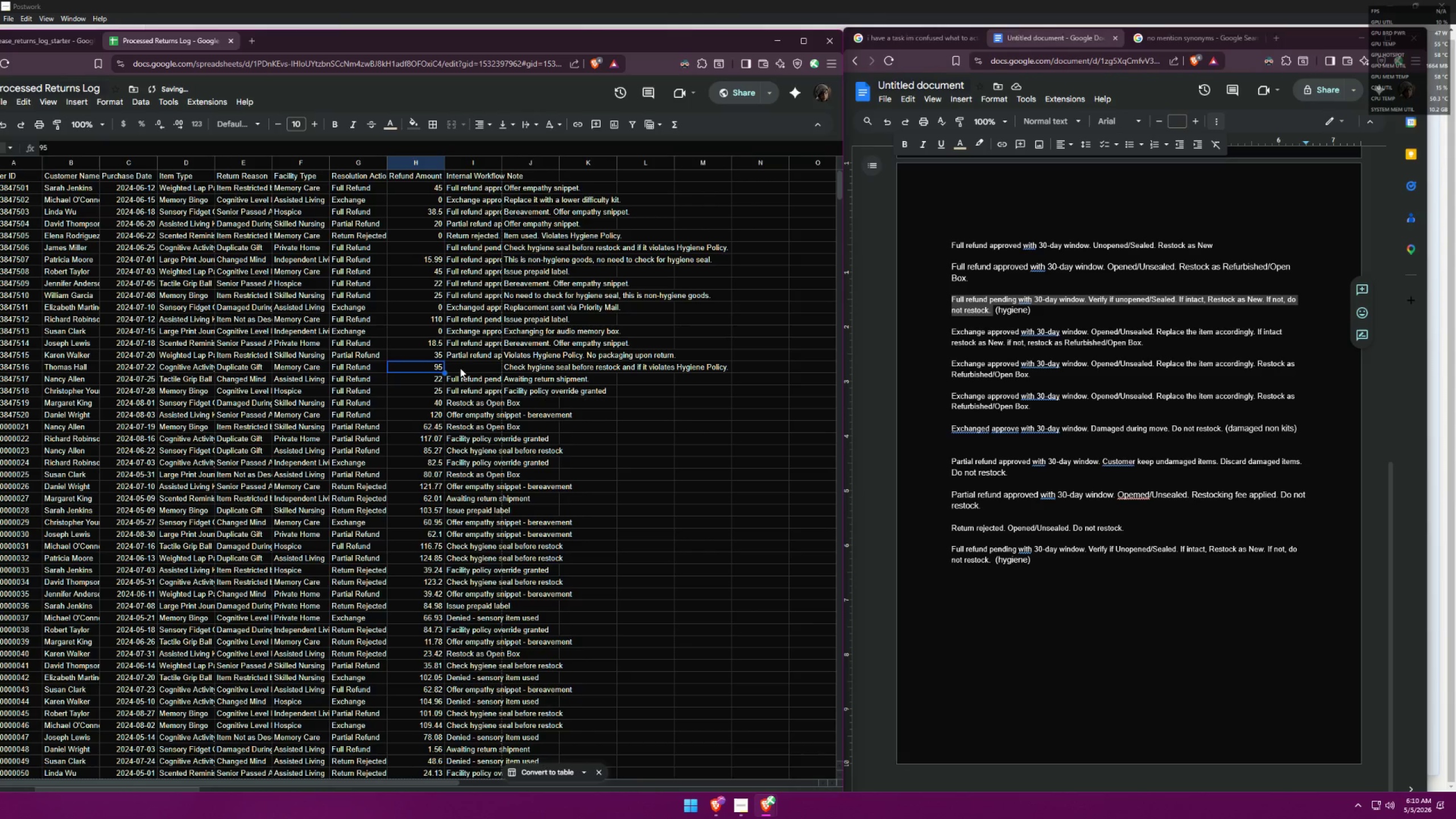 
left_click([465, 367])
 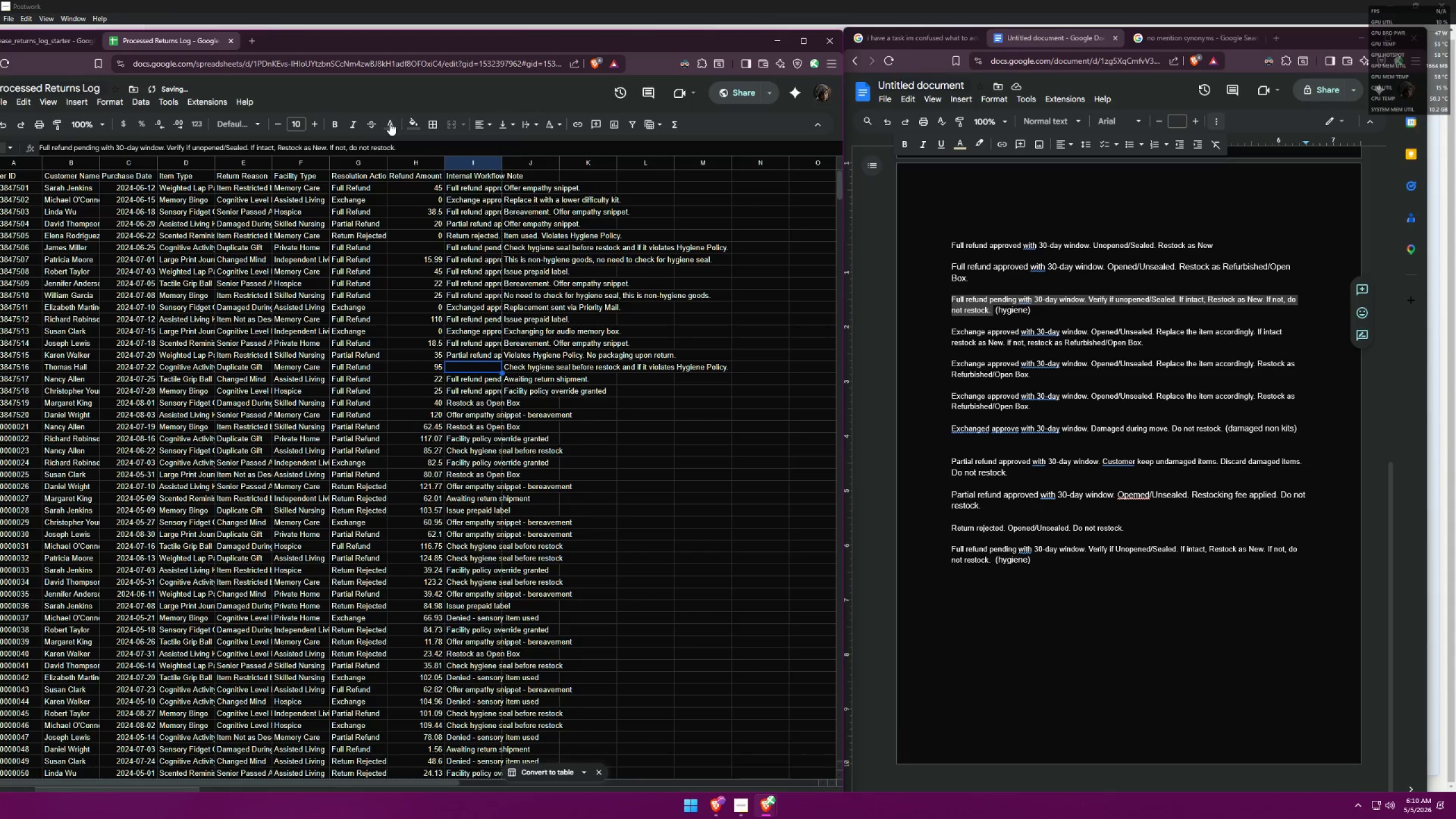 
double_click([396, 163])
 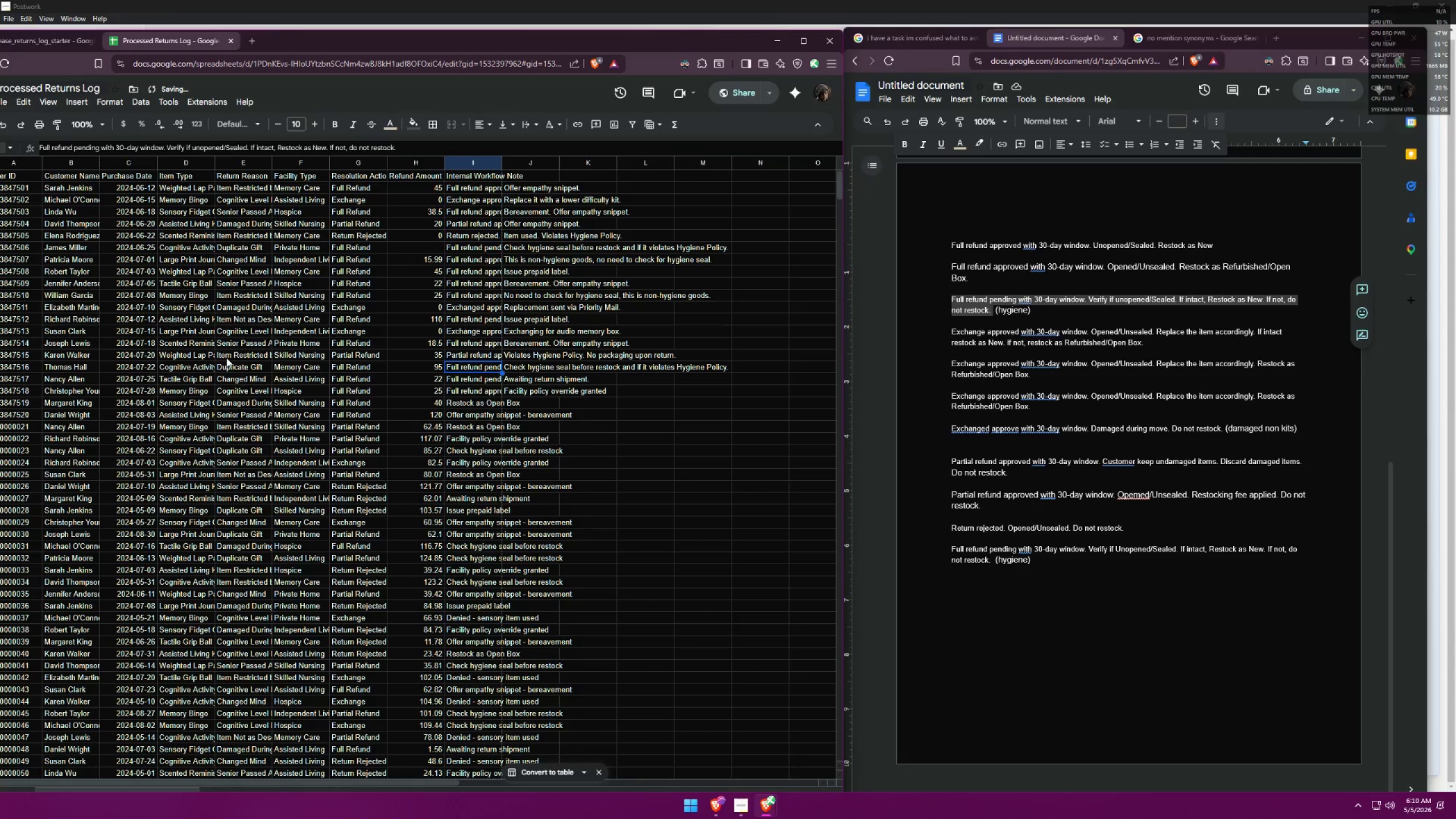 
left_click([190, 367])
 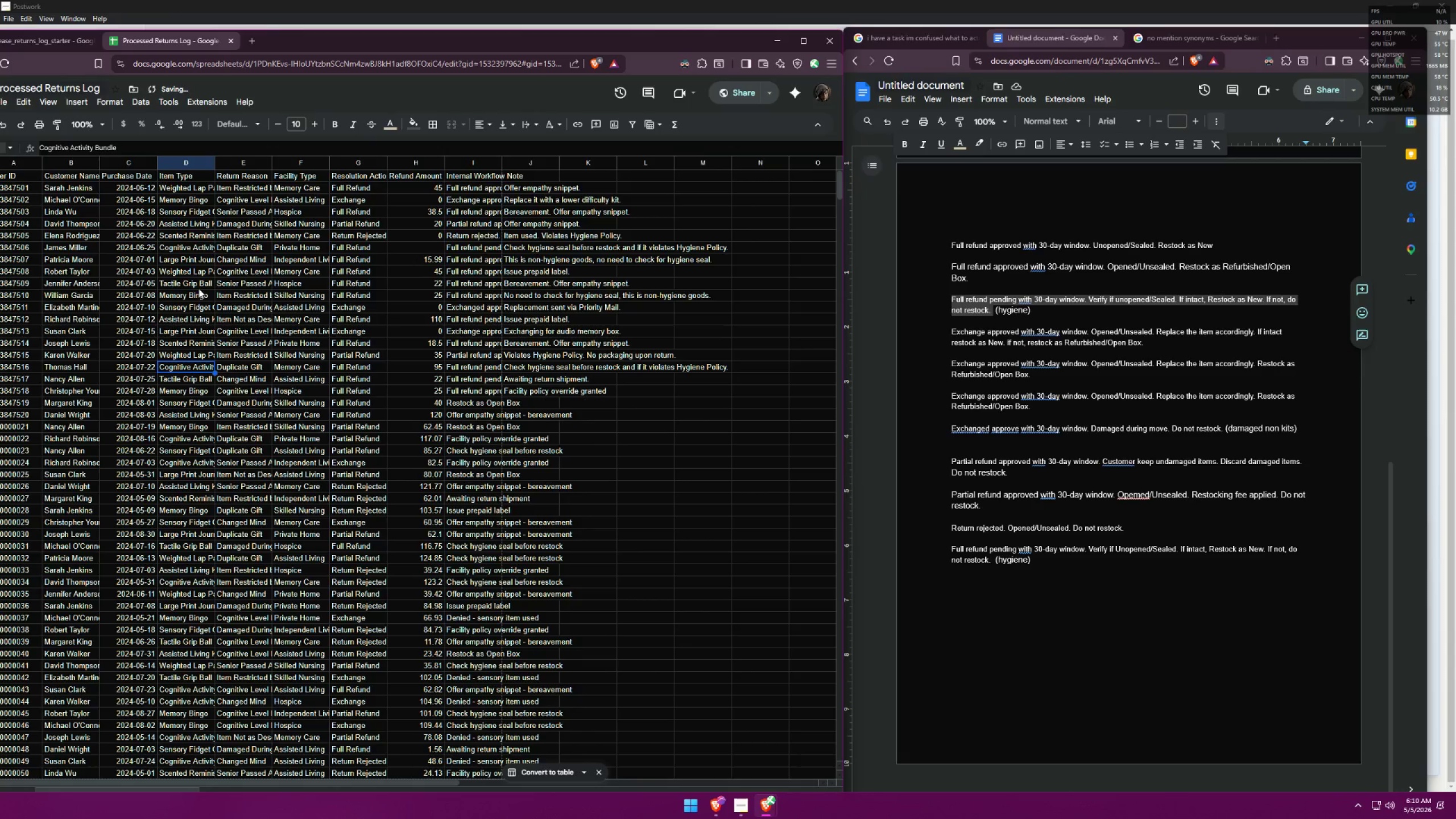 
left_click([196, 246])
 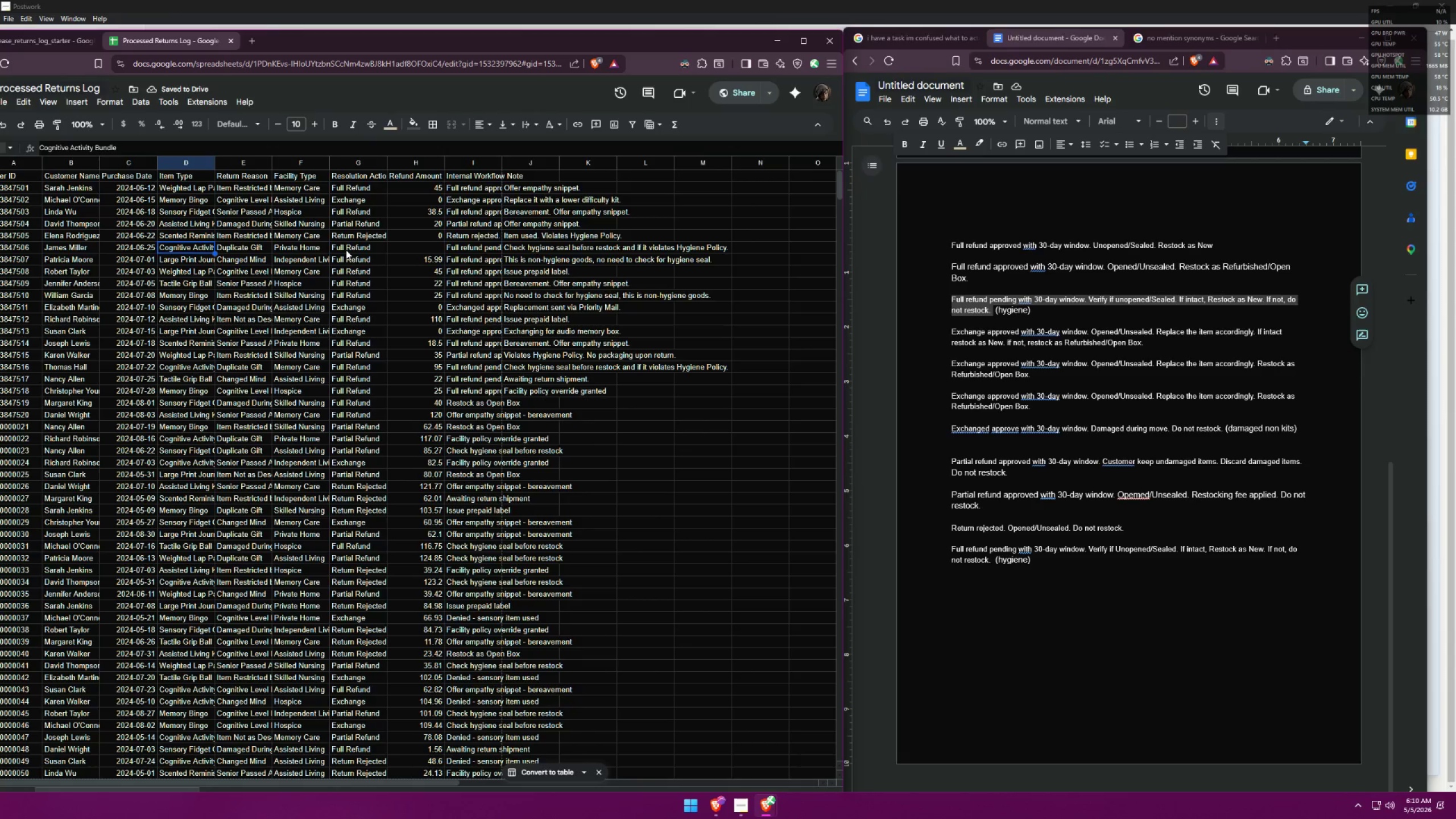 
left_click([476, 248])
 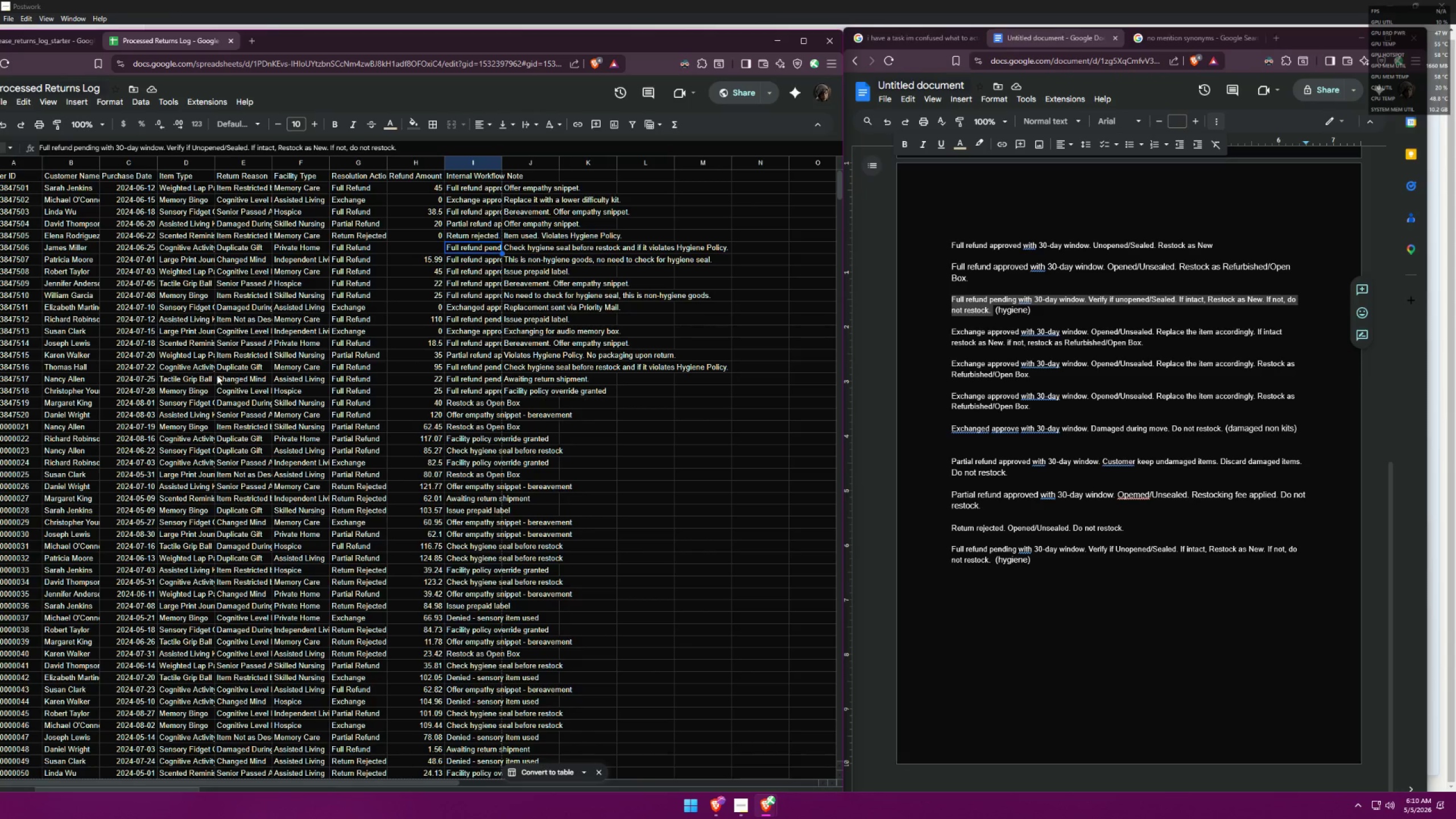 
wait(21.18)
 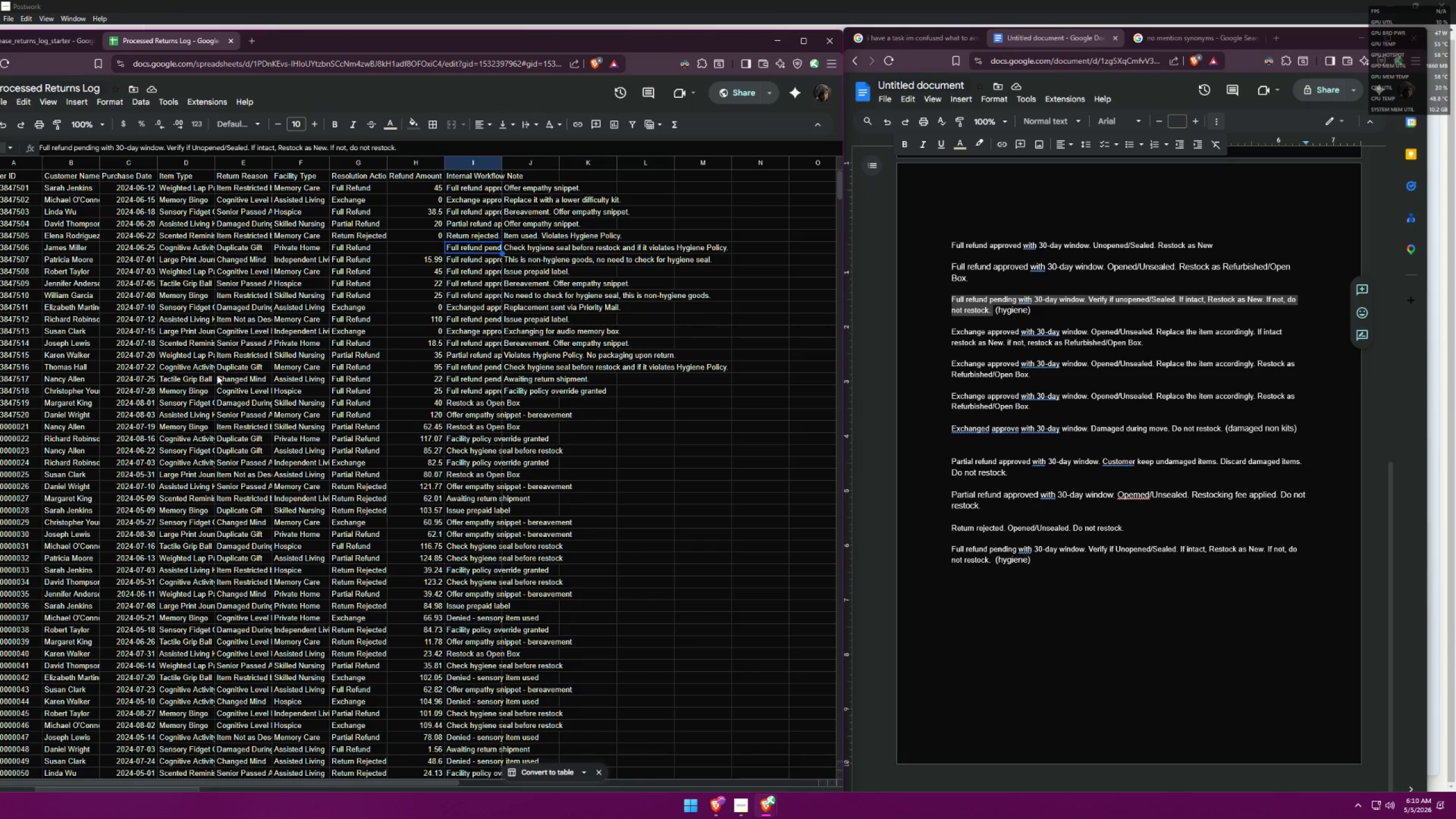 
left_click([188, 369])
 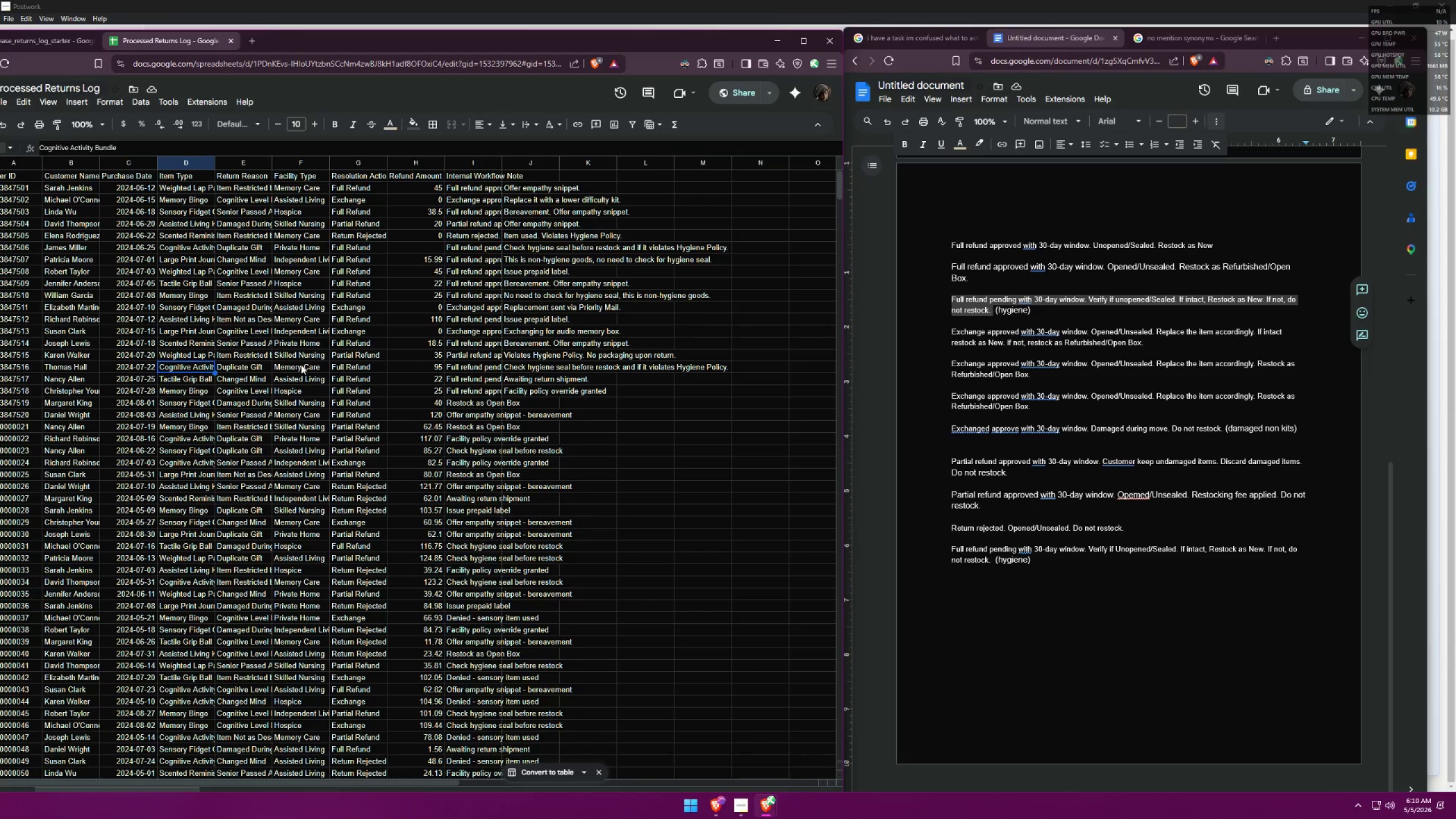 
left_click([477, 365])
 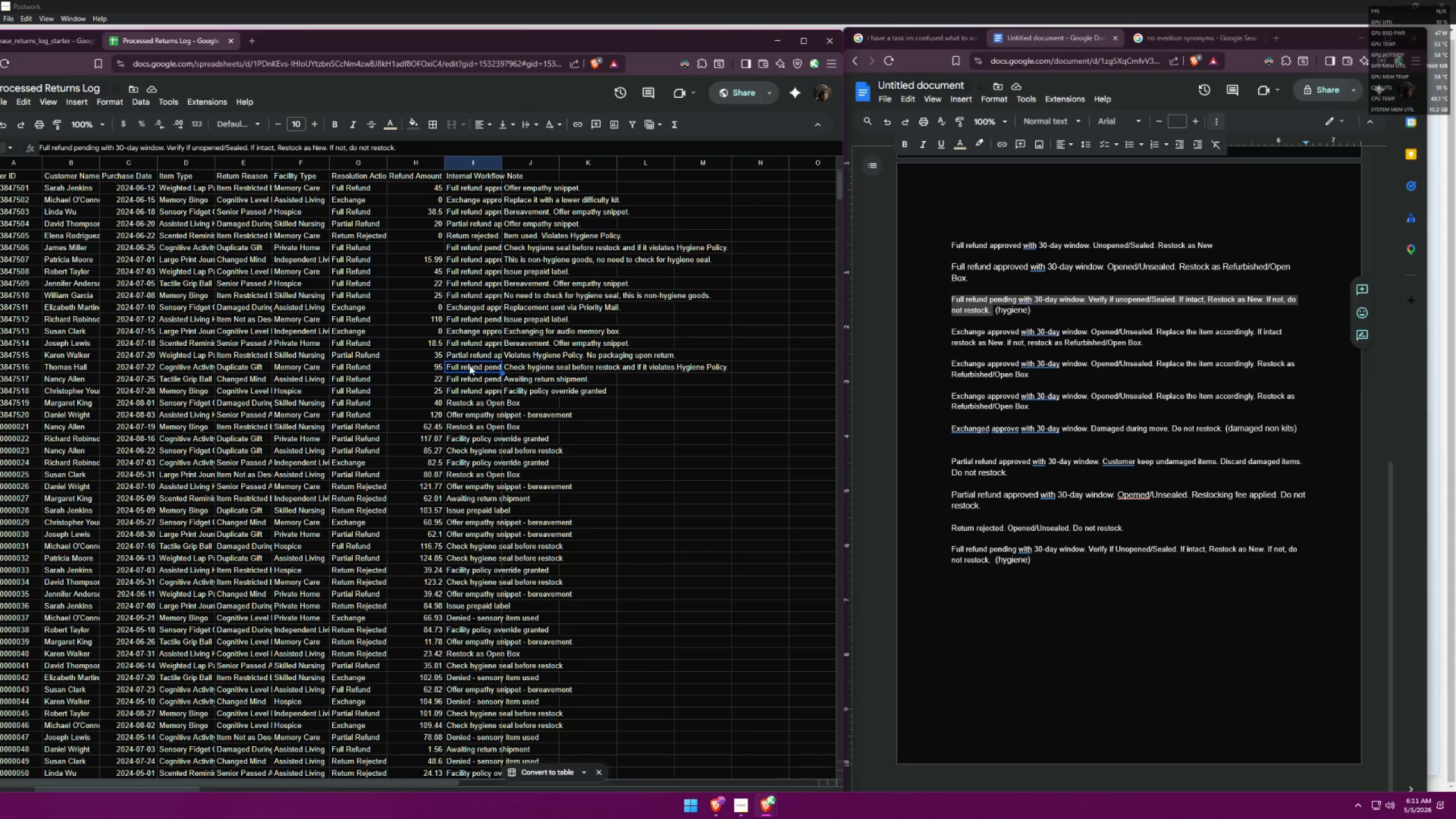 
left_click([184, 369])
 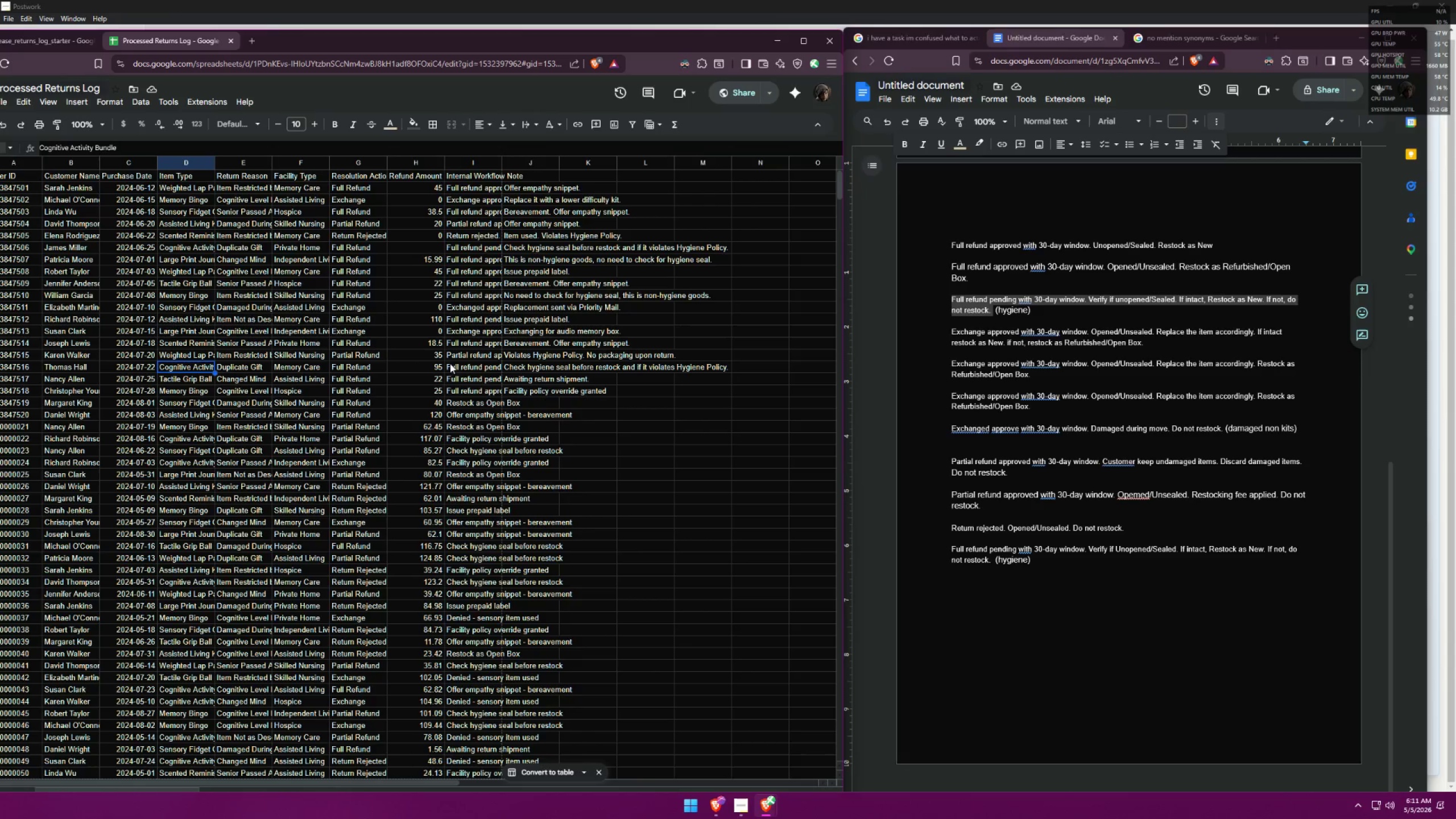 
left_click([460, 364])
 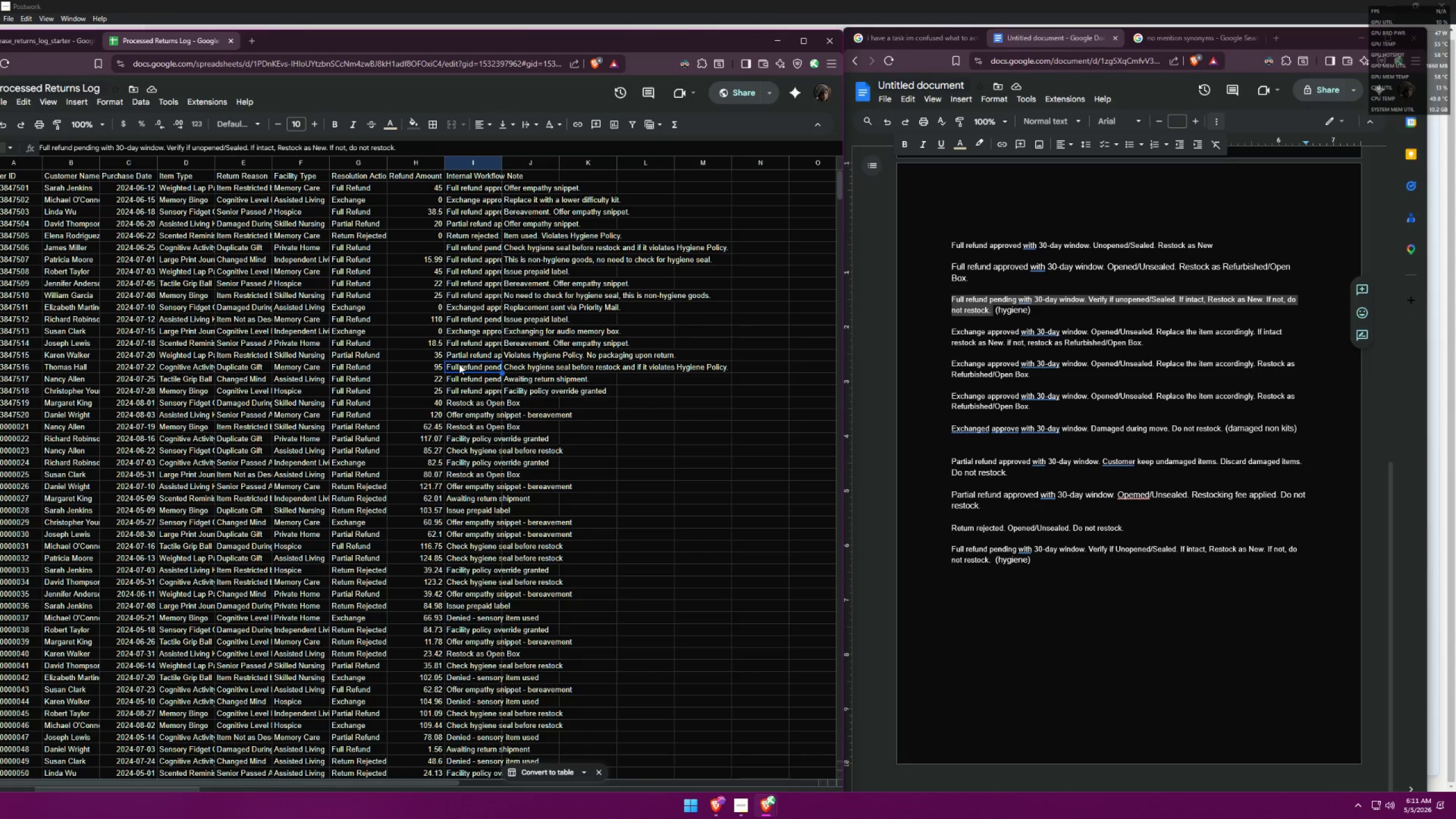 
wait(9.27)
 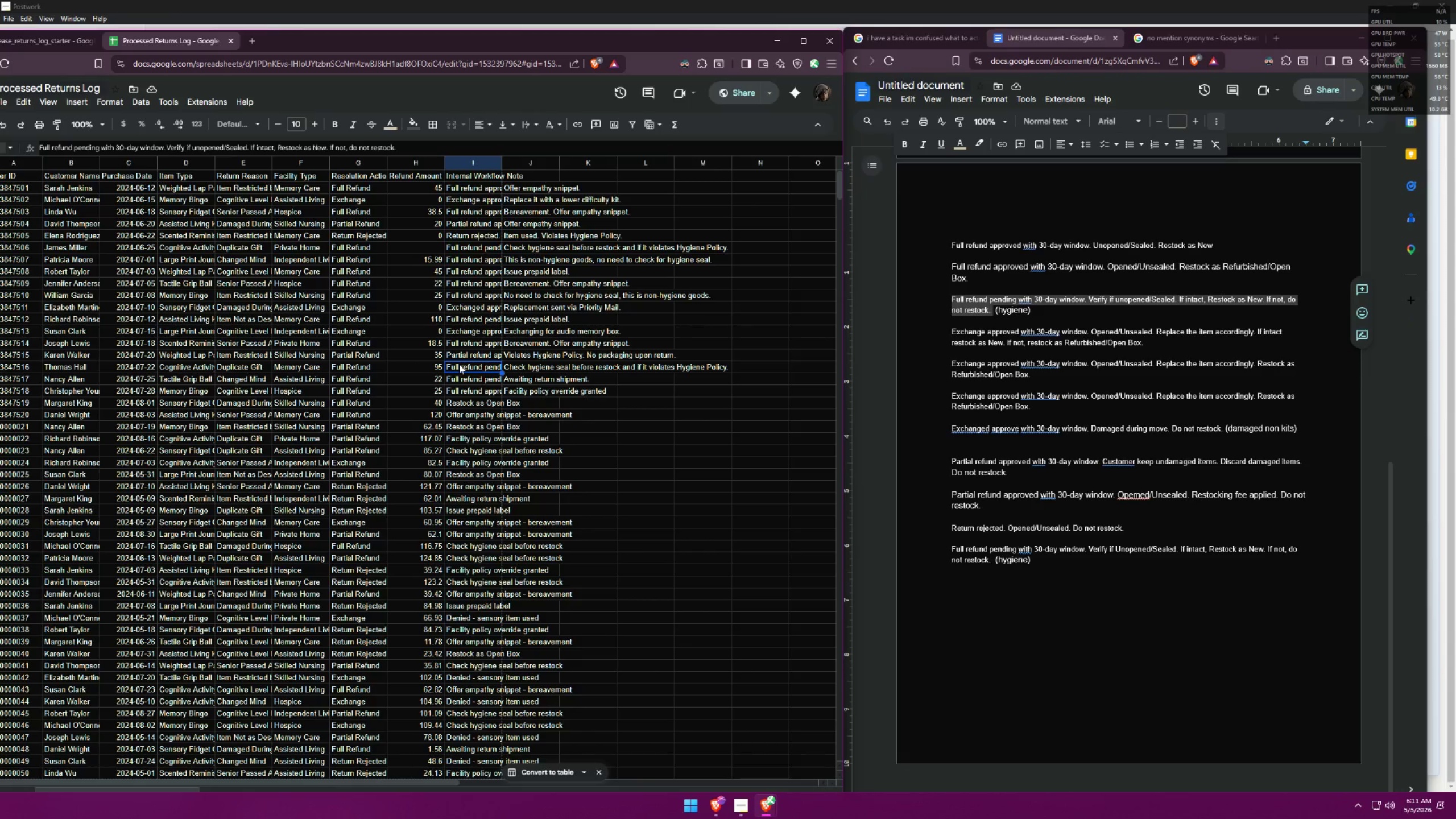 
left_click([420, 246])
 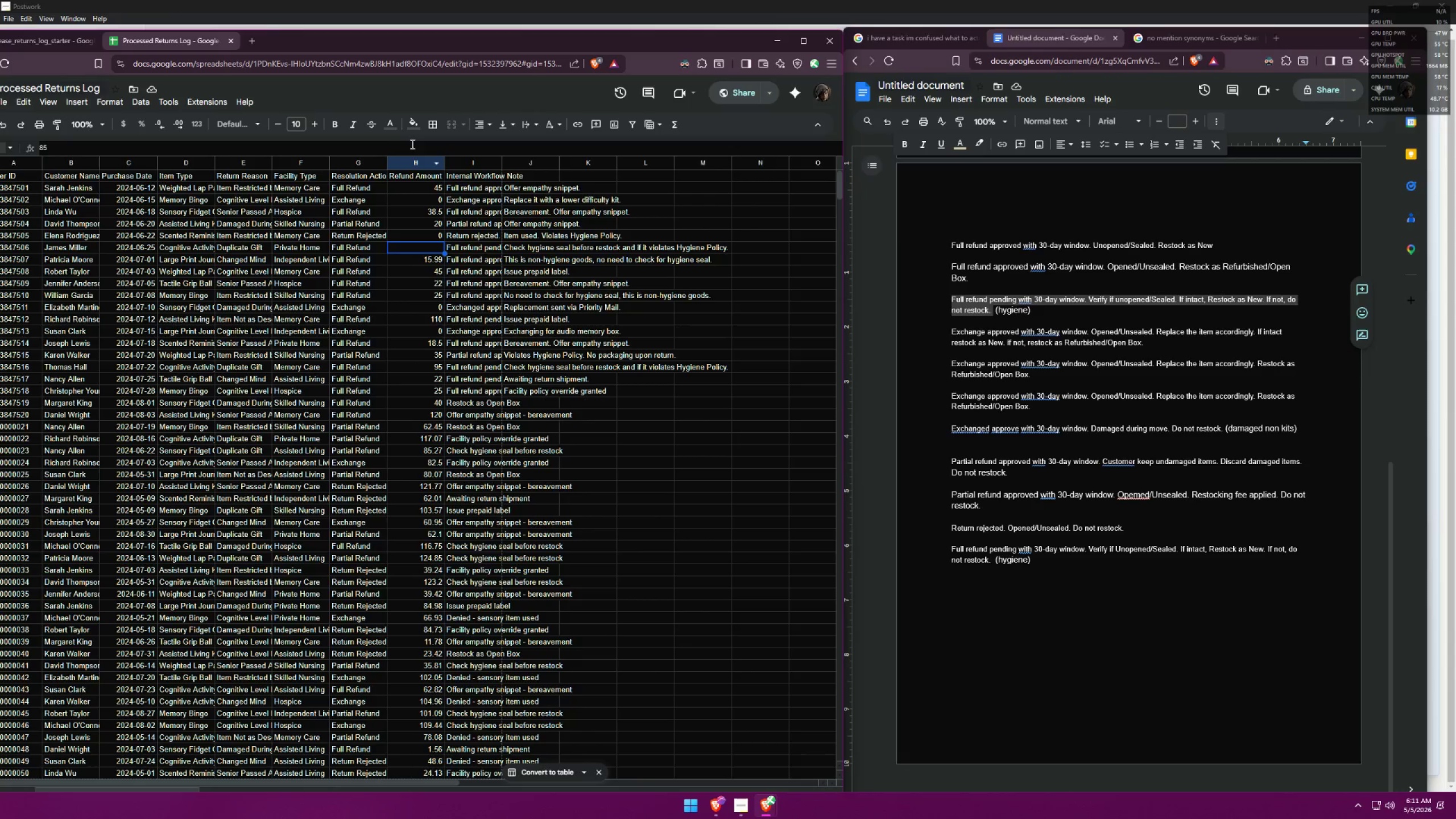 
double_click([394, 168])
 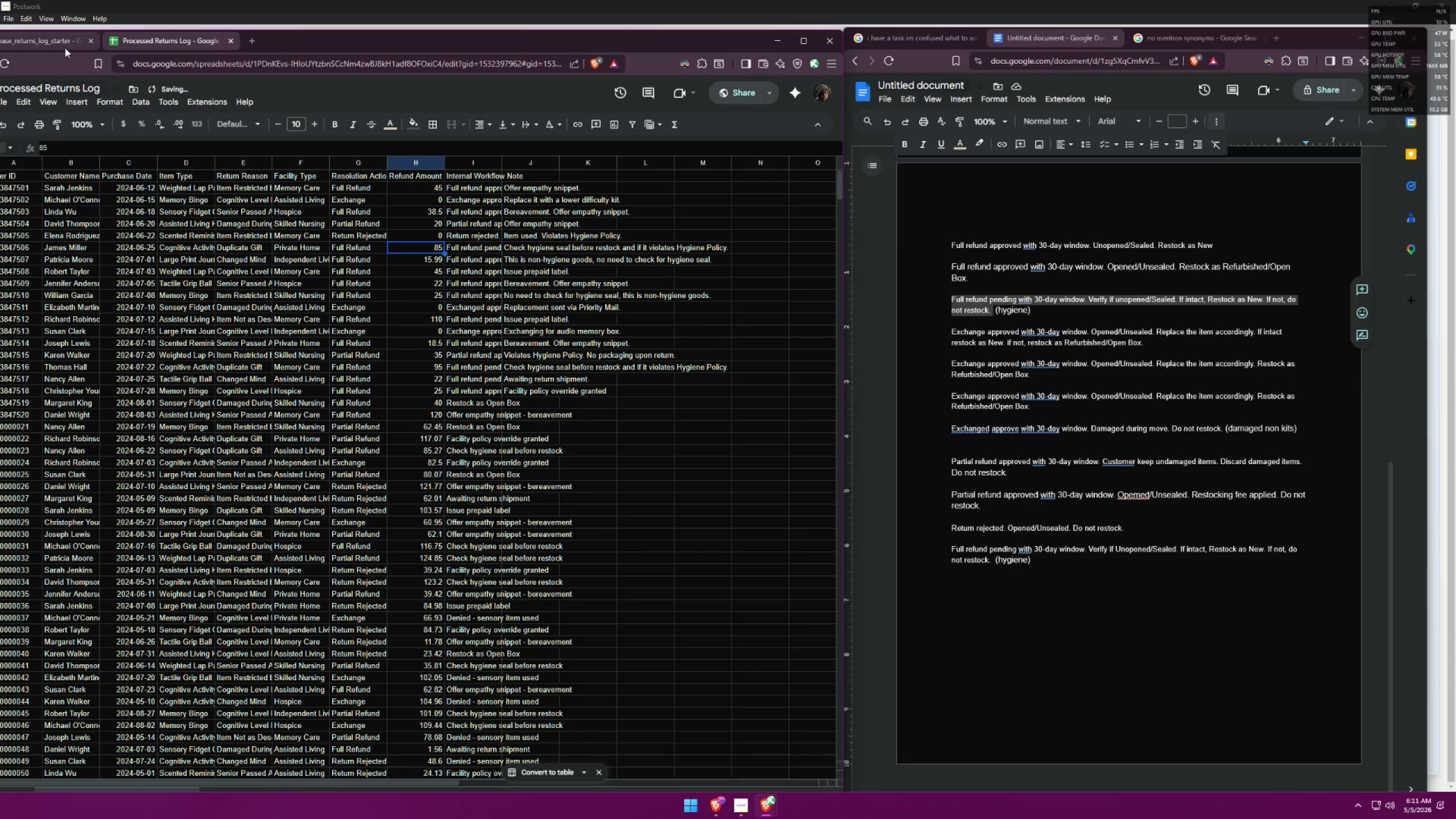 
left_click([63, 47])
 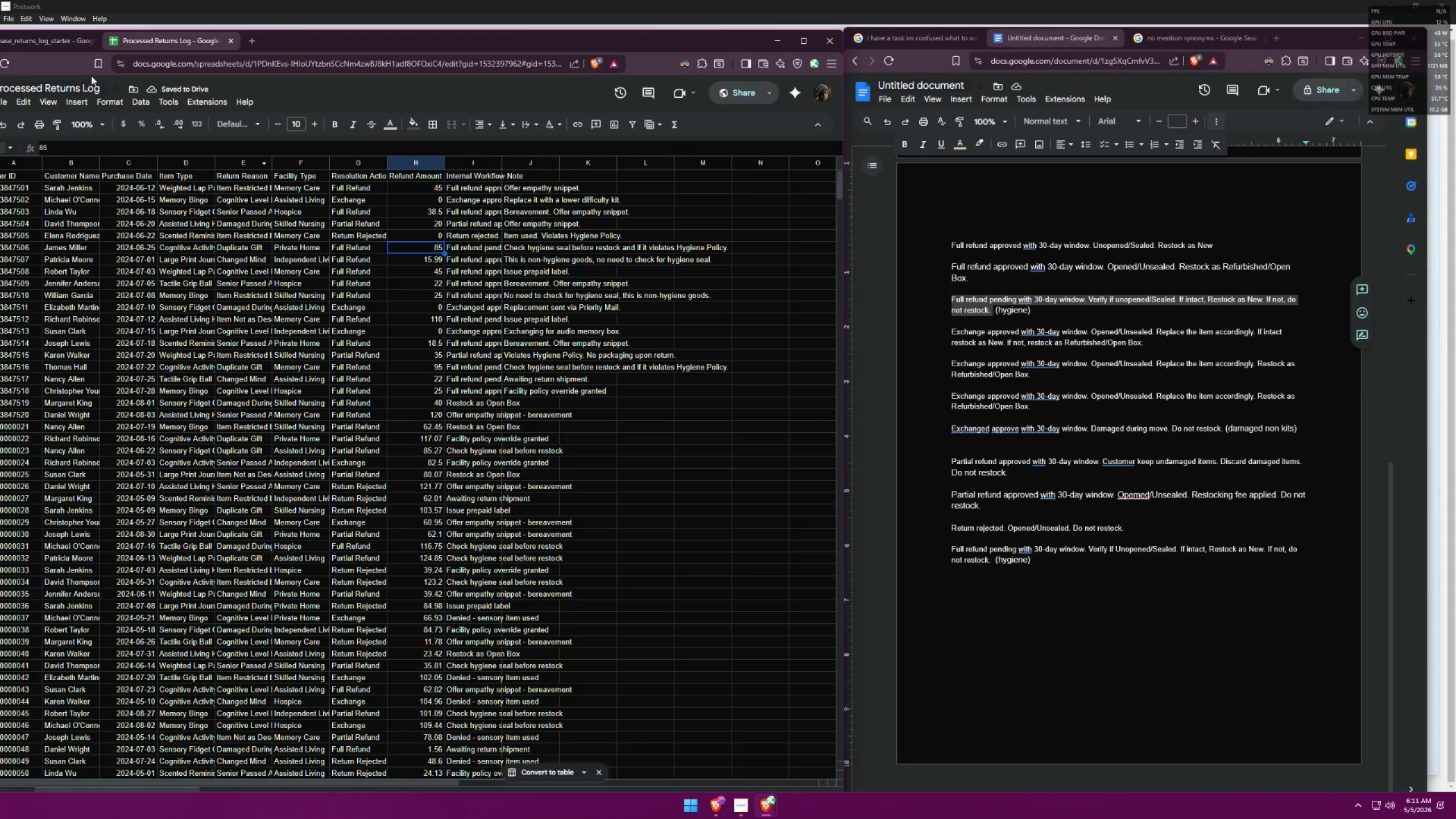 
wait(8.95)
 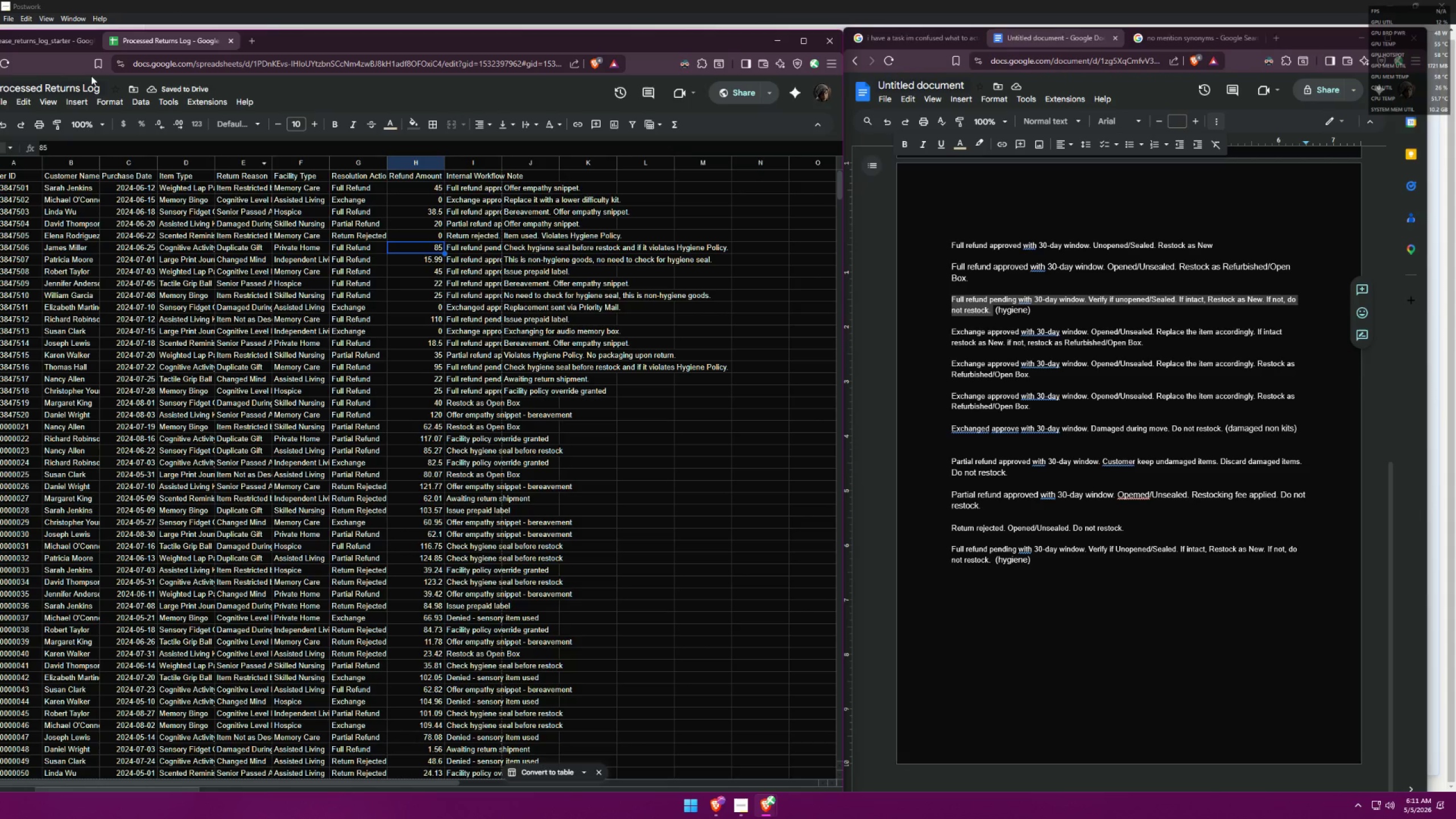 
left_click([473, 309])
 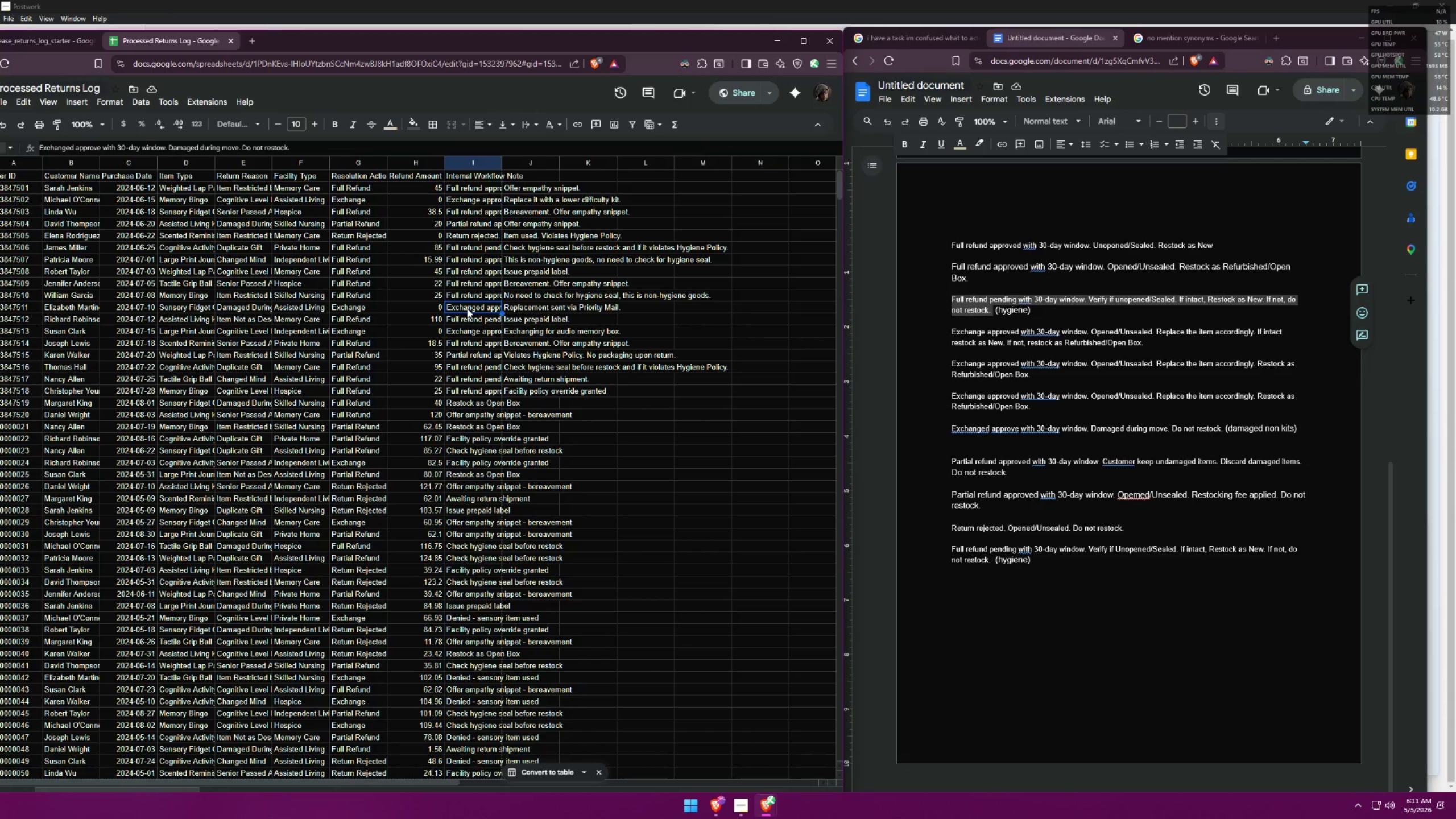 
key(ArrowDown)
 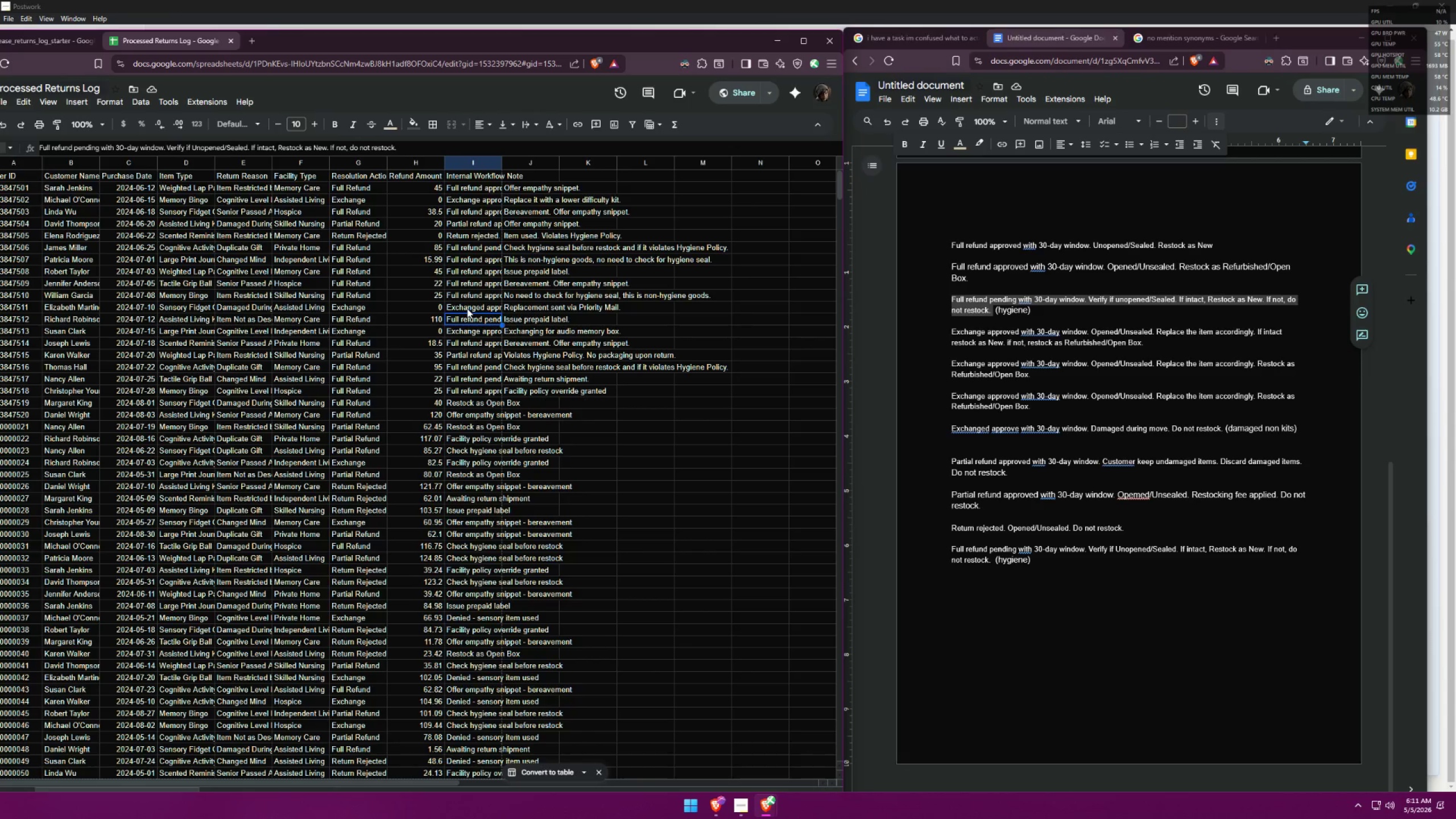 
key(ArrowDown)
 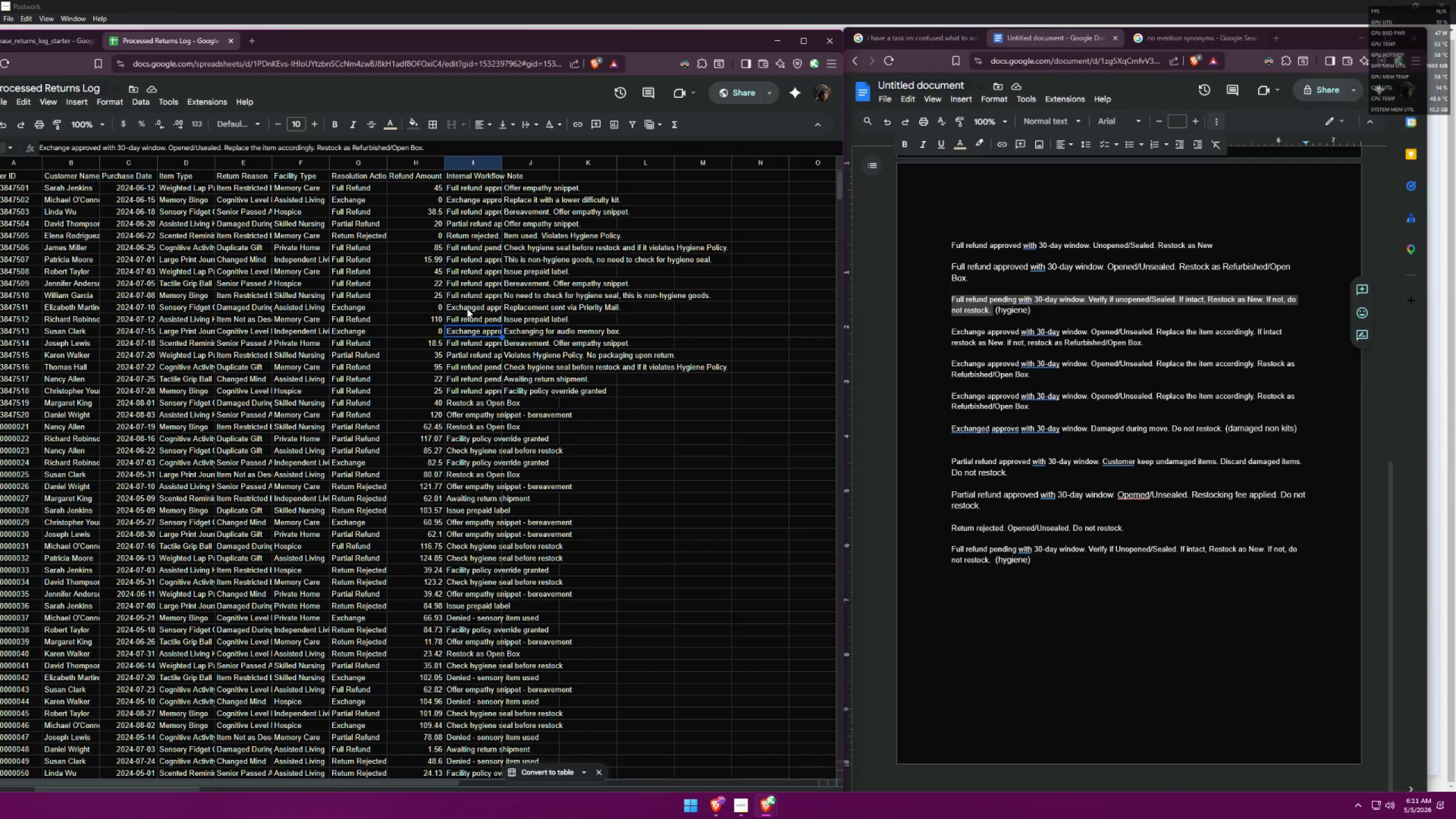 
key(ArrowDown)
 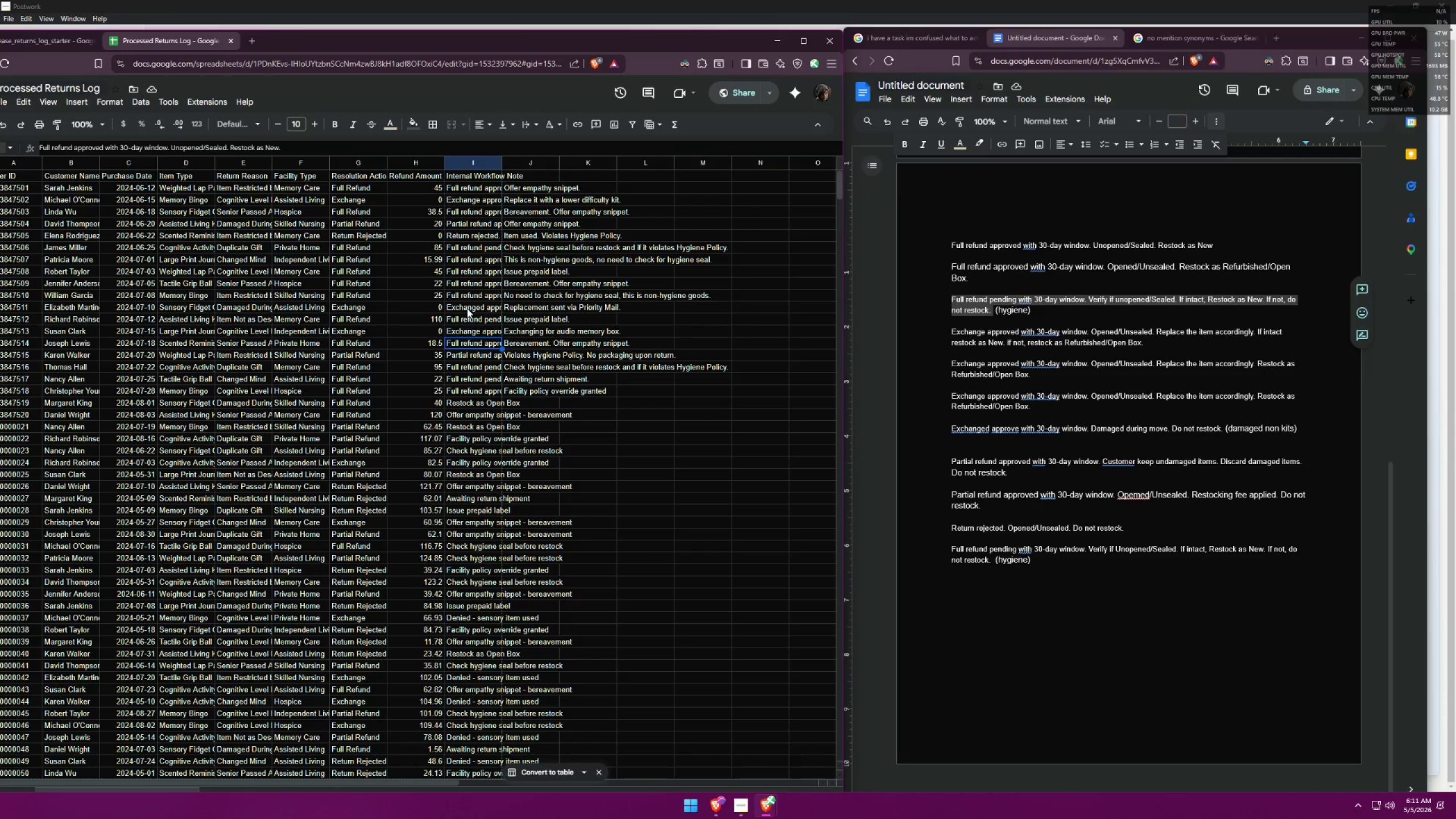 
key(ArrowDown)
 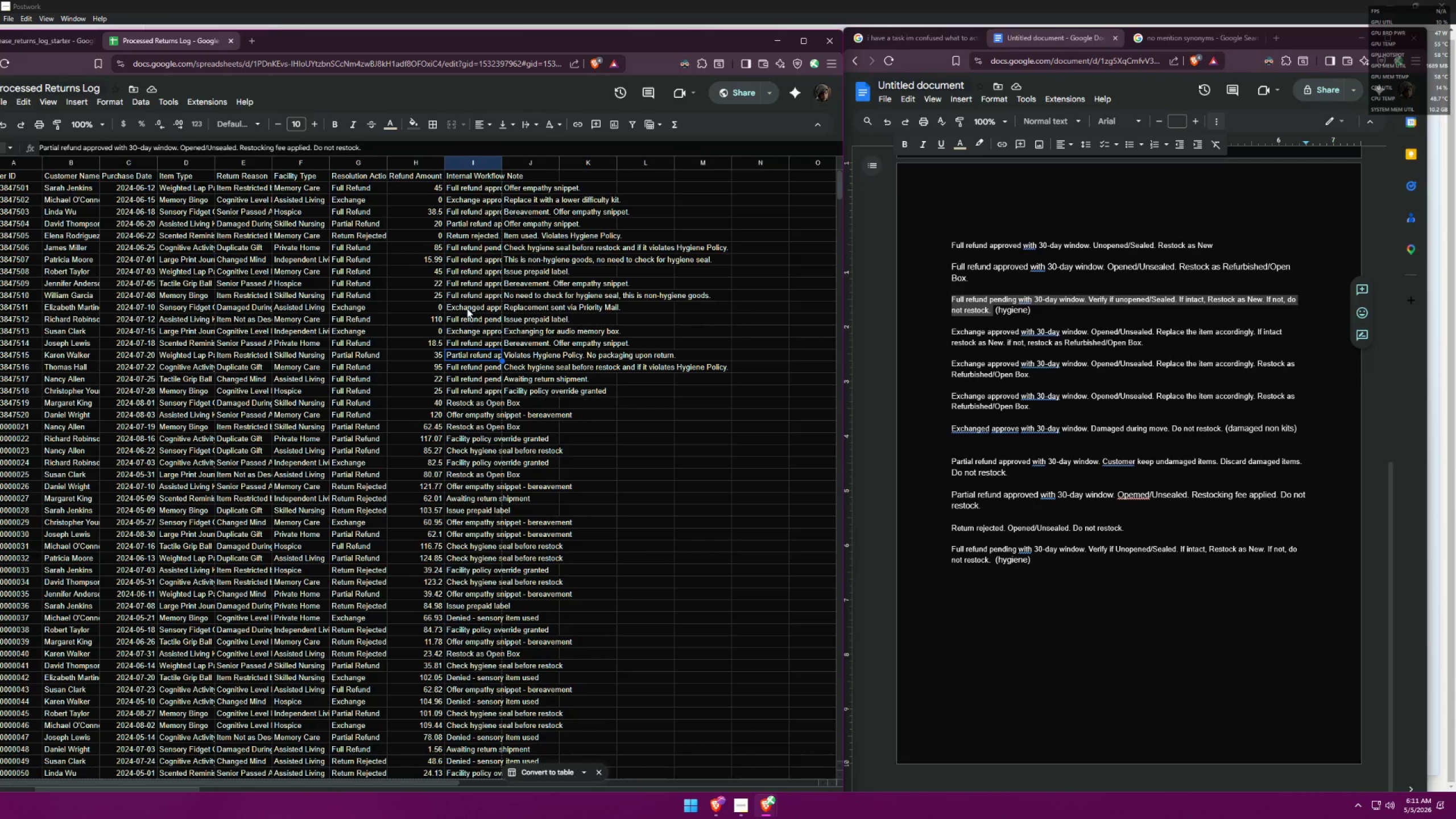 
key(ArrowUp)
 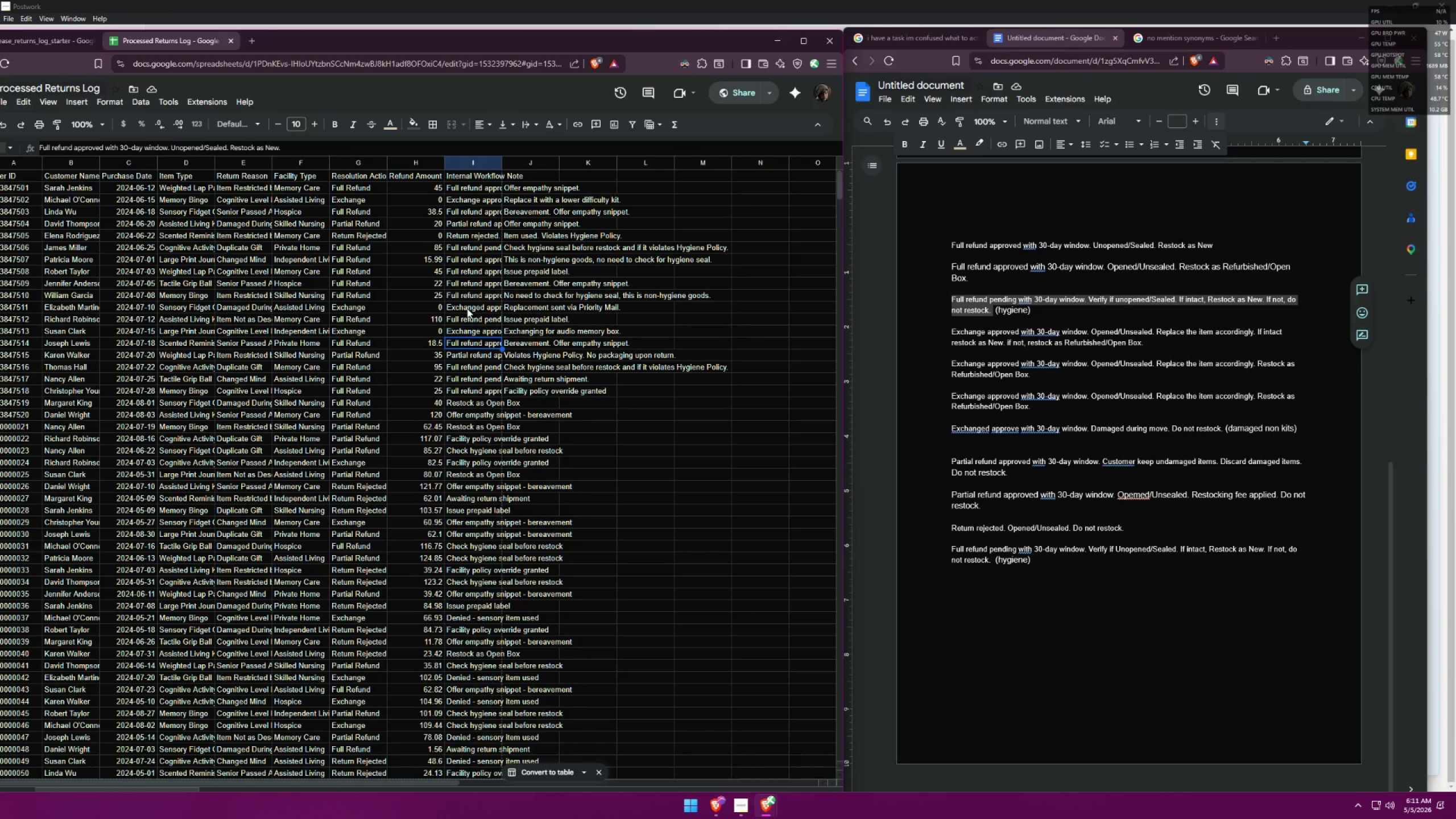 
key(ArrowDown)
 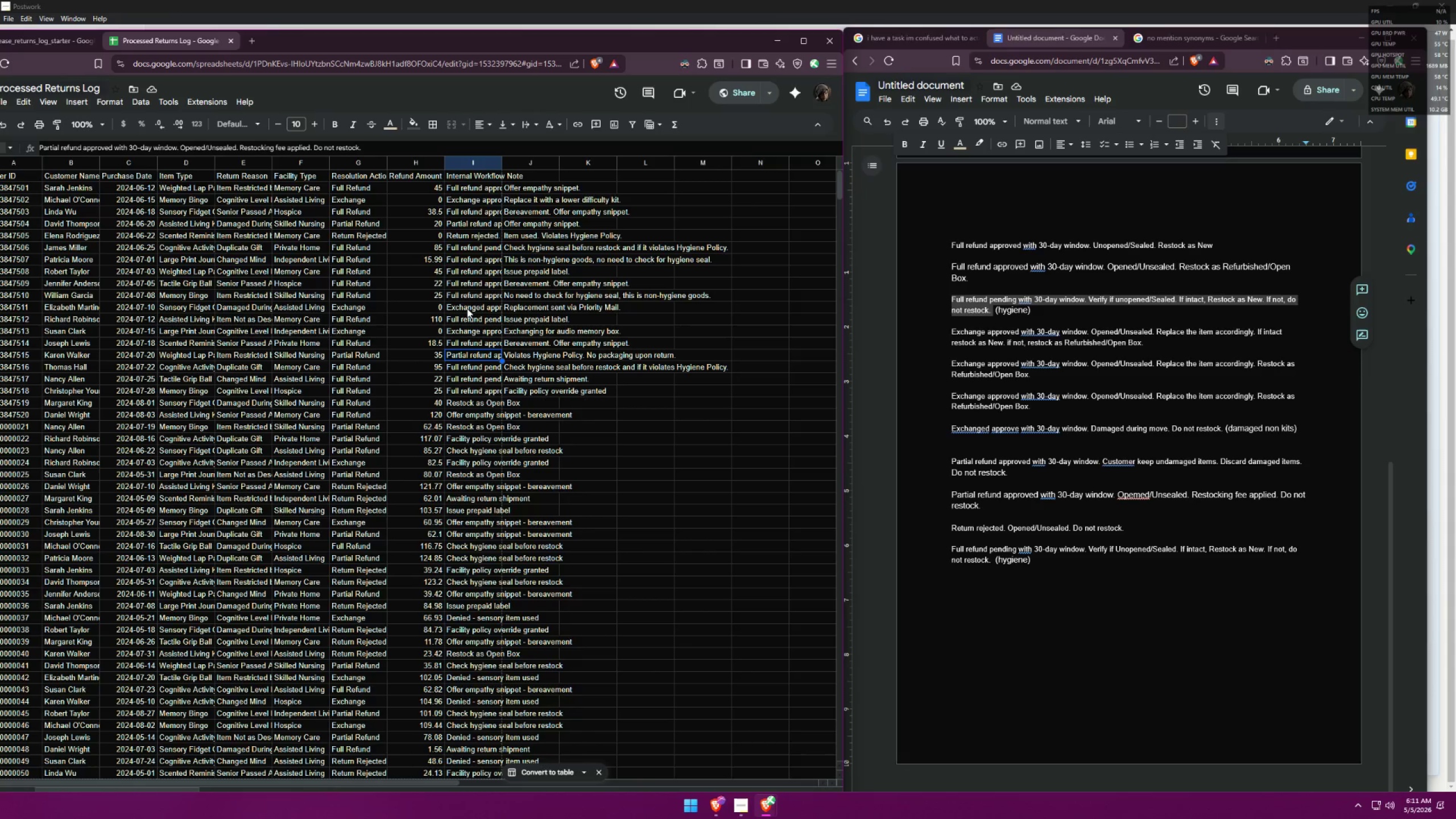 
key(ArrowDown)
 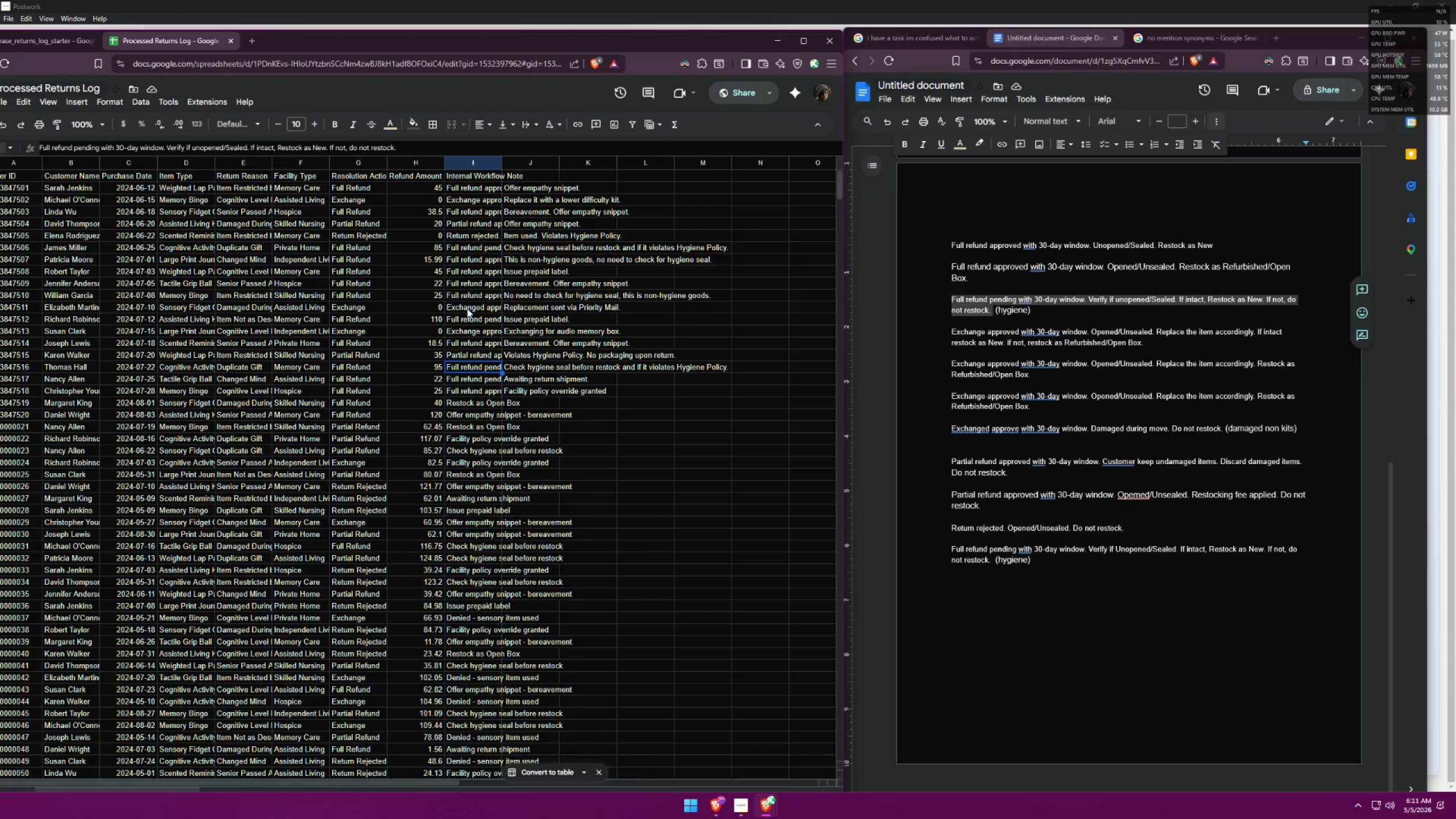 
wait(8.31)
 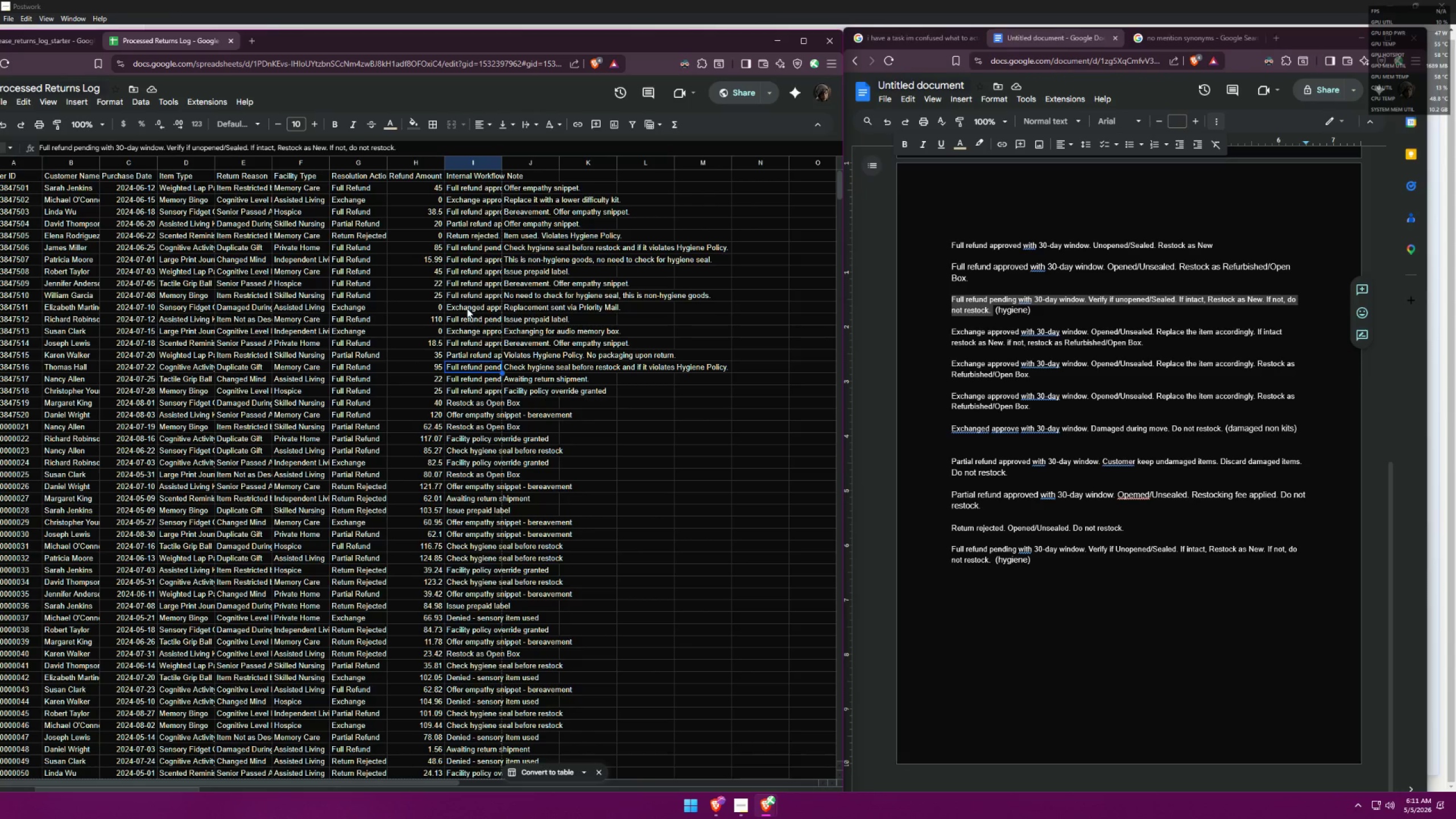 
key(ArrowDown)
 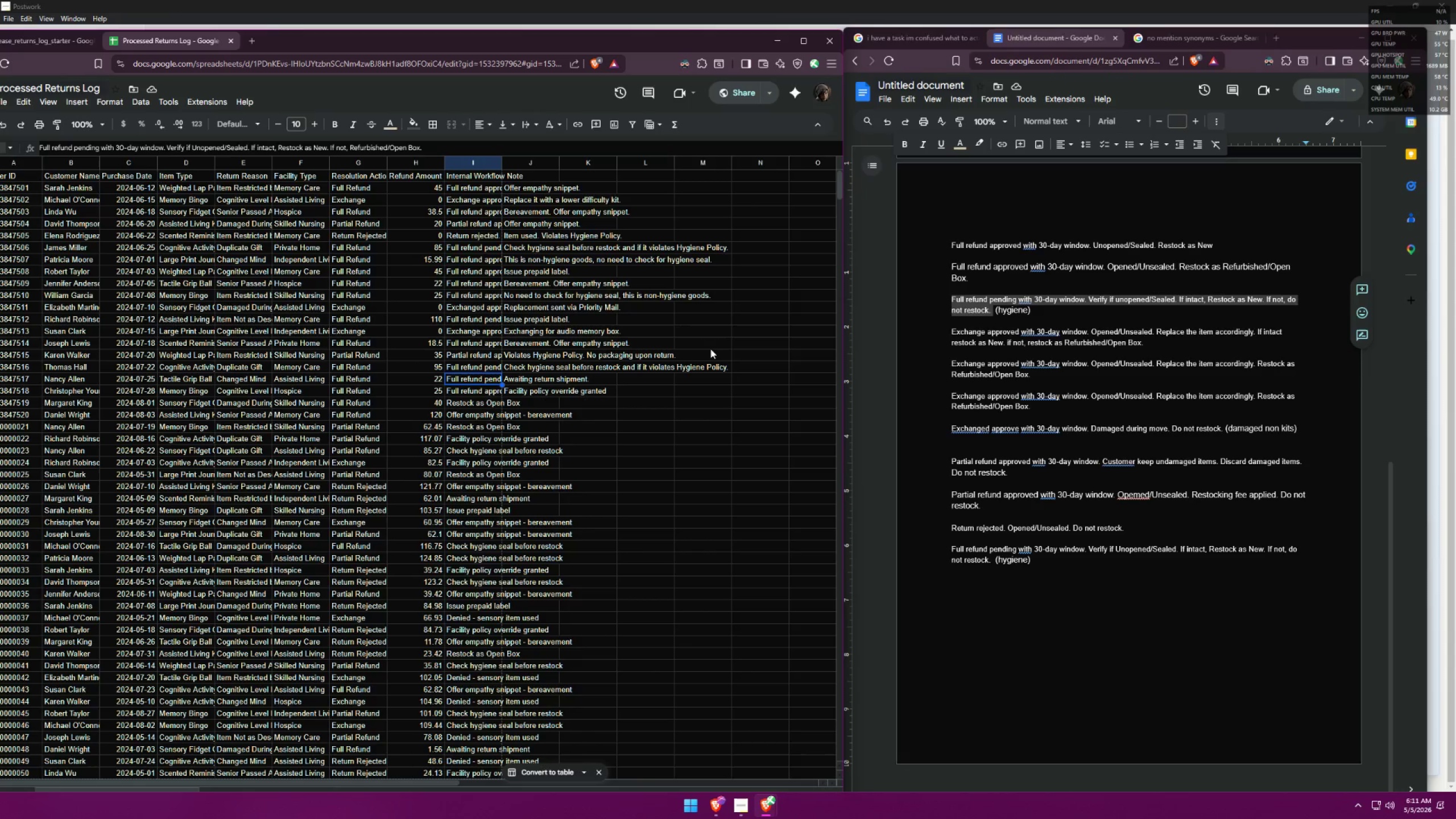 
wait(8.75)
 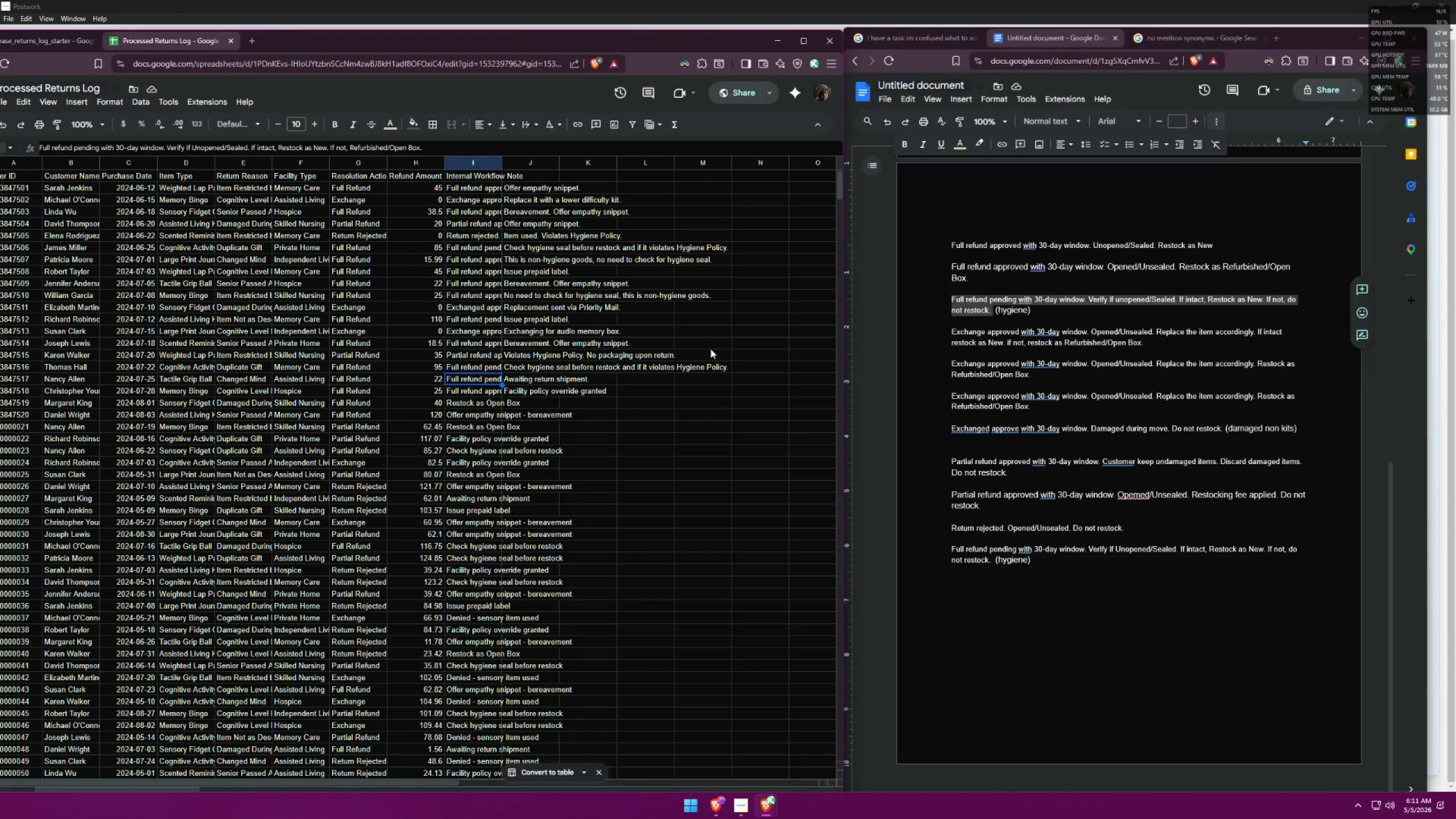 
left_click([462, 280])
 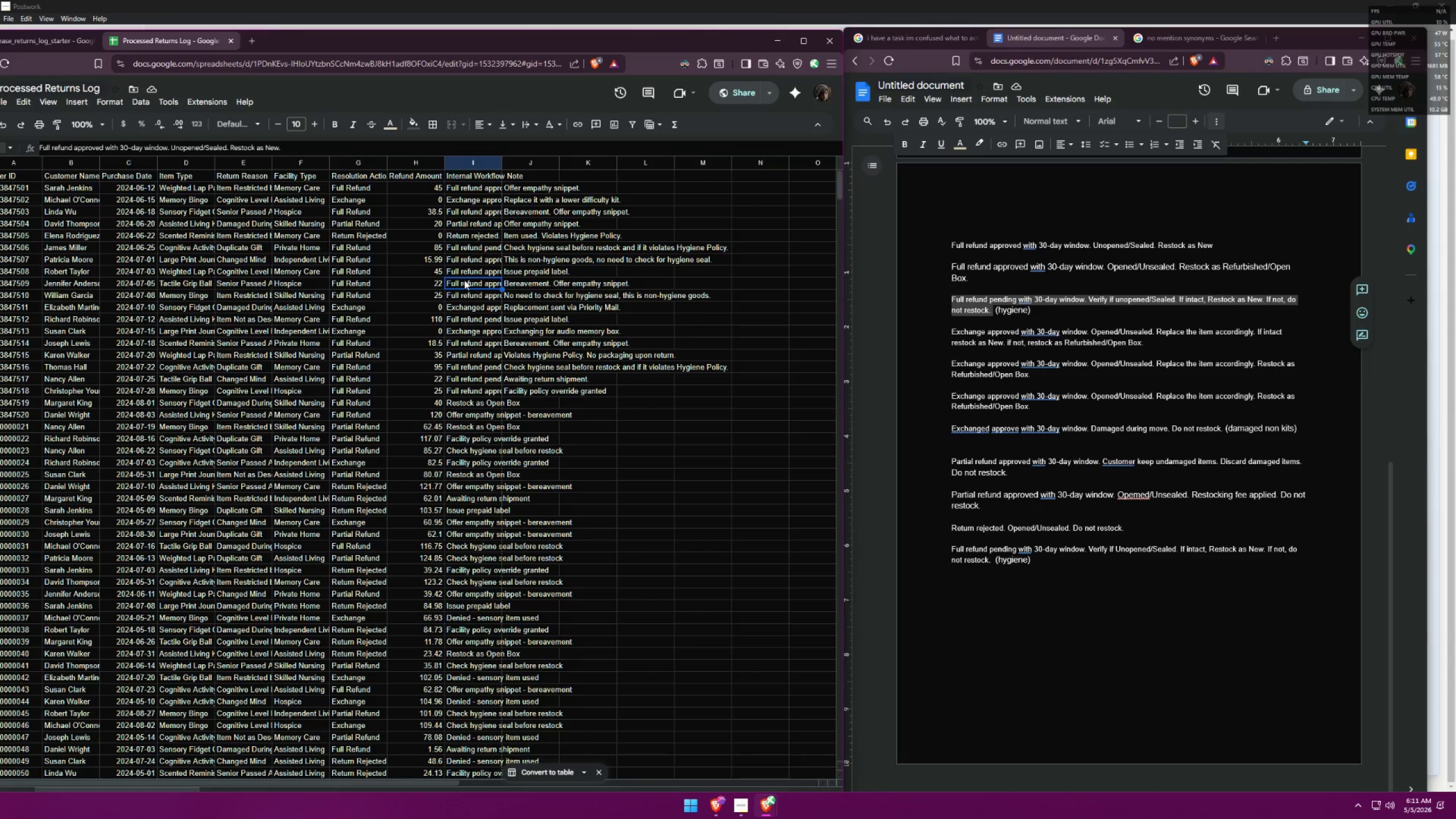 
left_click([462, 375])
 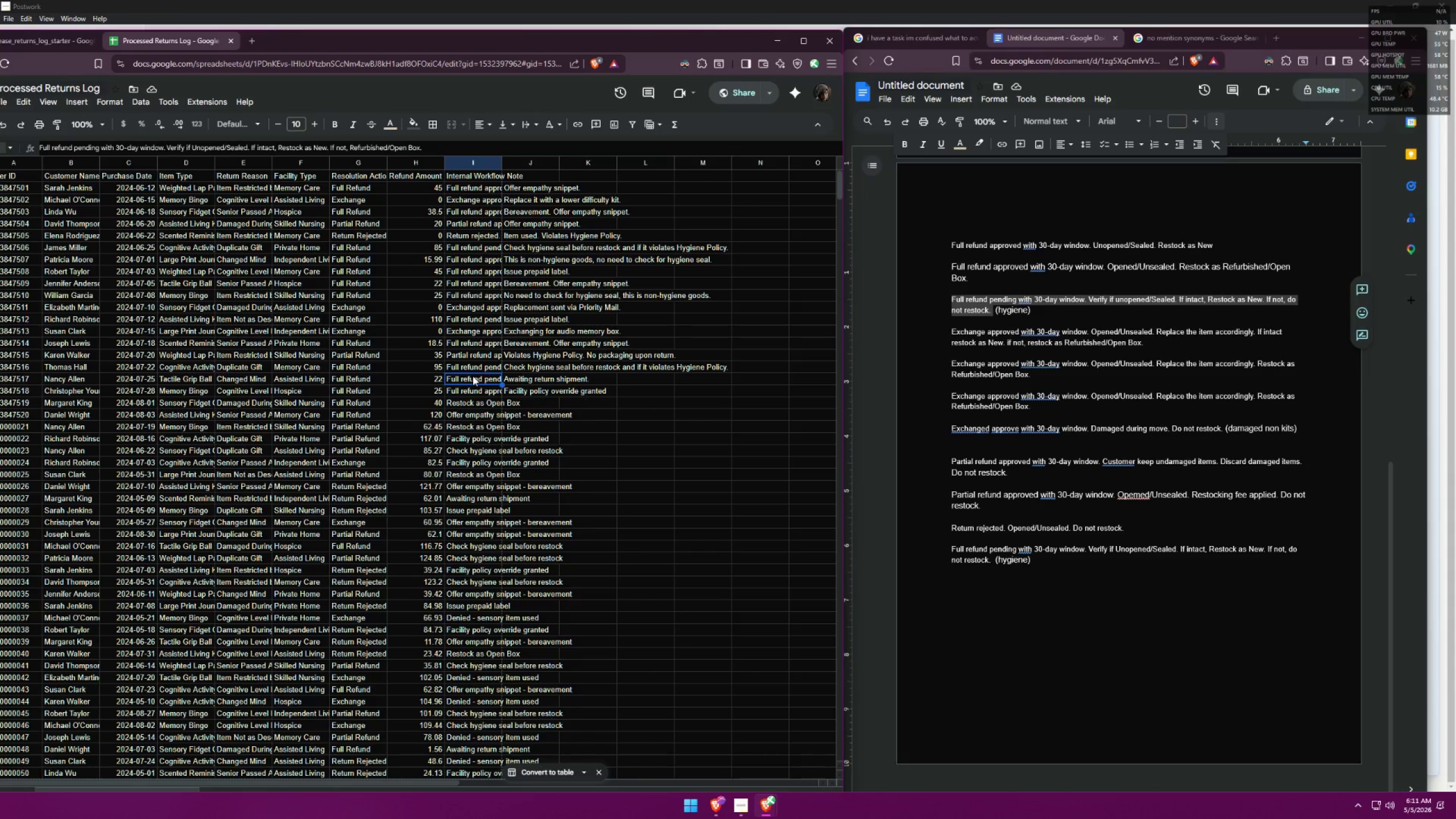 
key(ArrowDown)
 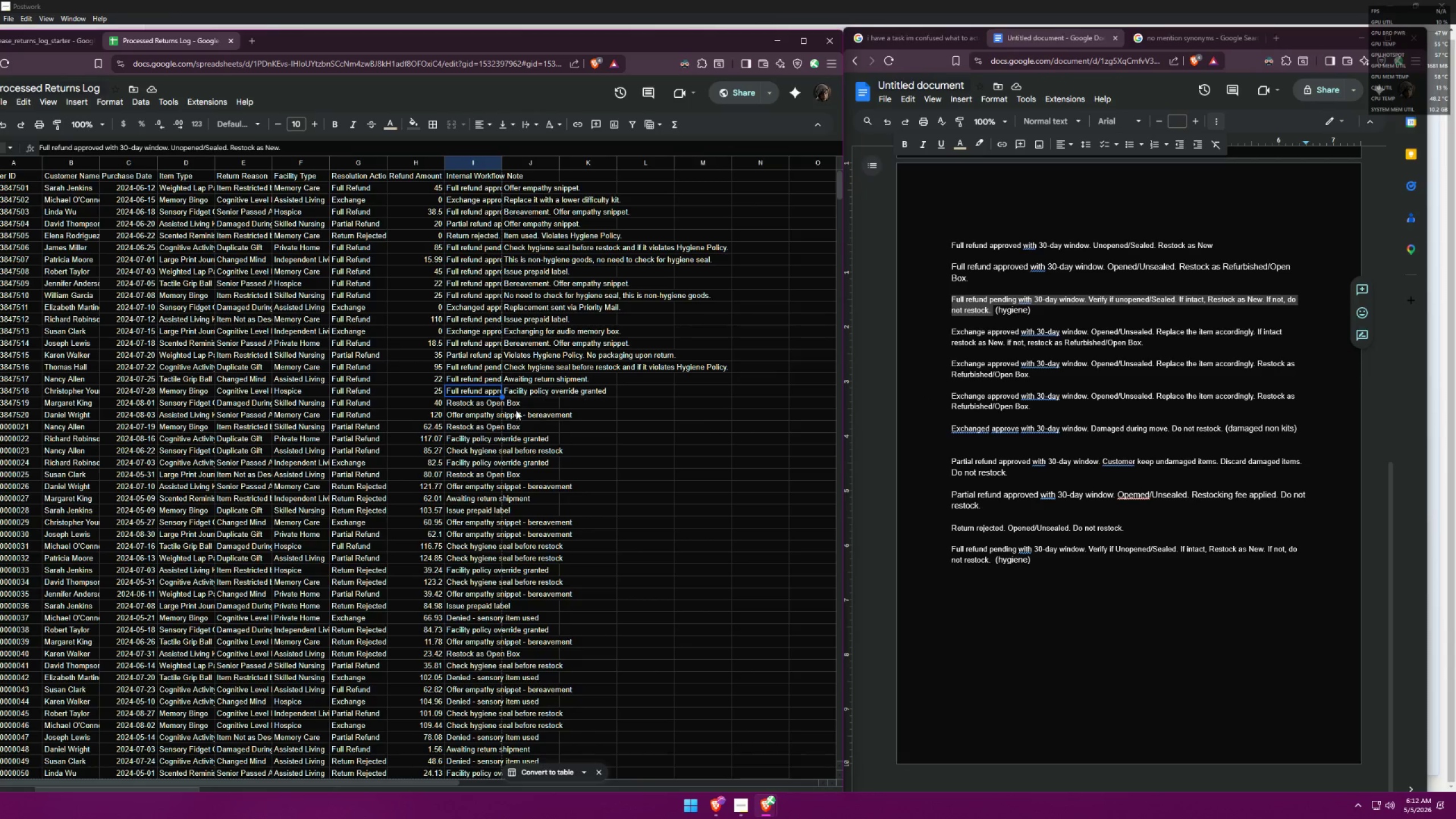 
wait(26.54)
 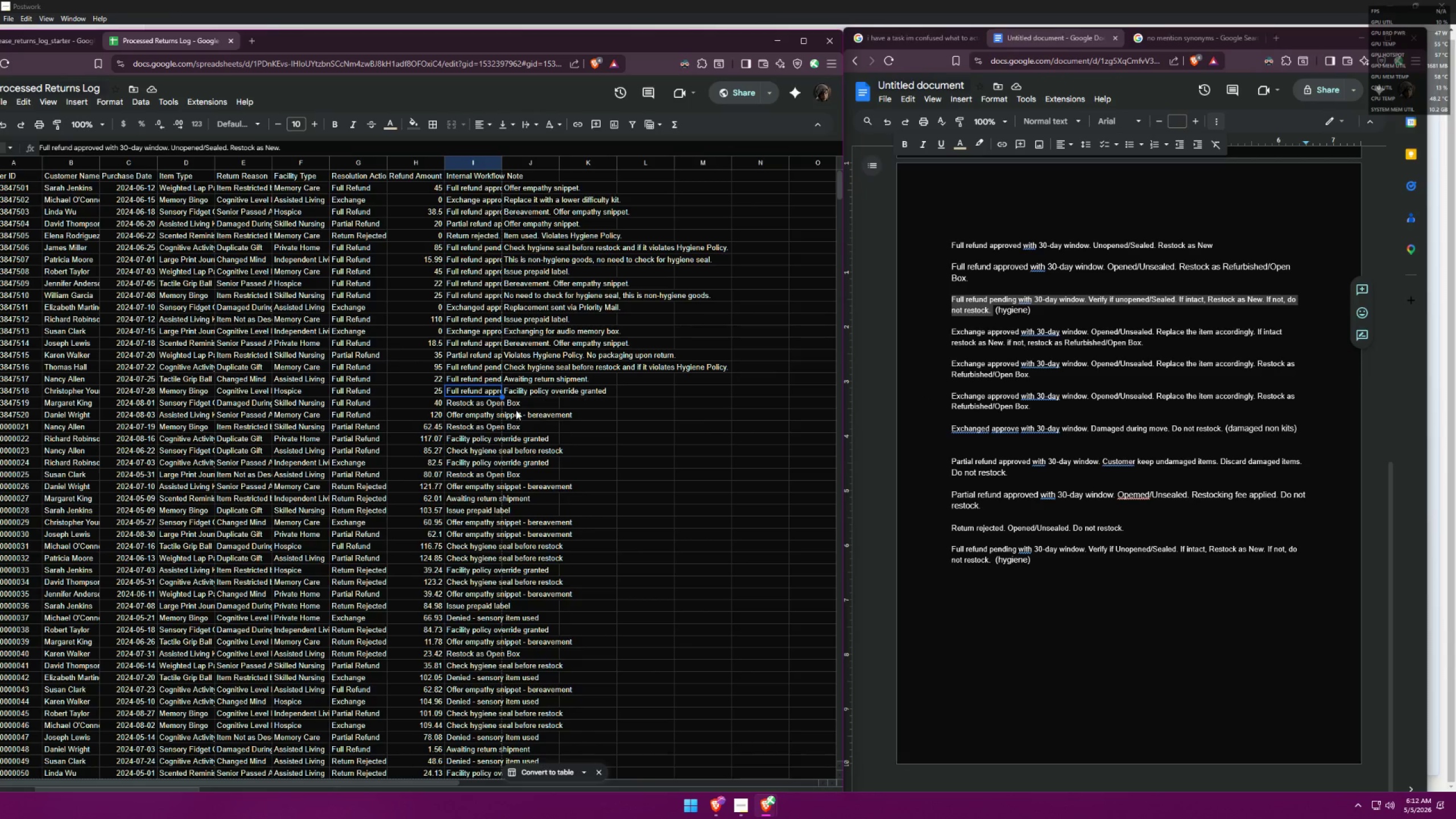 
key(ArrowDown)
 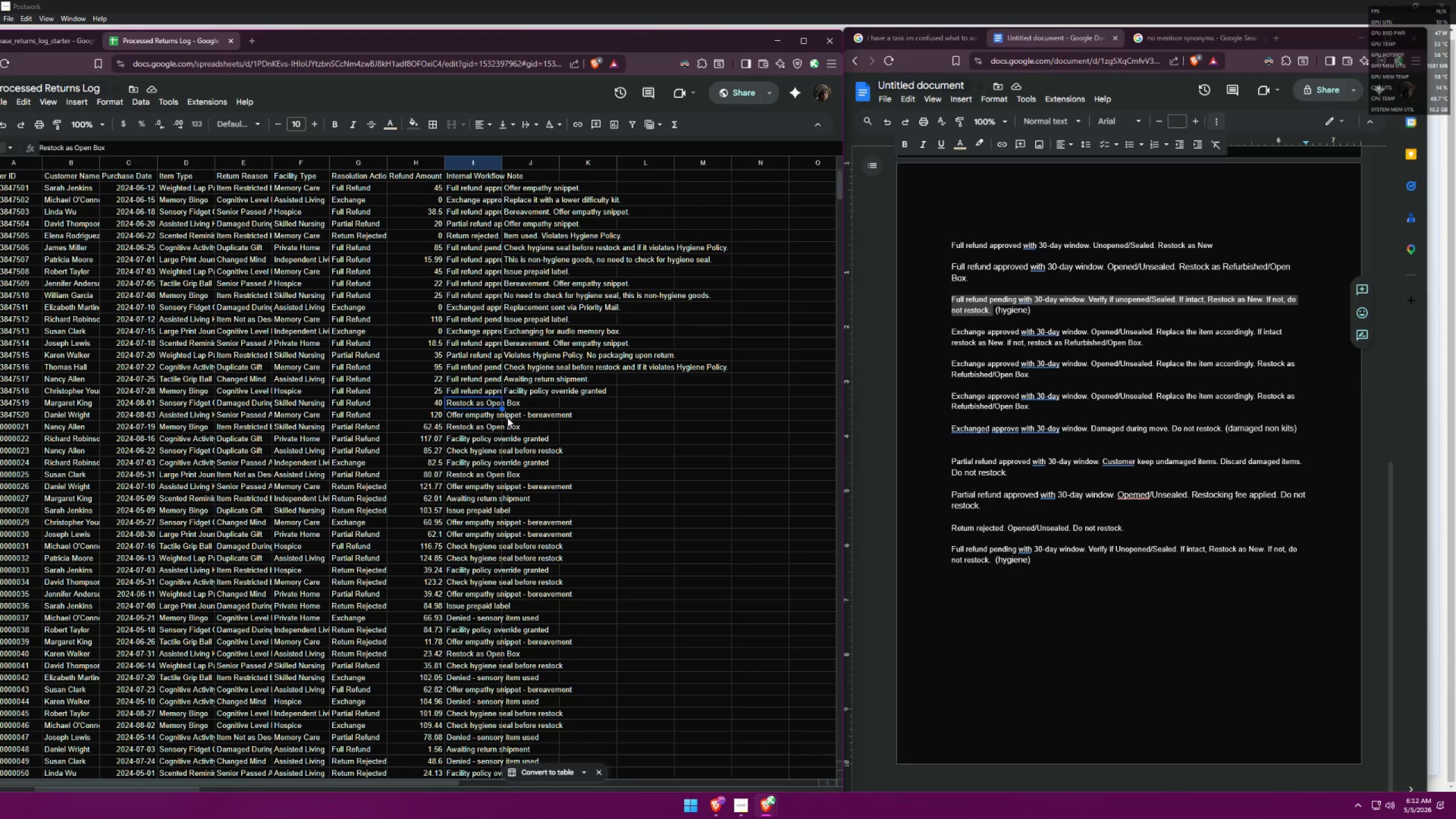 
key(ArrowUp)
 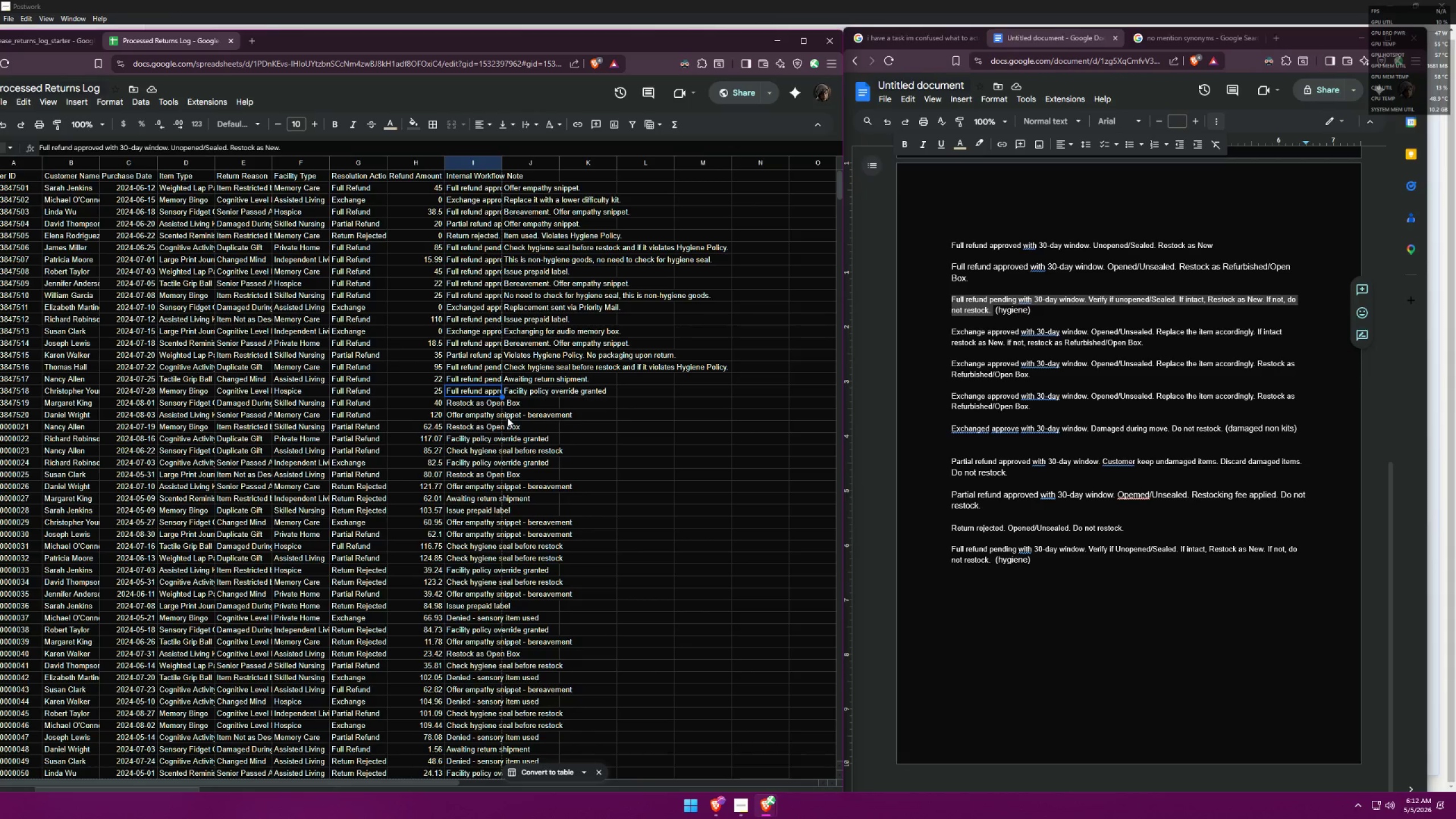 
wait(5.42)
 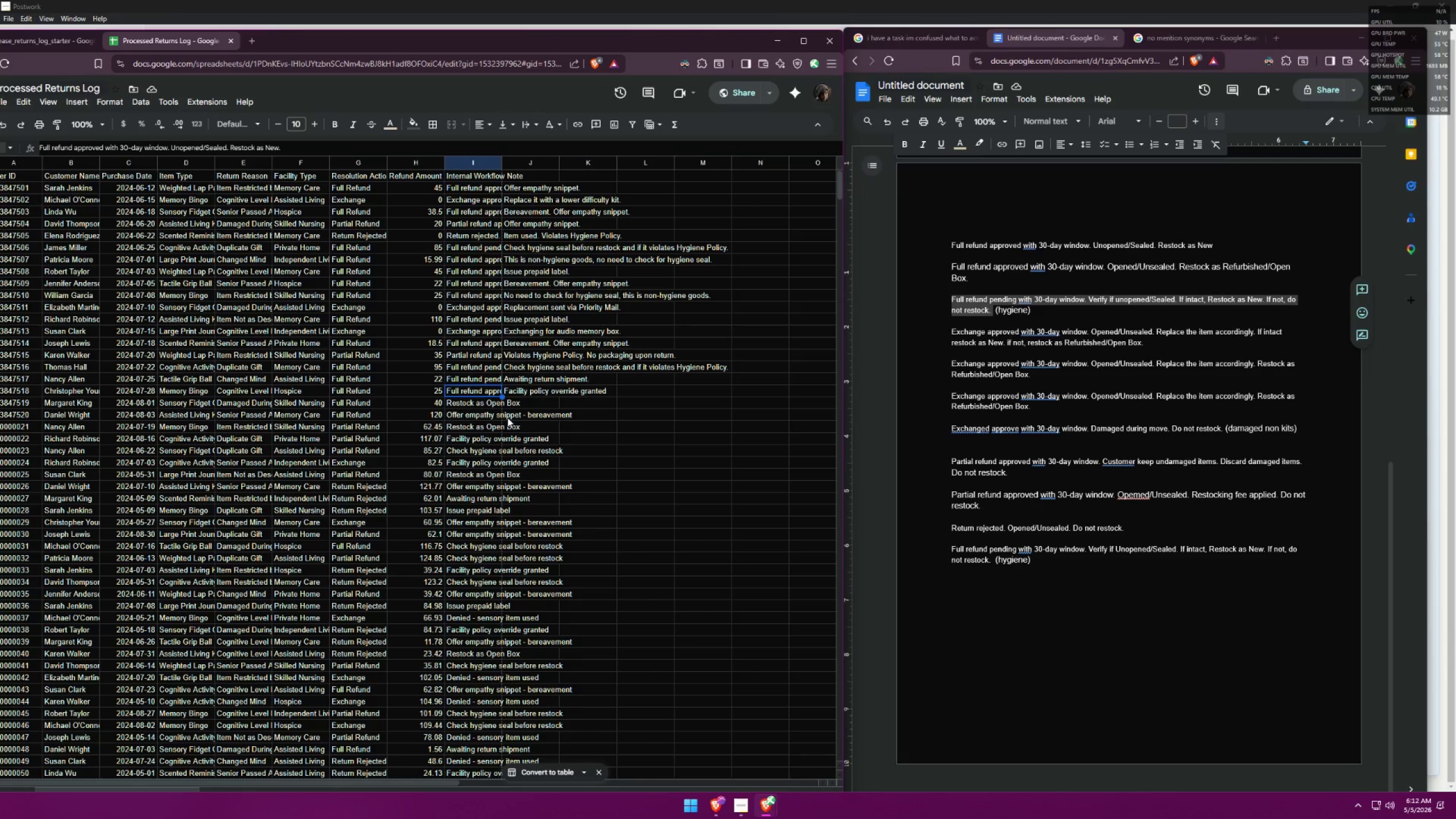 
key(ArrowDown)
 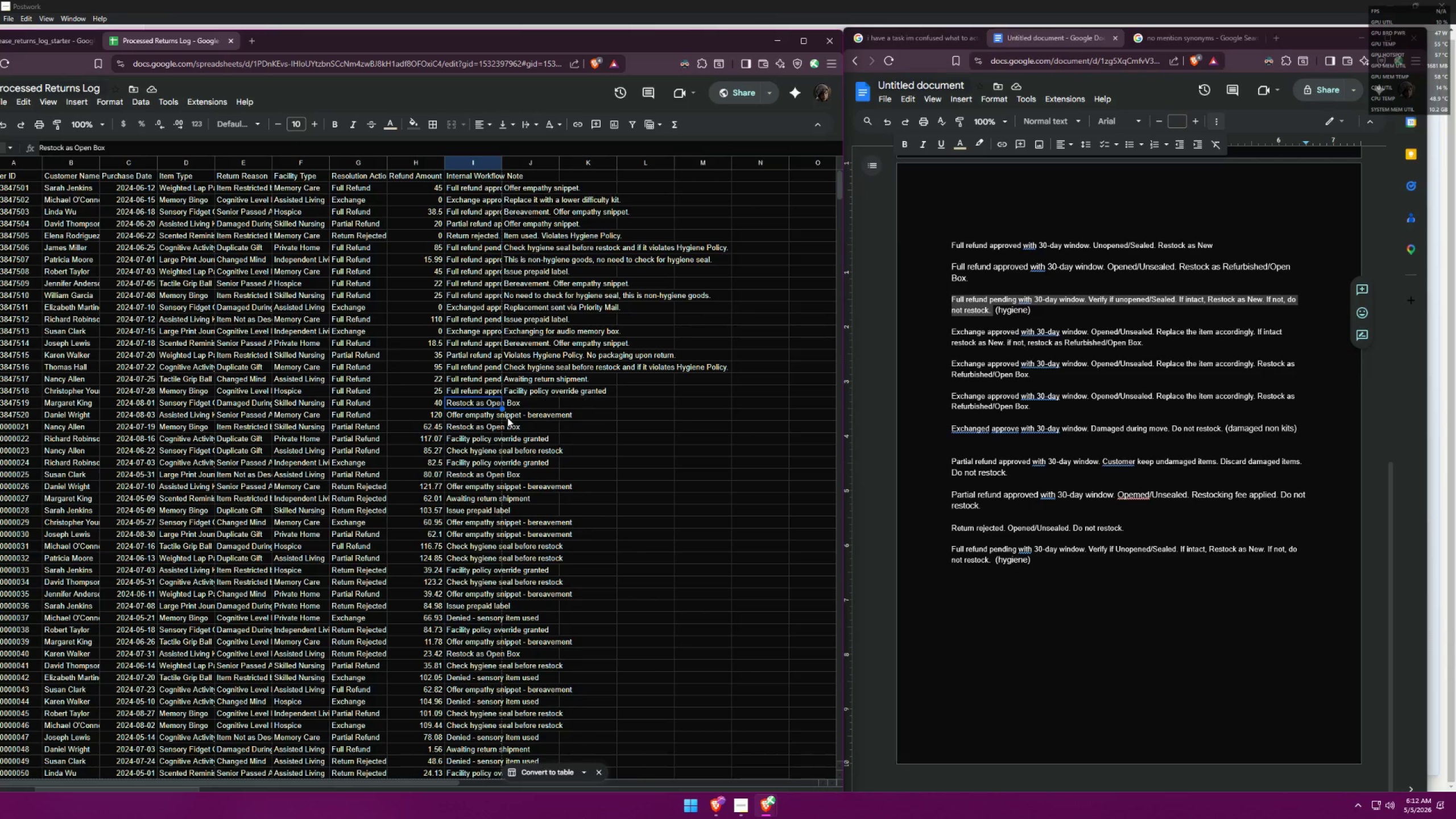 
left_click([249, 403])
 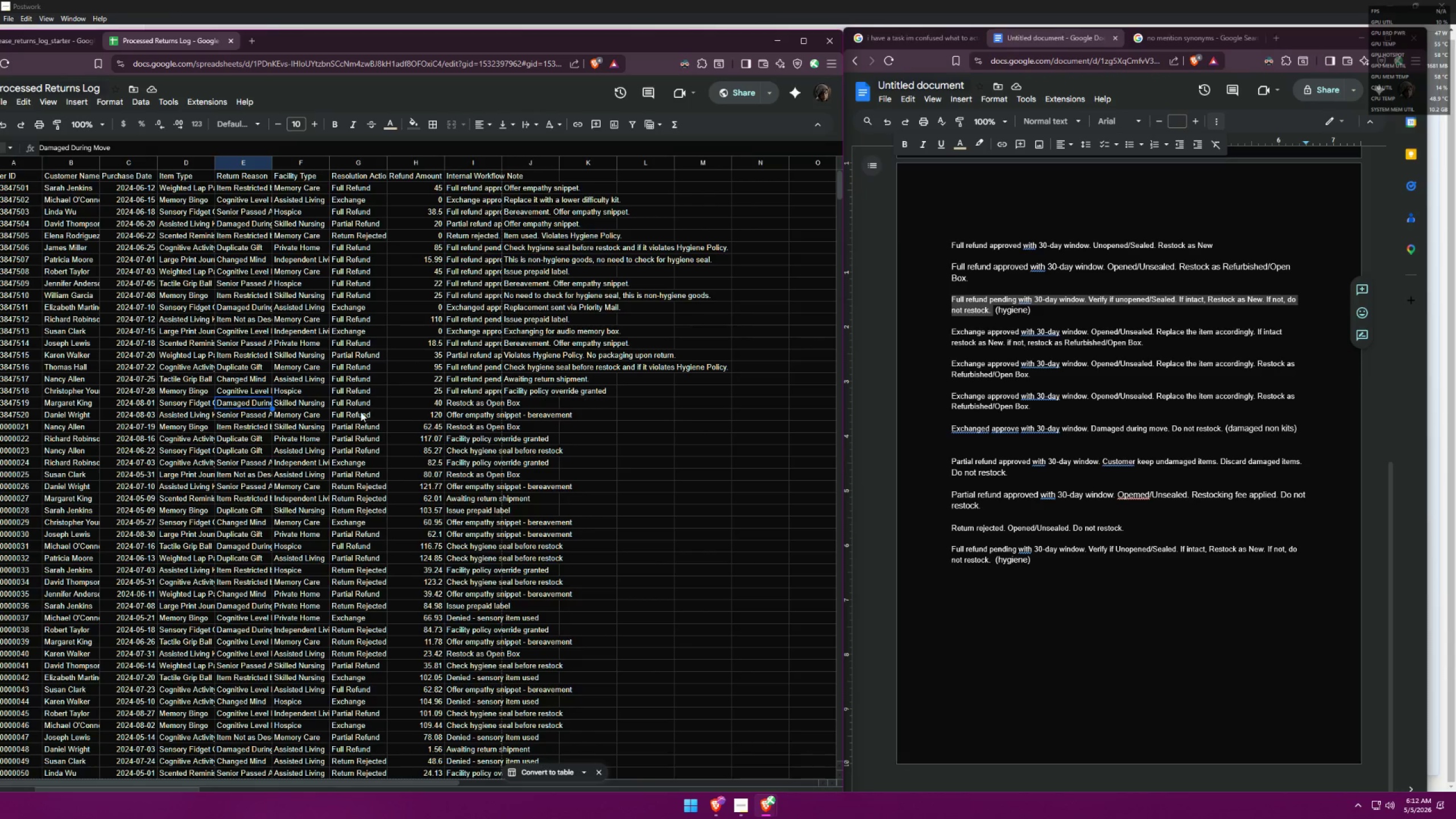 
left_click([464, 407])
 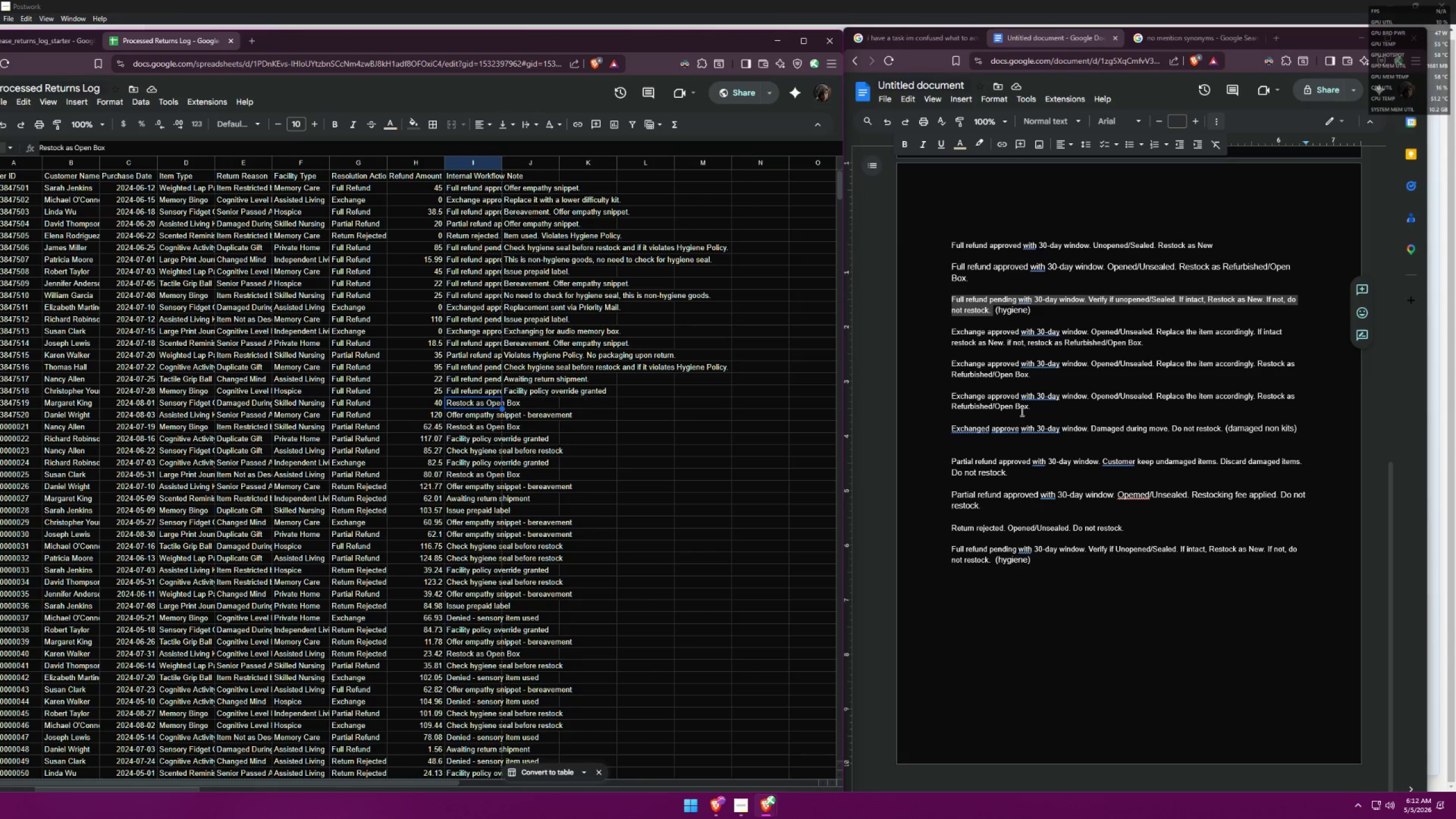 
wait(9.7)
 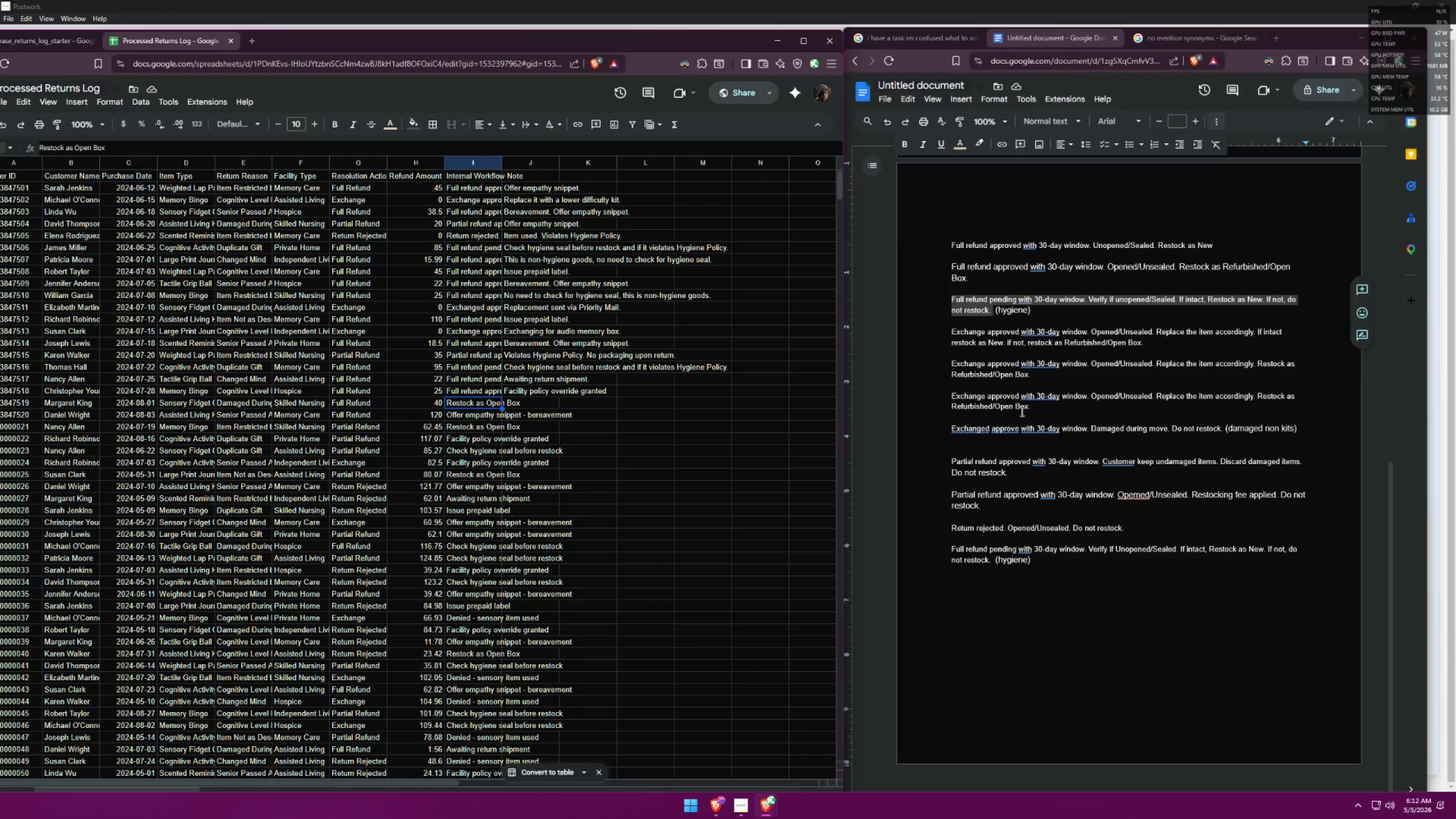 
left_click([1043, 312])
 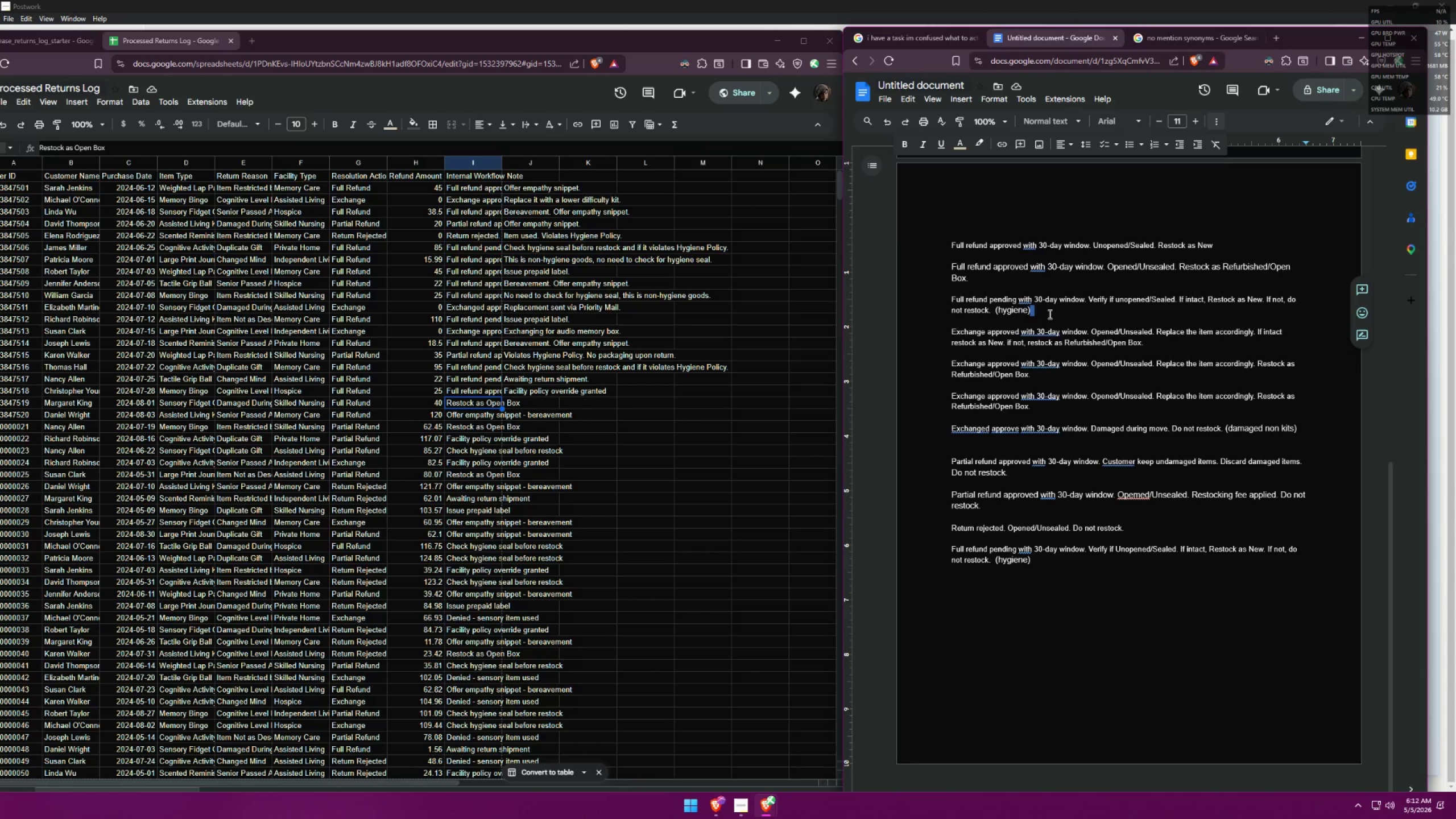 
key(Enter)
 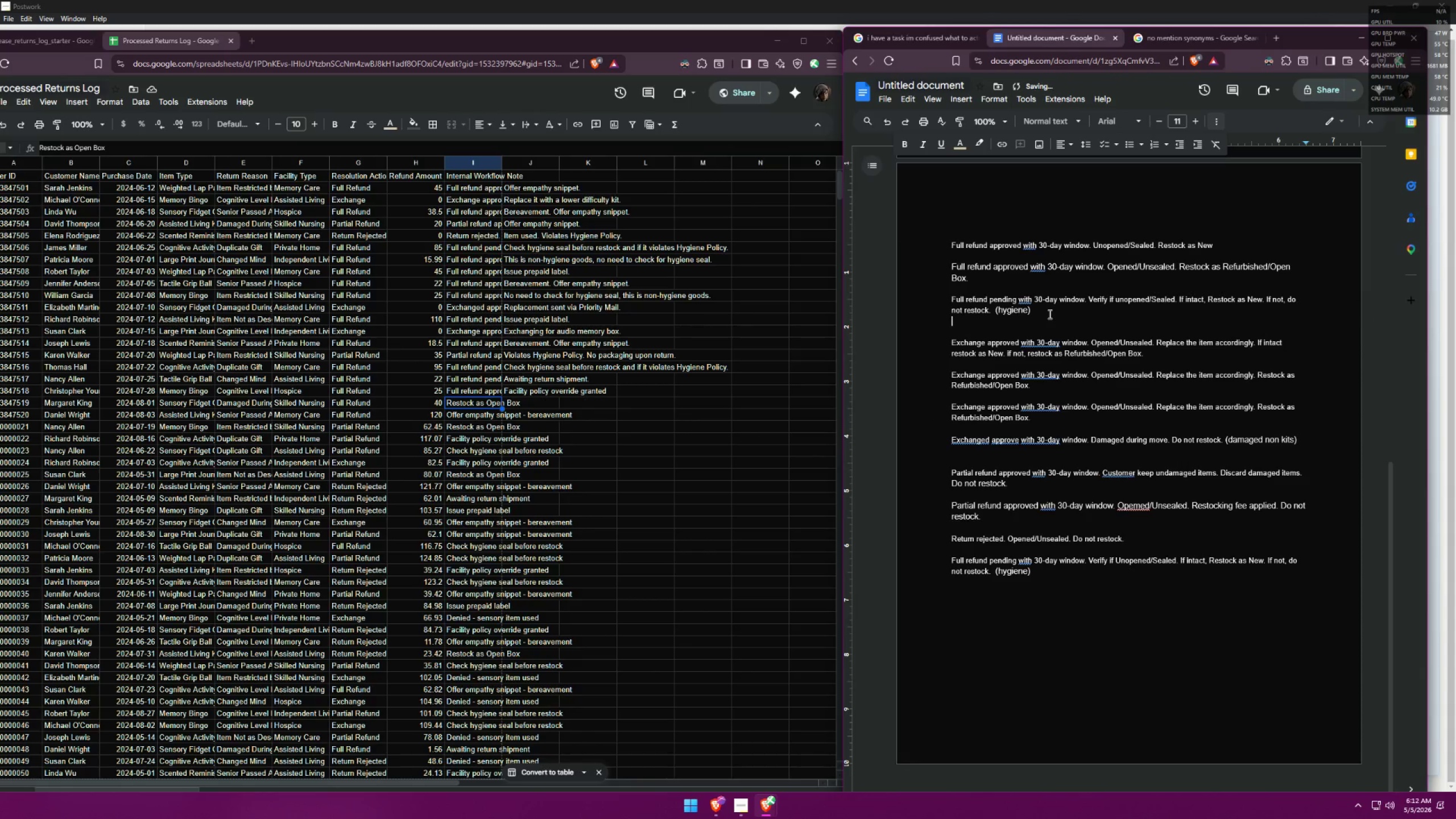 
key(Enter)
 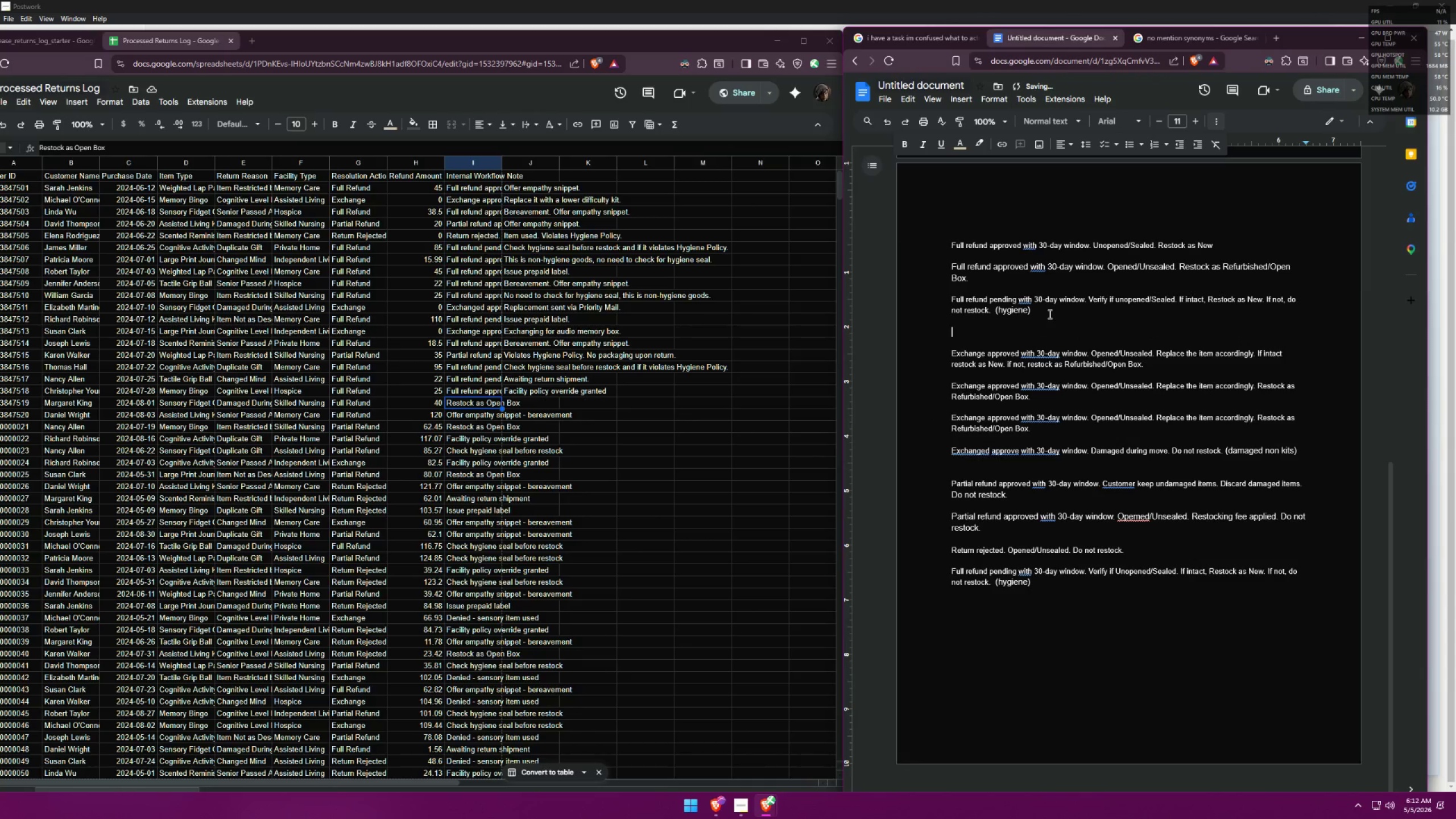 
type(Full refund approved with 30-day window. )
 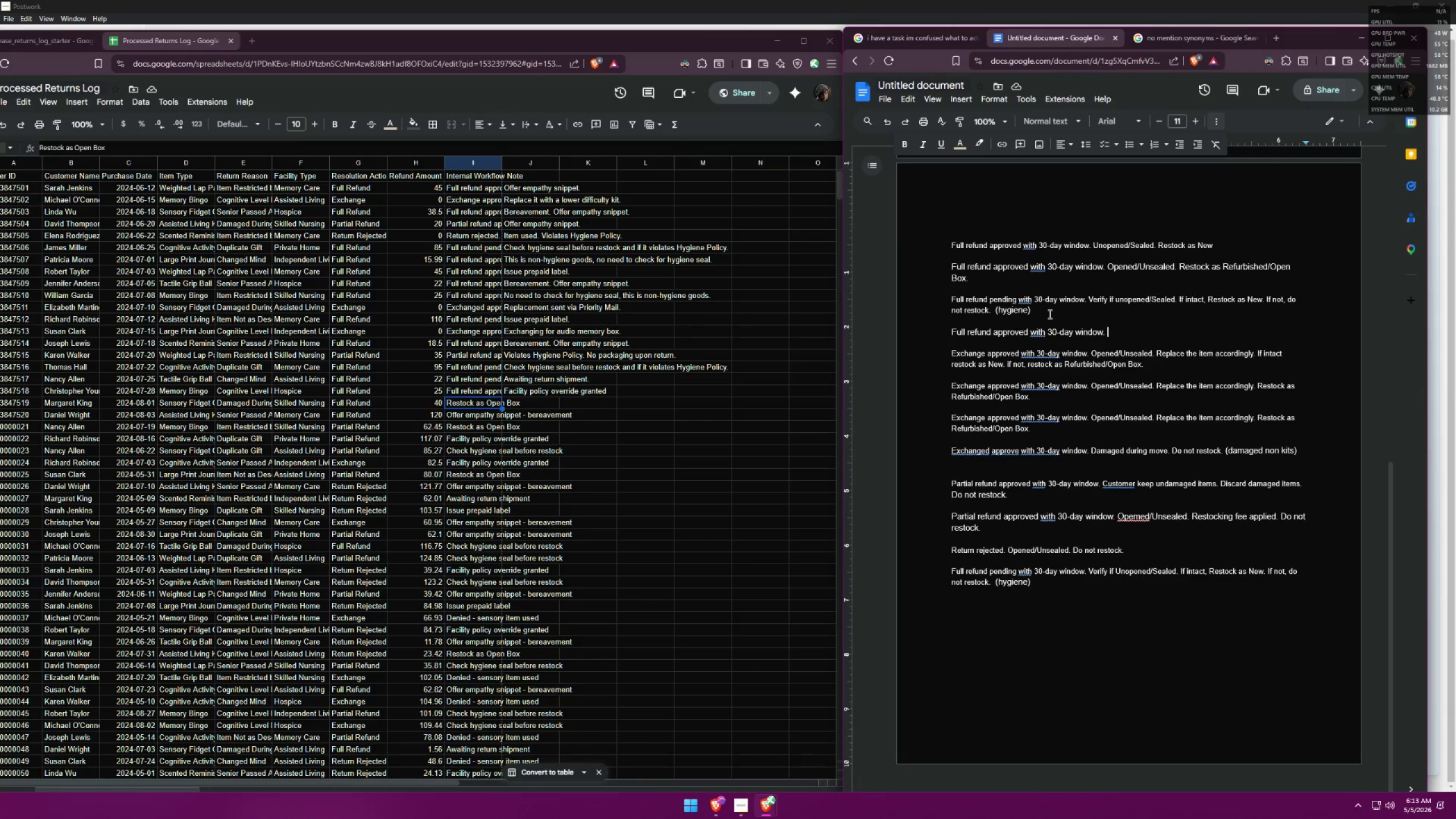 
wait(12.07)
 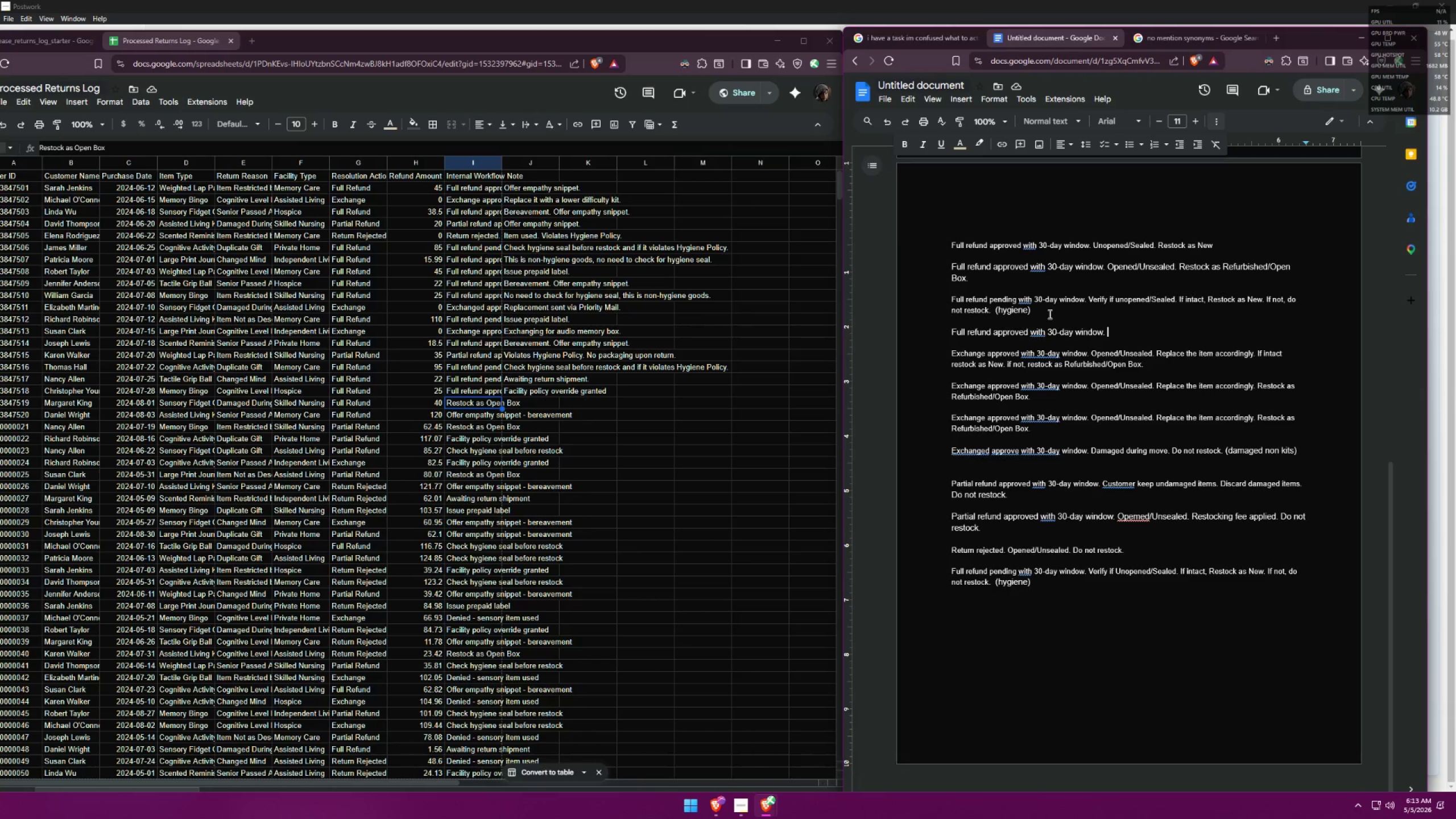 
left_click([195, 404])
 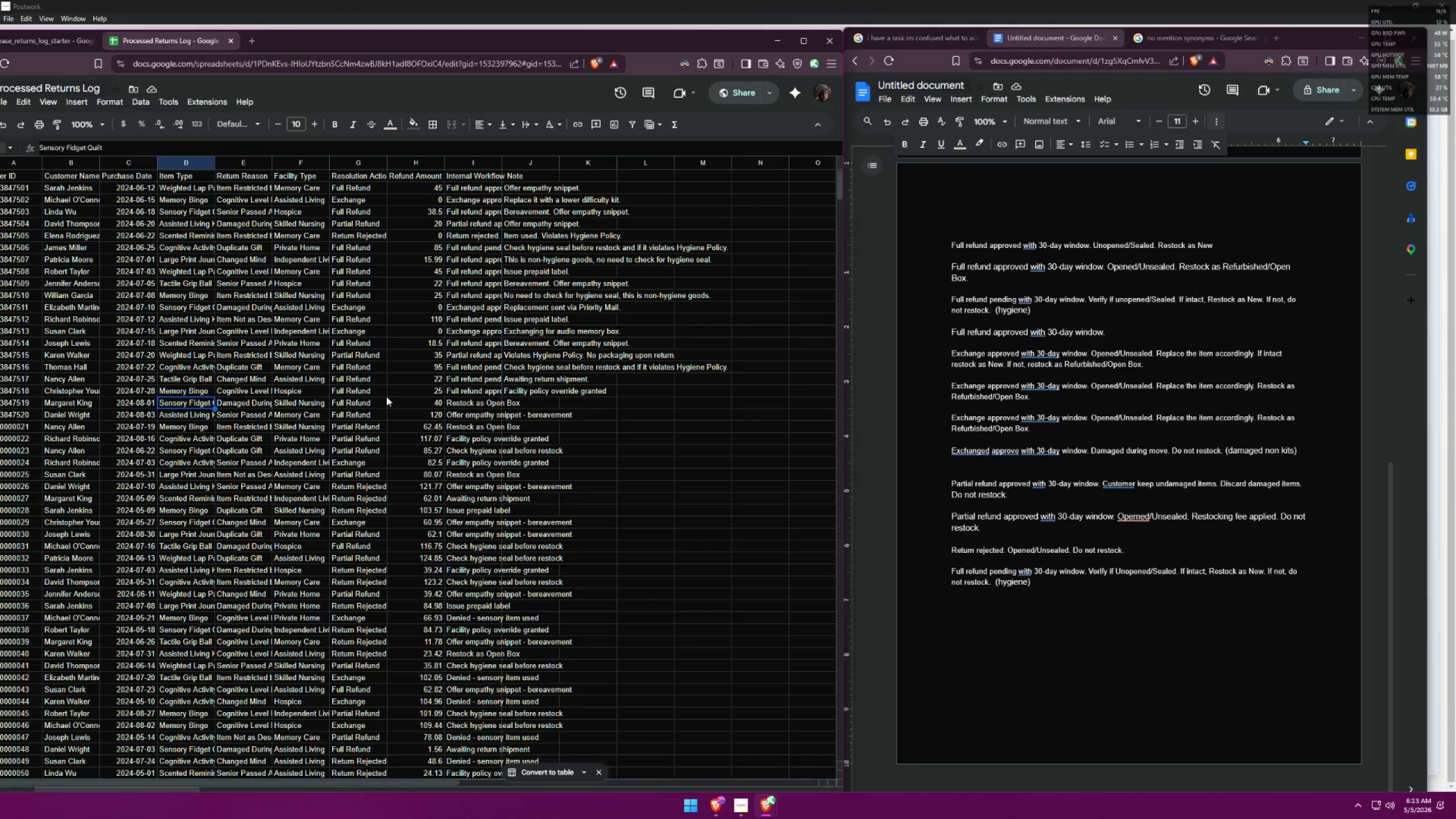 
left_click([478, 406])
 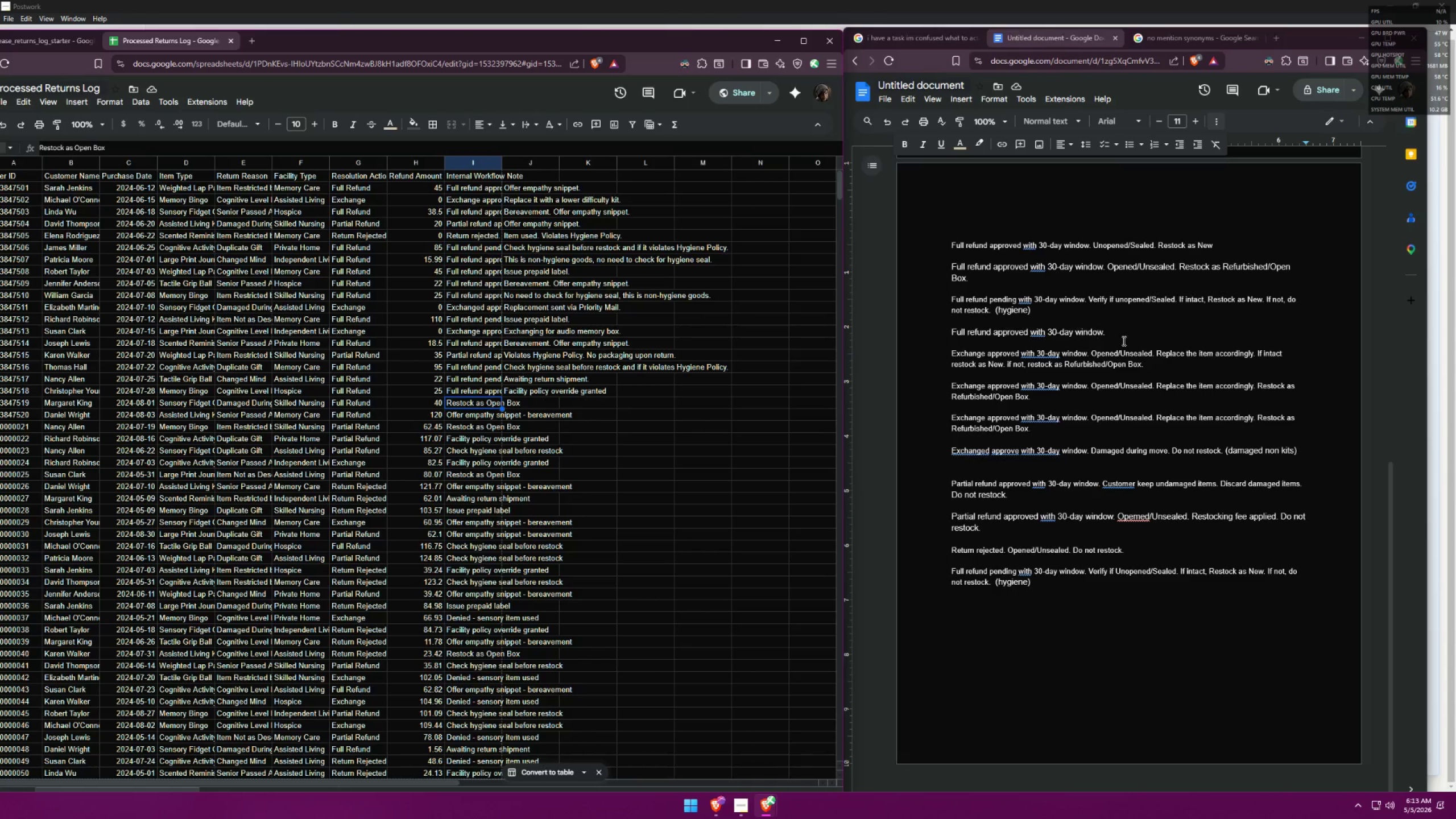 
left_click([1122, 334])
 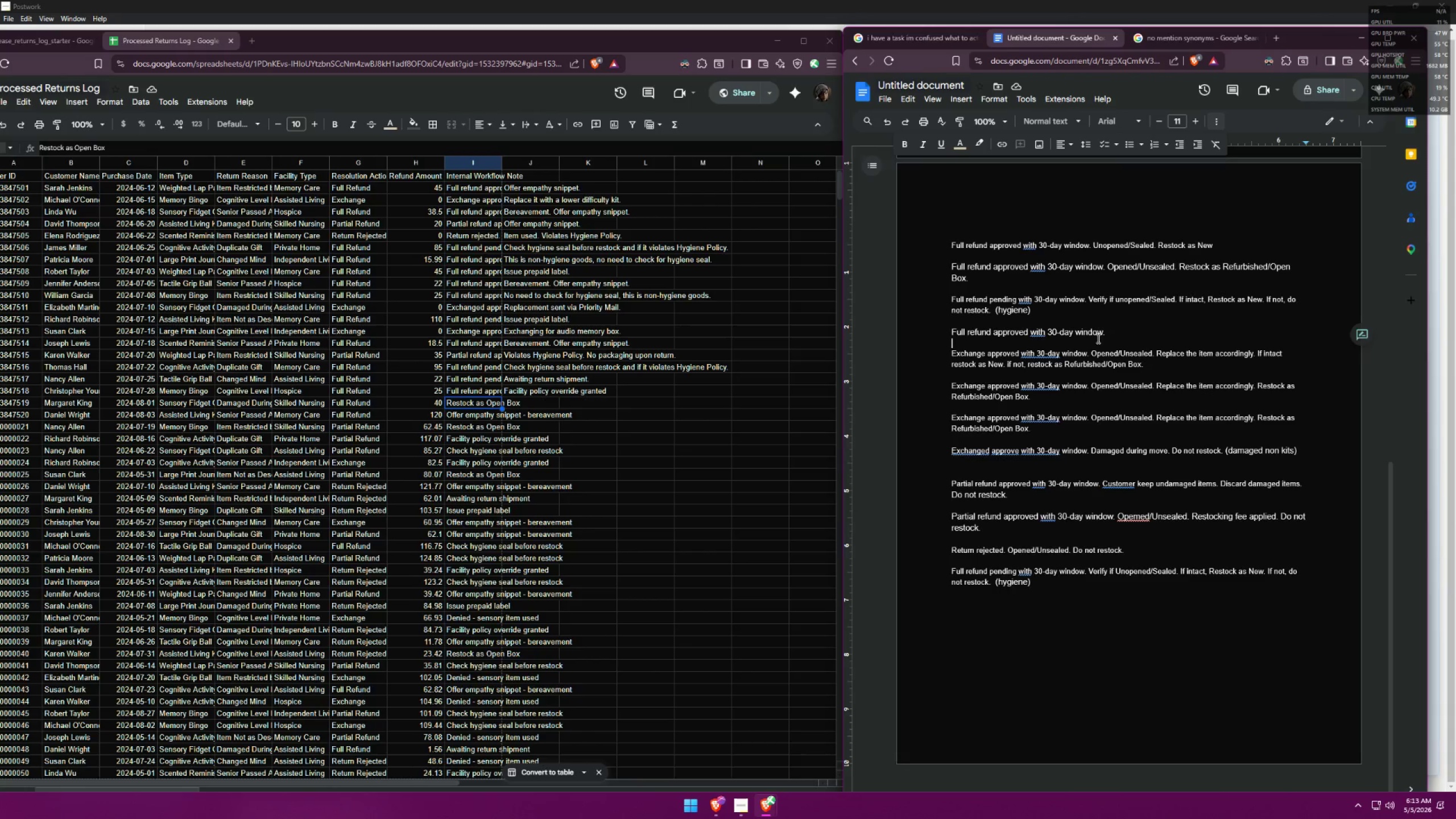 
double_click([1114, 334])
 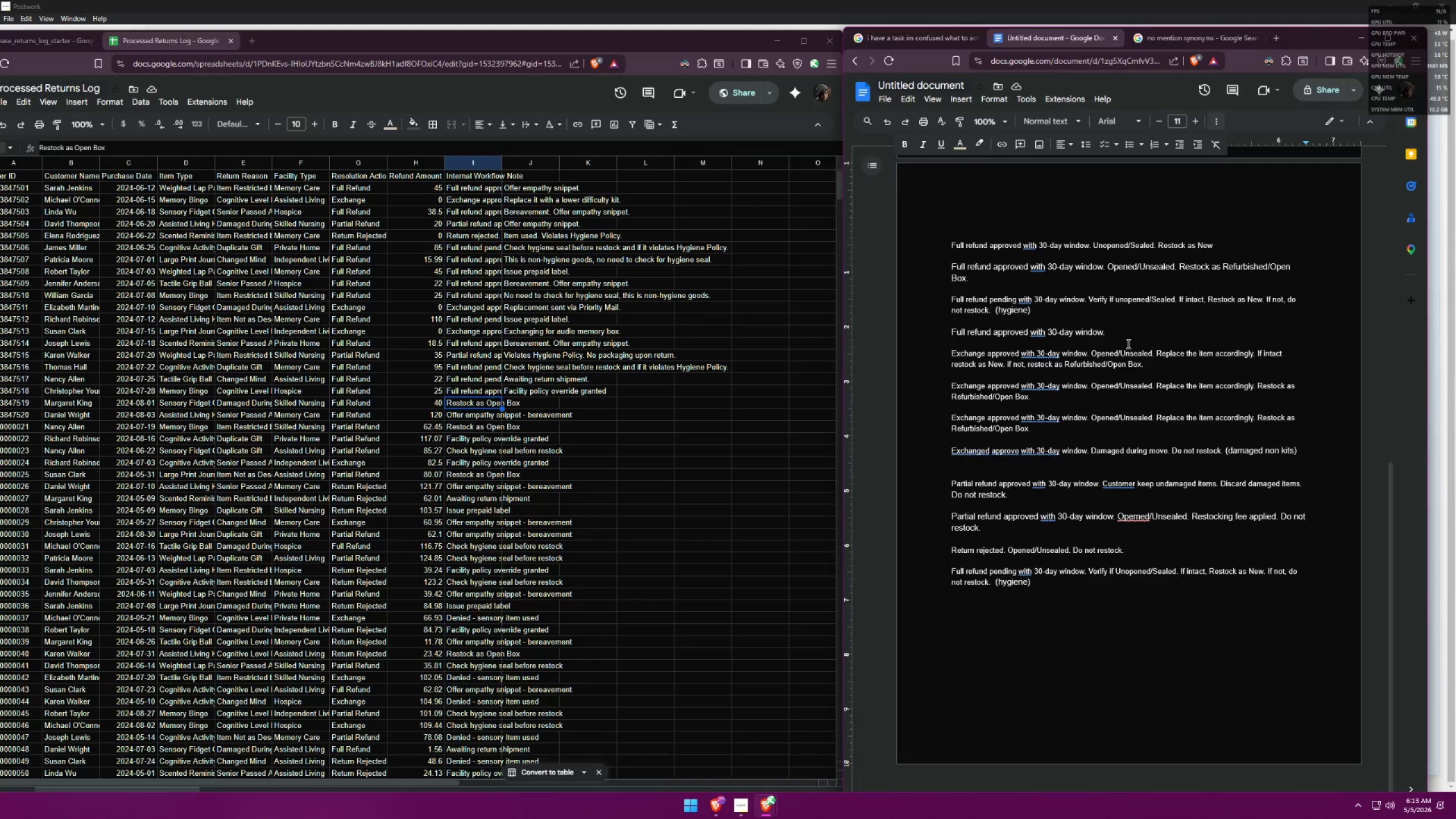 
type(Un)
key(Backspace)
key(Backspace)
type(Opened/Unsealed. Restock as Refurbised/Open Box.)
 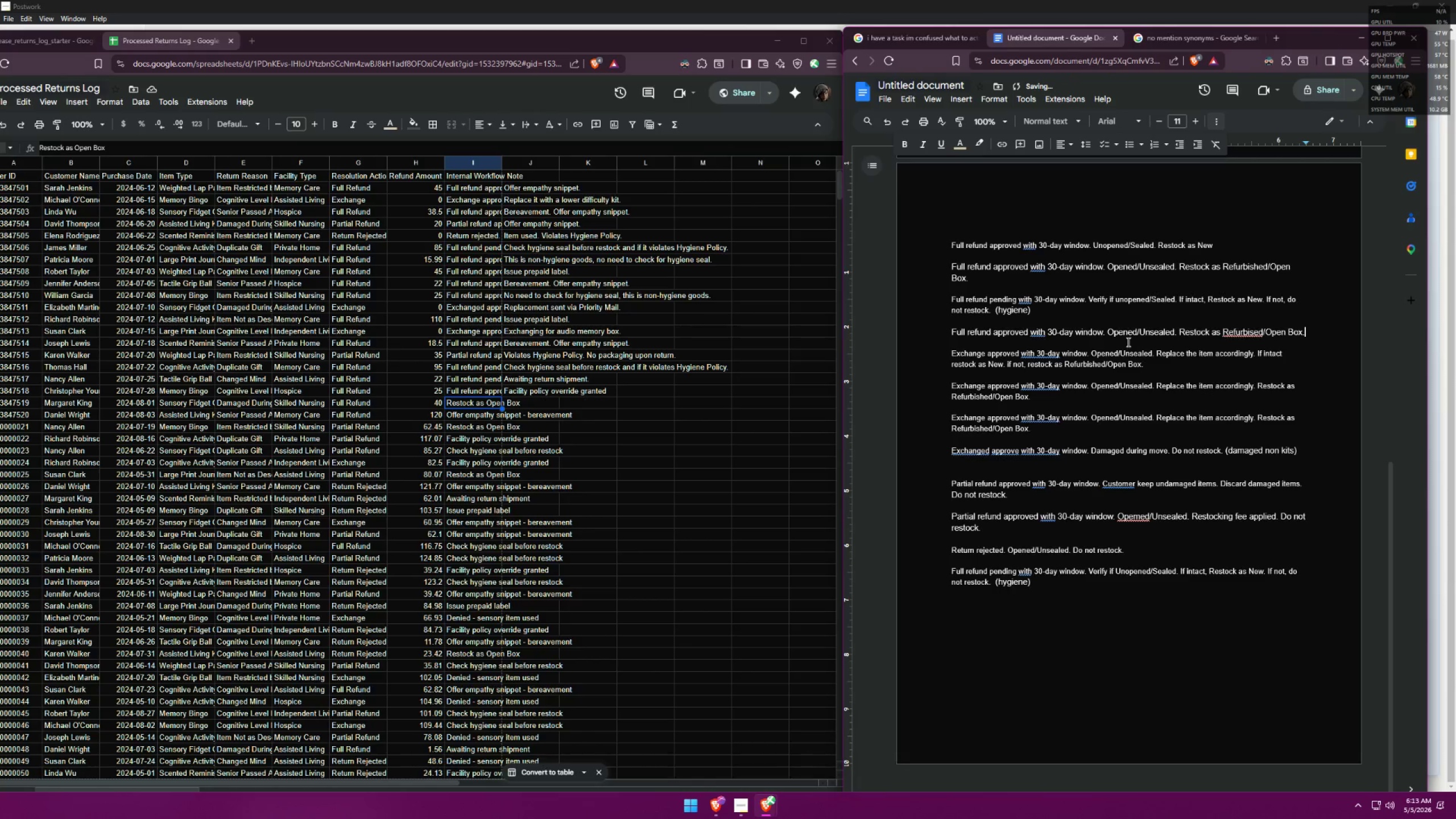 
left_click([1255, 333])
 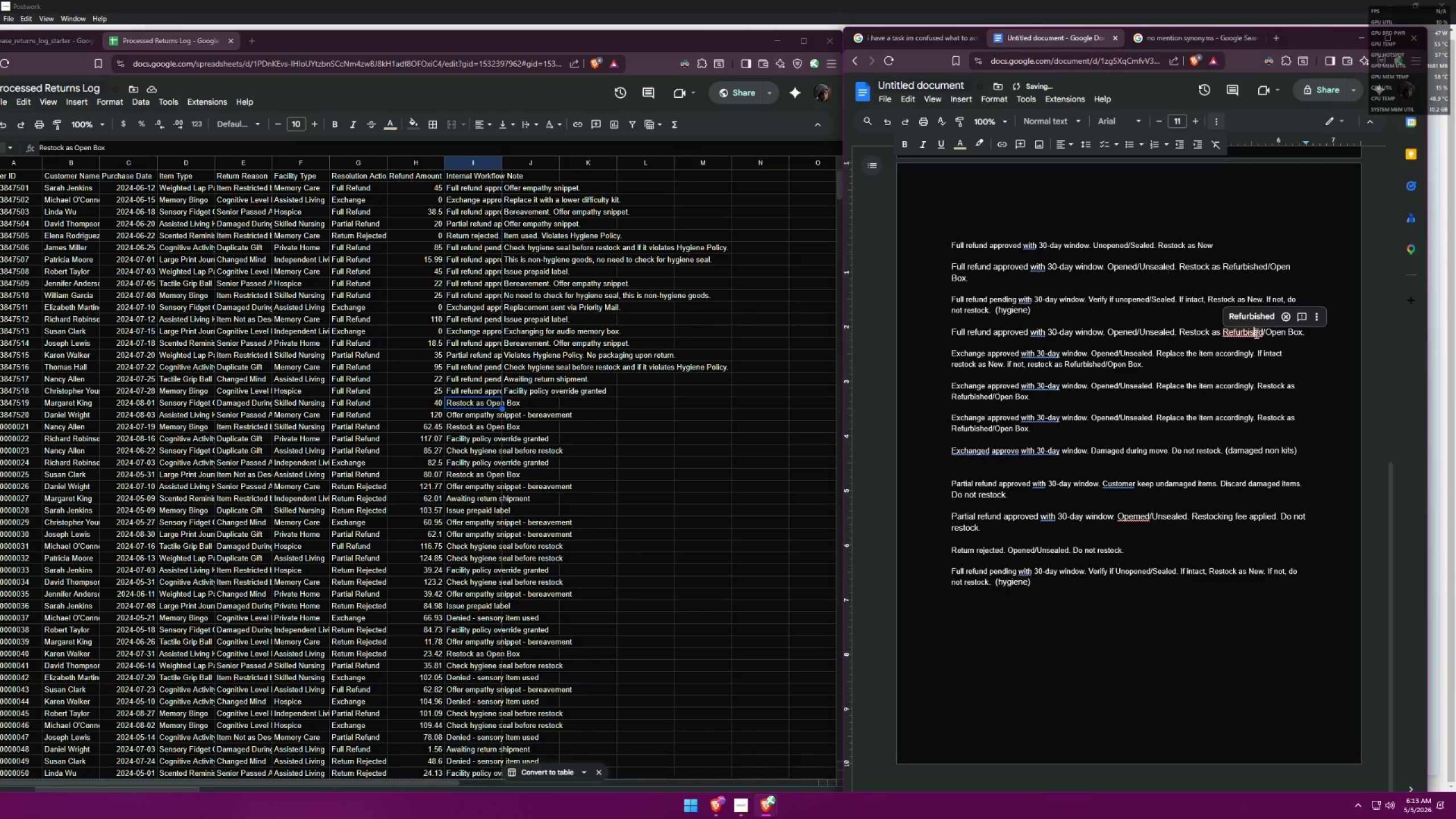 
left_click([1261, 317])
 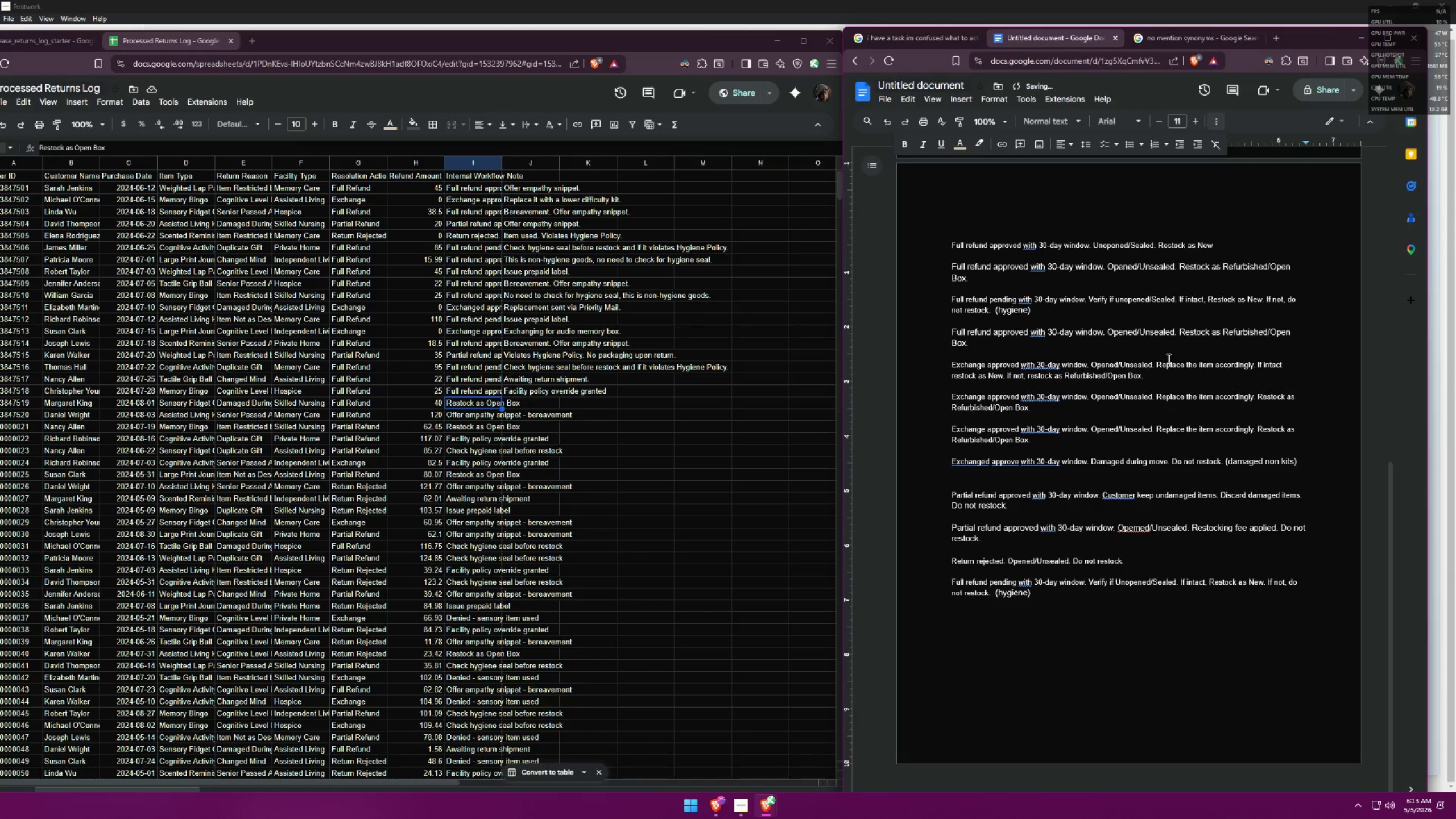 
left_click_drag(start_coordinate=[976, 349], to_coordinate=[949, 333])
 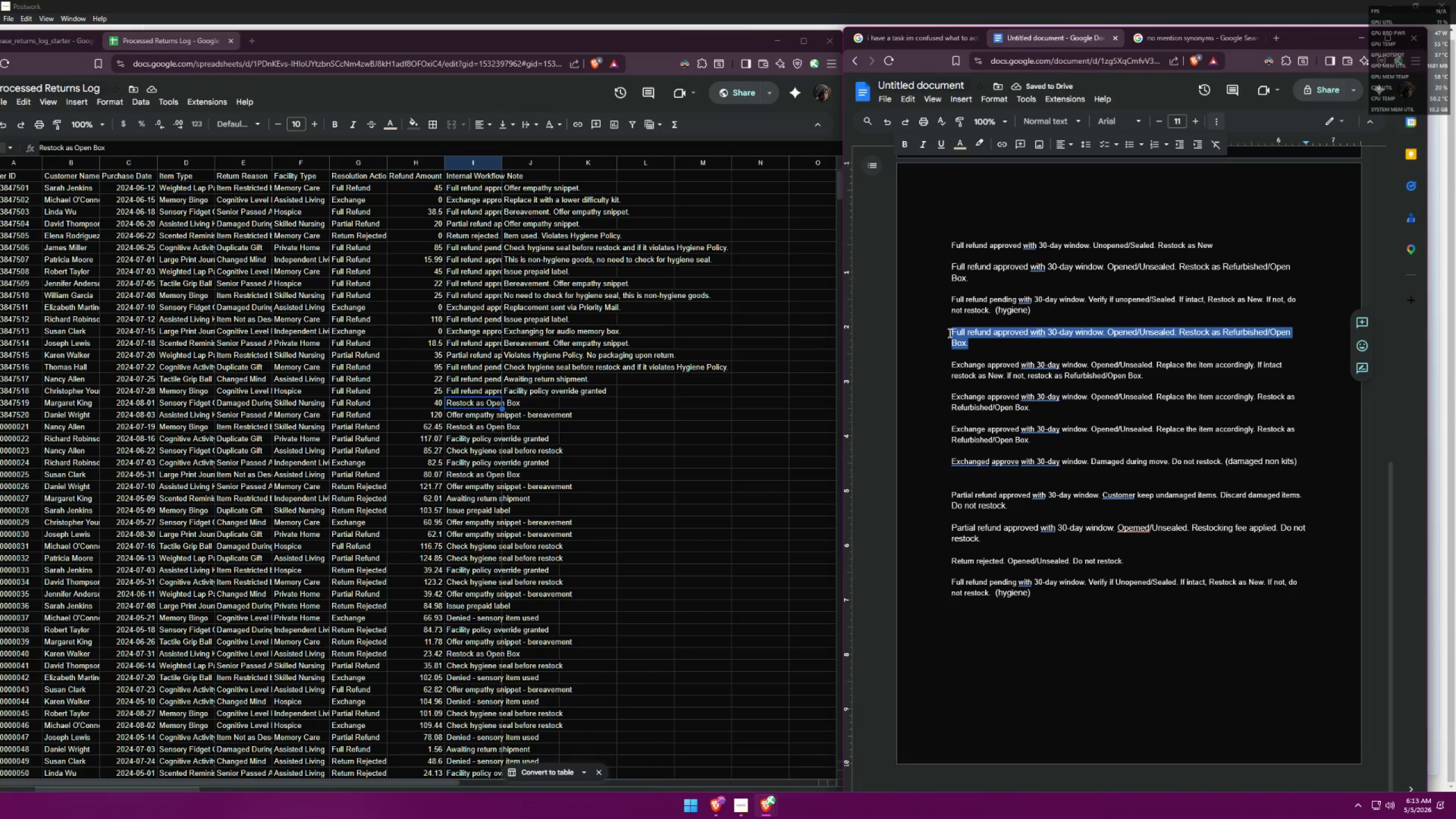 
key(Control+ControlLeft)
 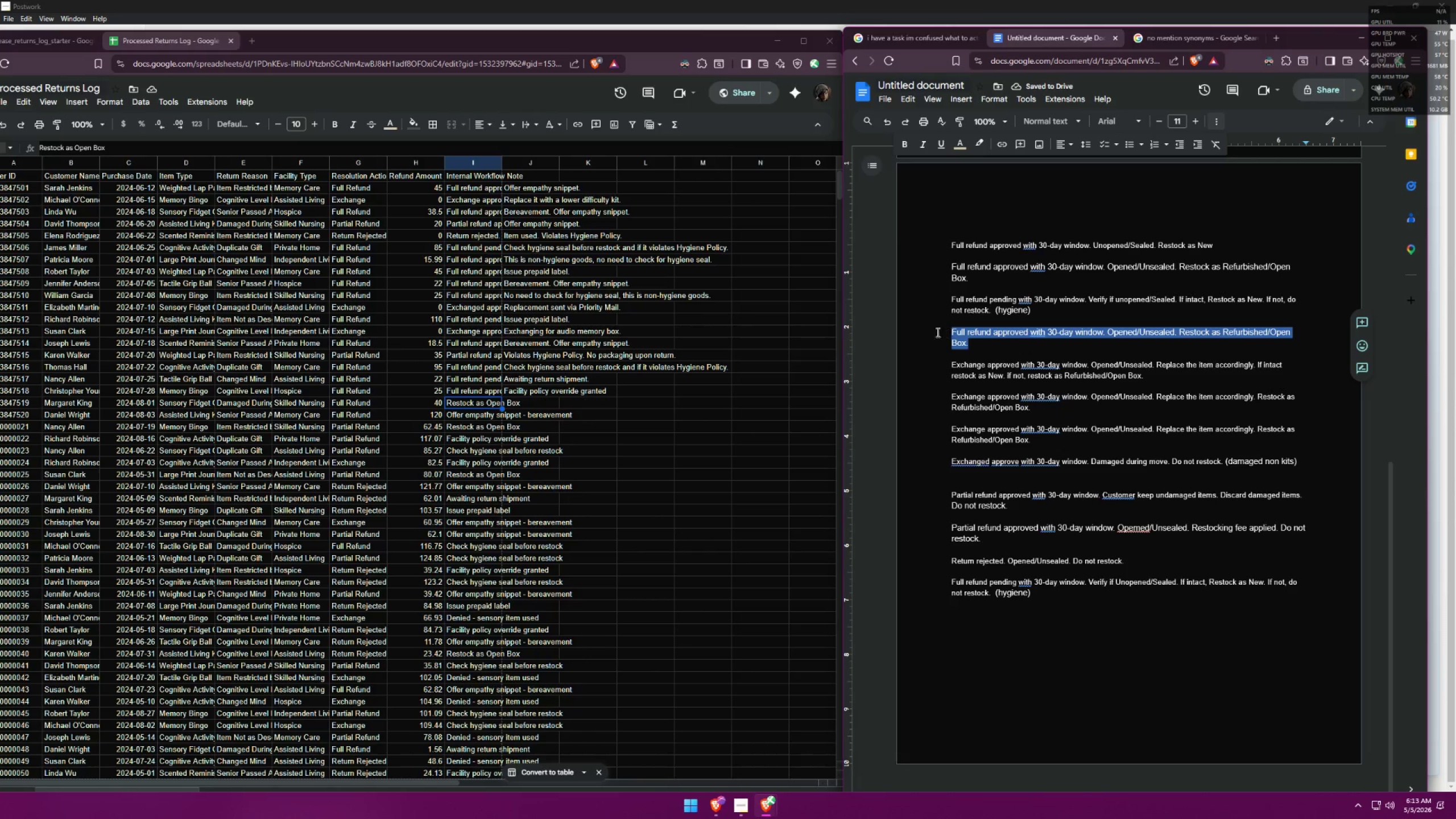 
key(Control+C)
 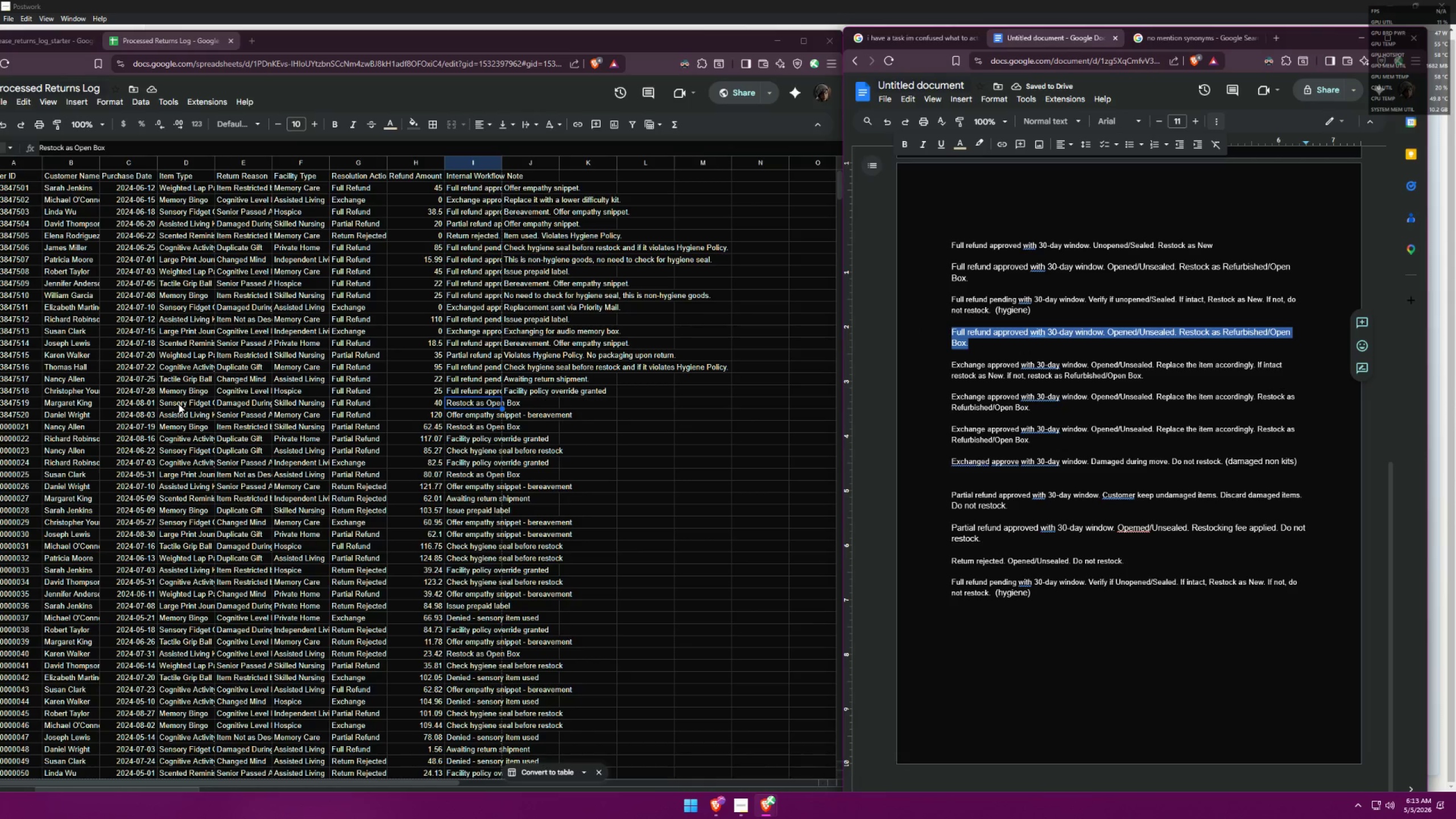 
left_click([181, 403])
 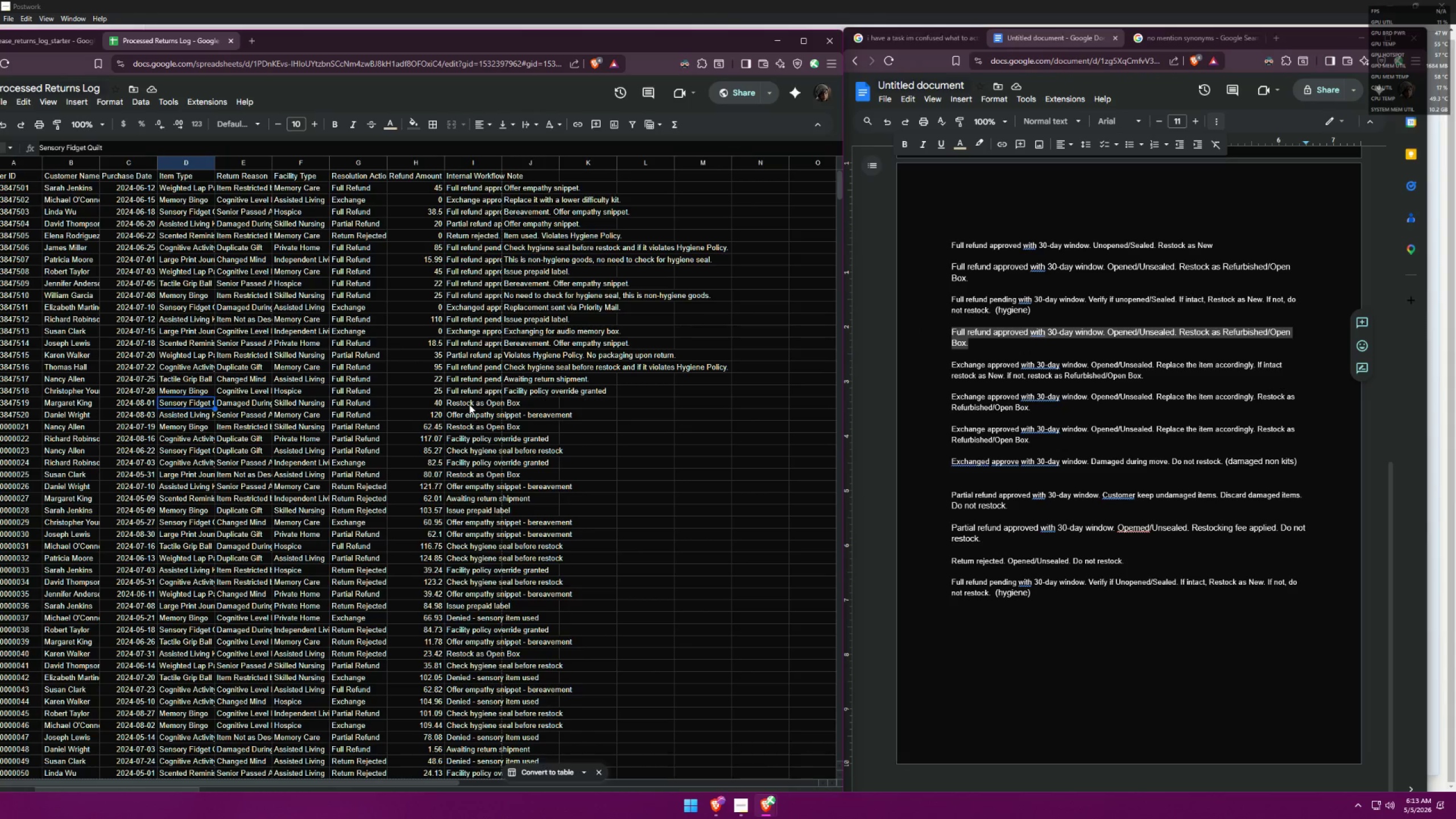 
double_click([469, 404])
 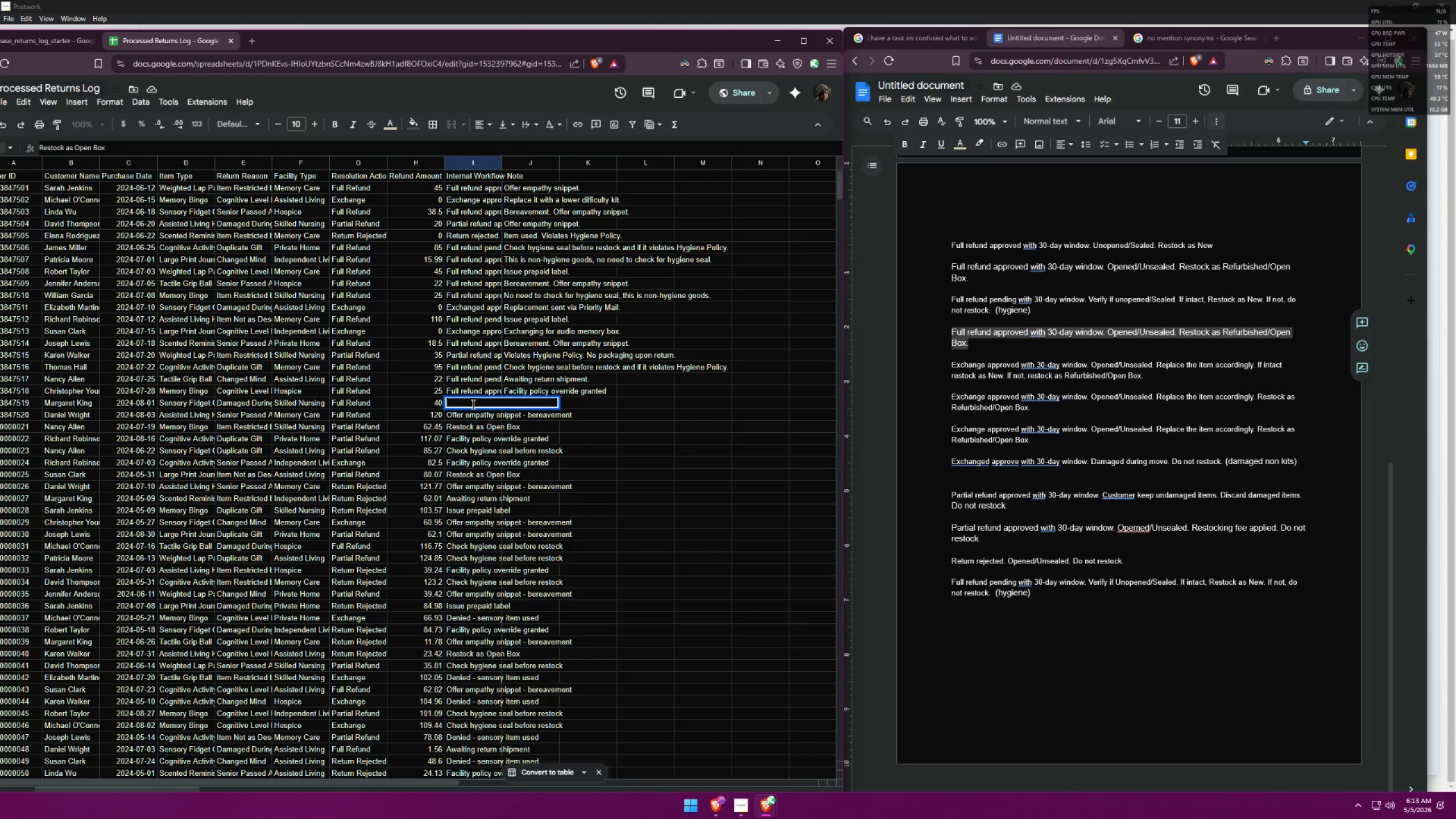 
key(Control+A)
 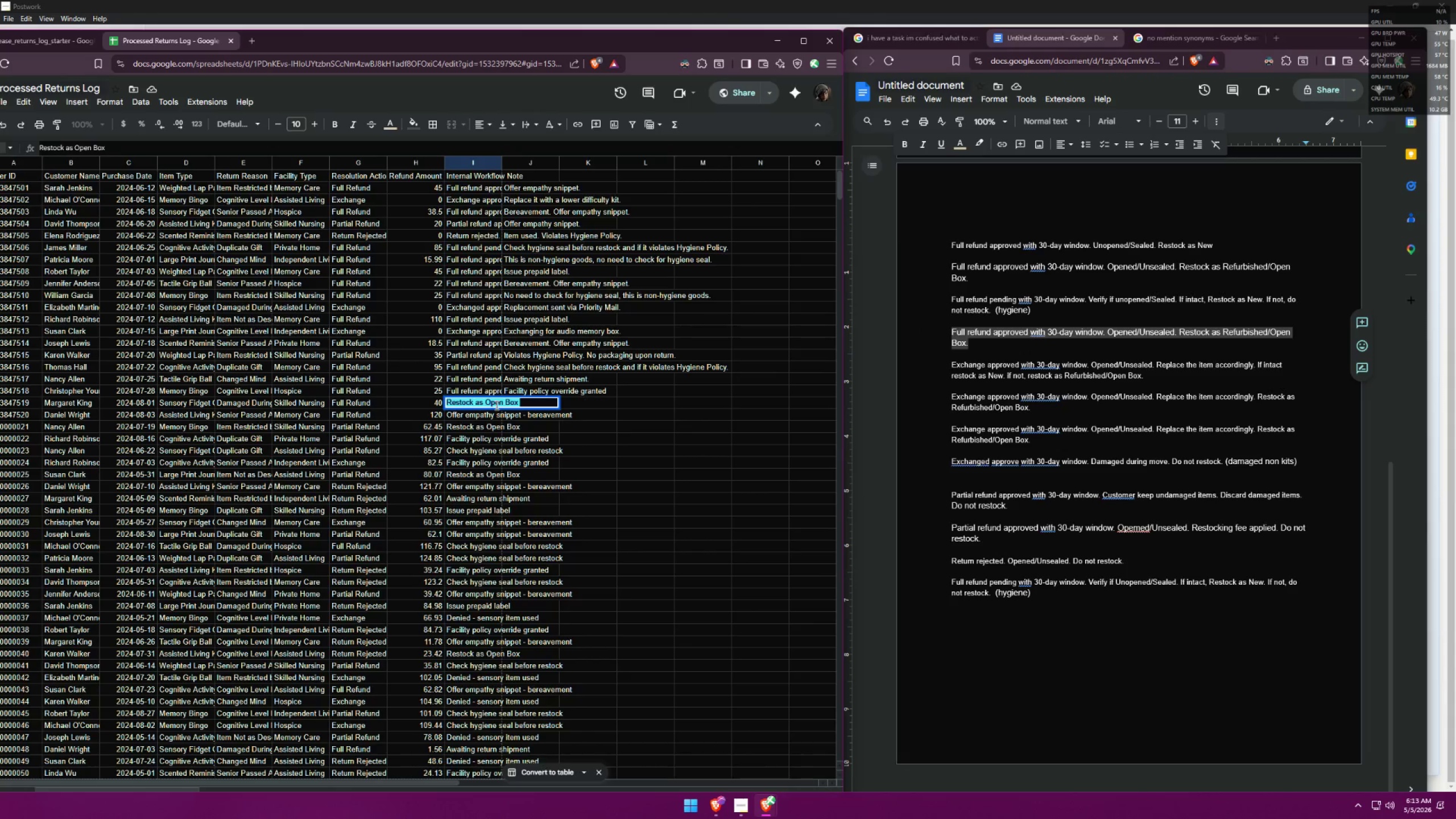 
key(Control+V)
 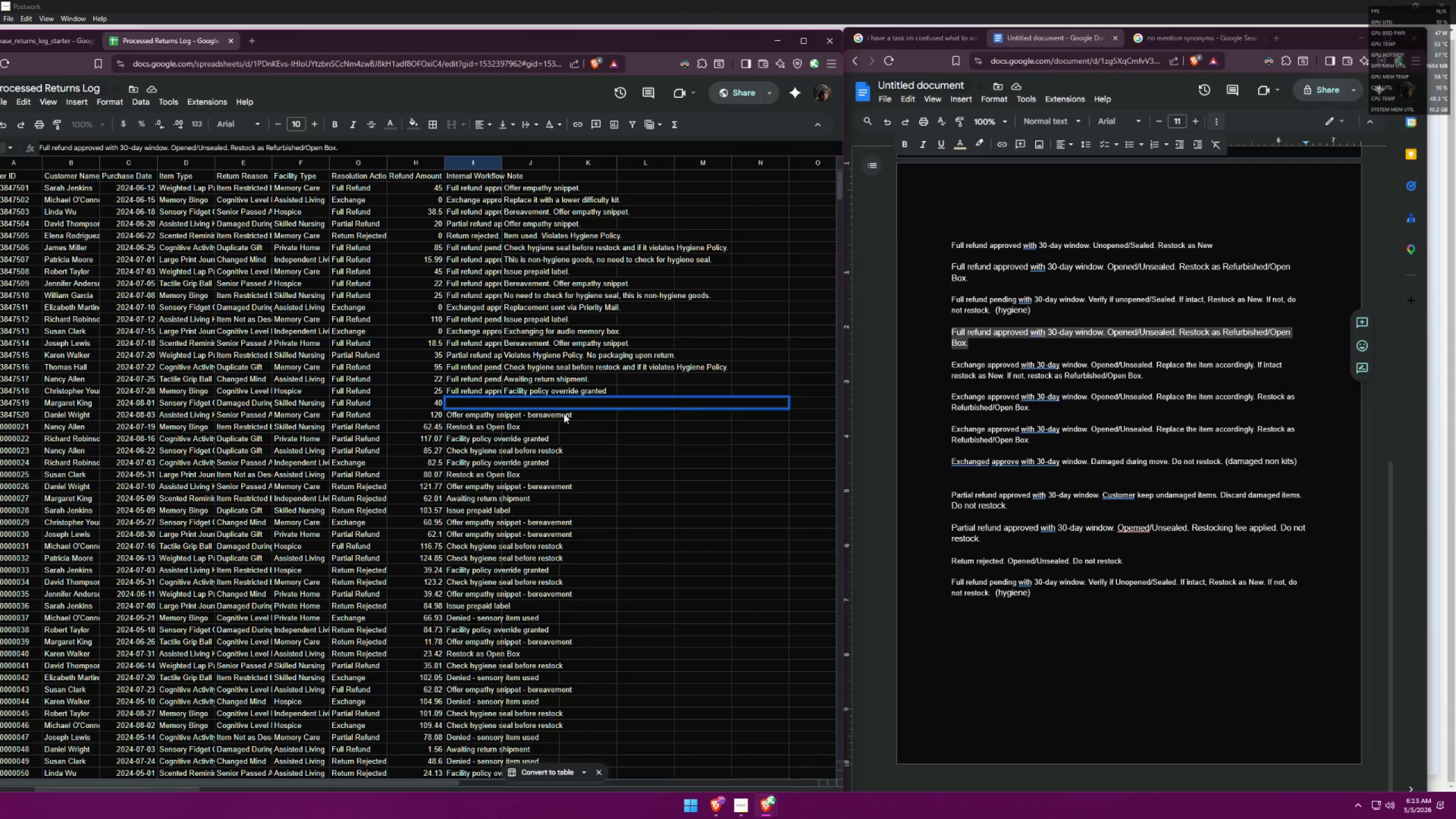 
left_click([602, 421])
 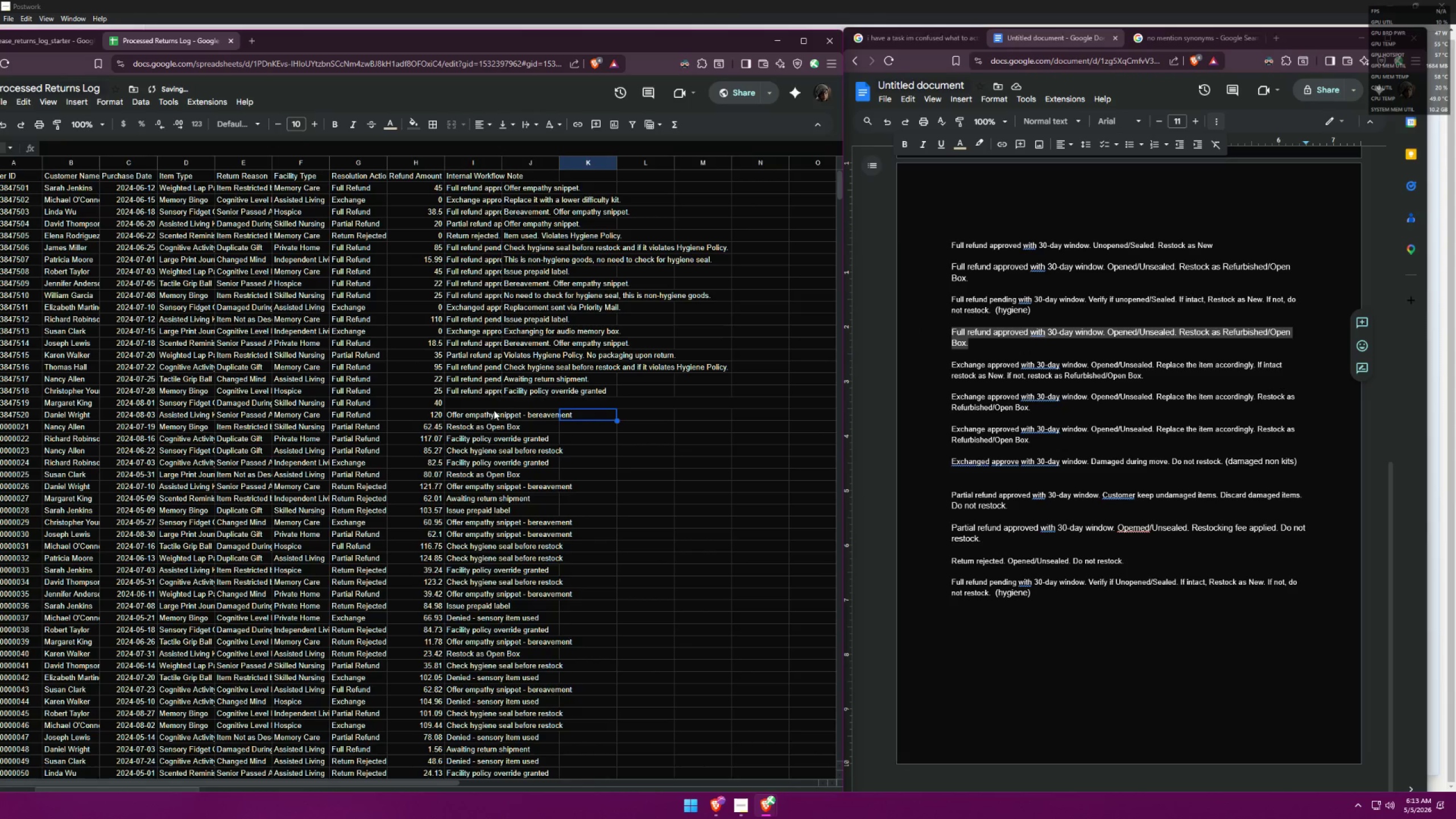 
left_click([484, 406])
 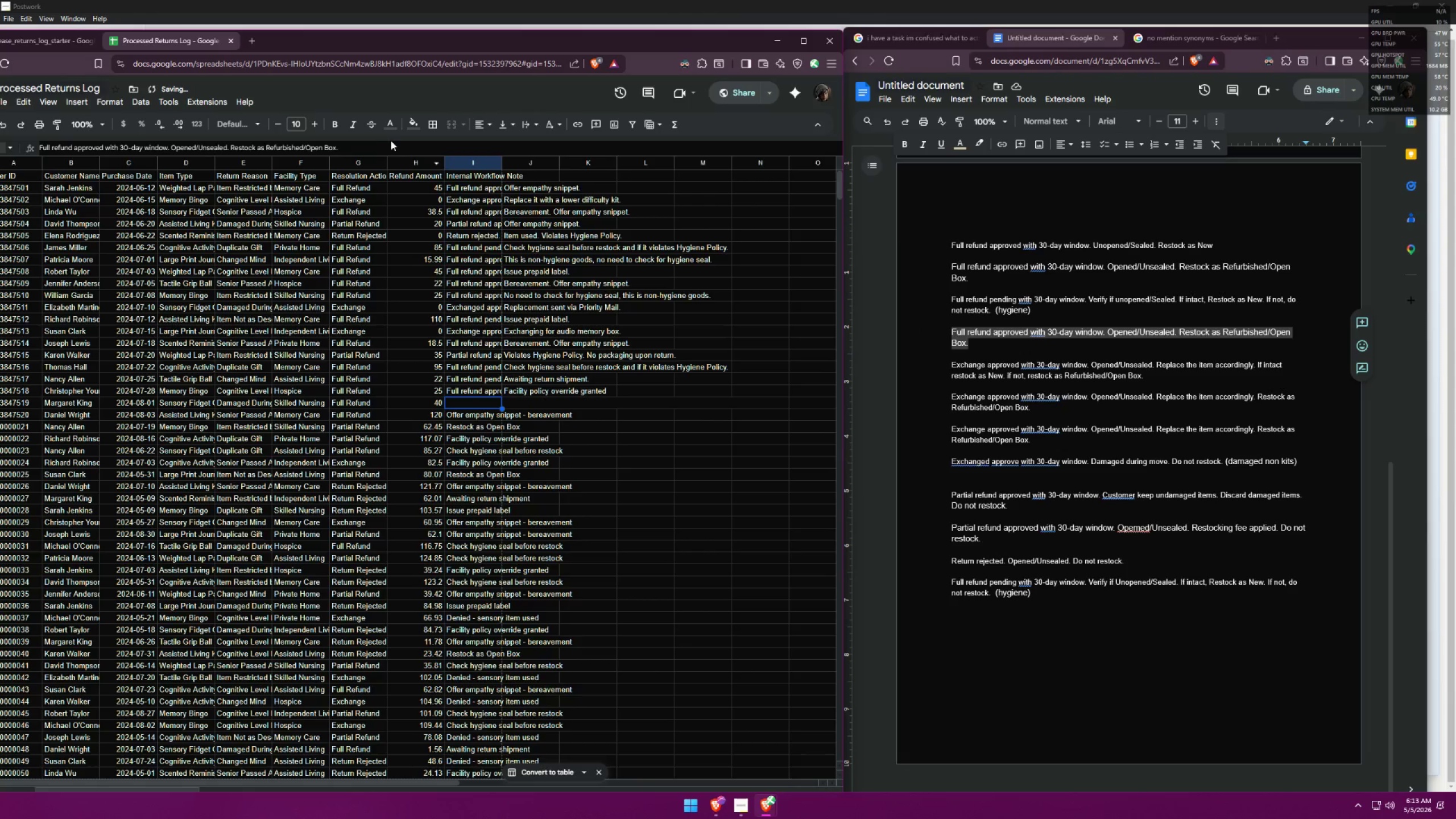 
left_click([394, 129])
 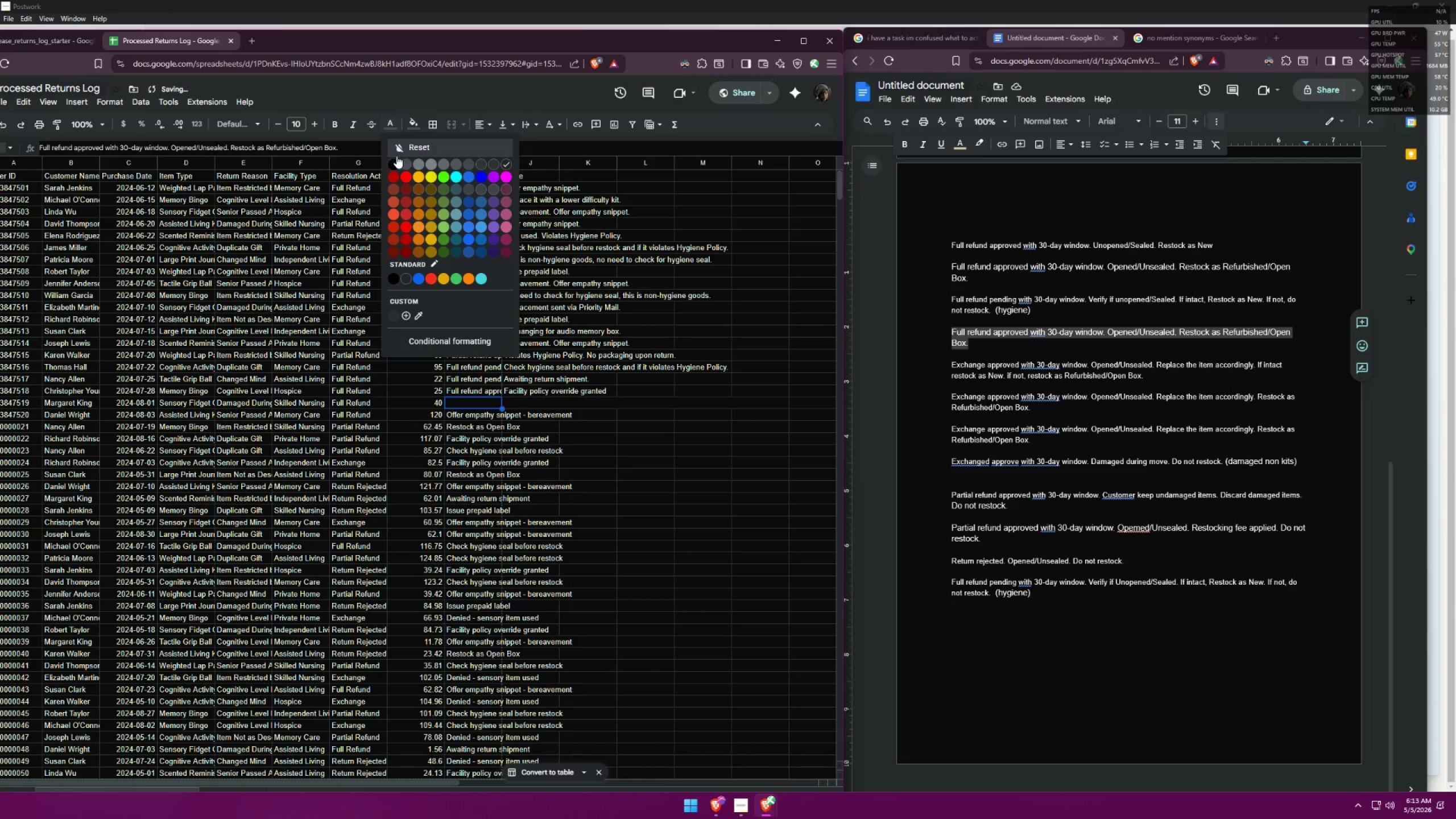 
left_click([393, 160])
 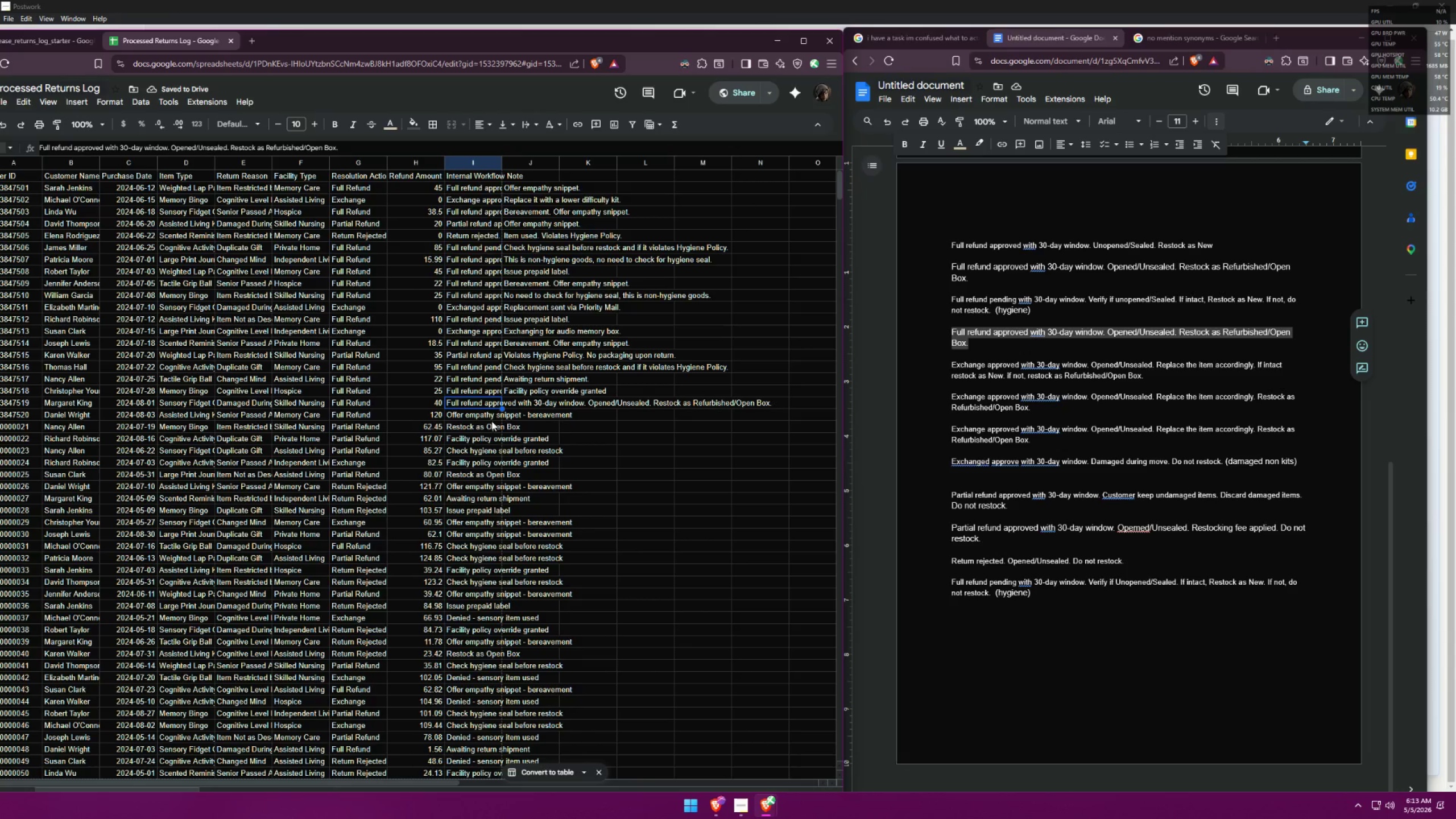 
double_click([530, 401])
 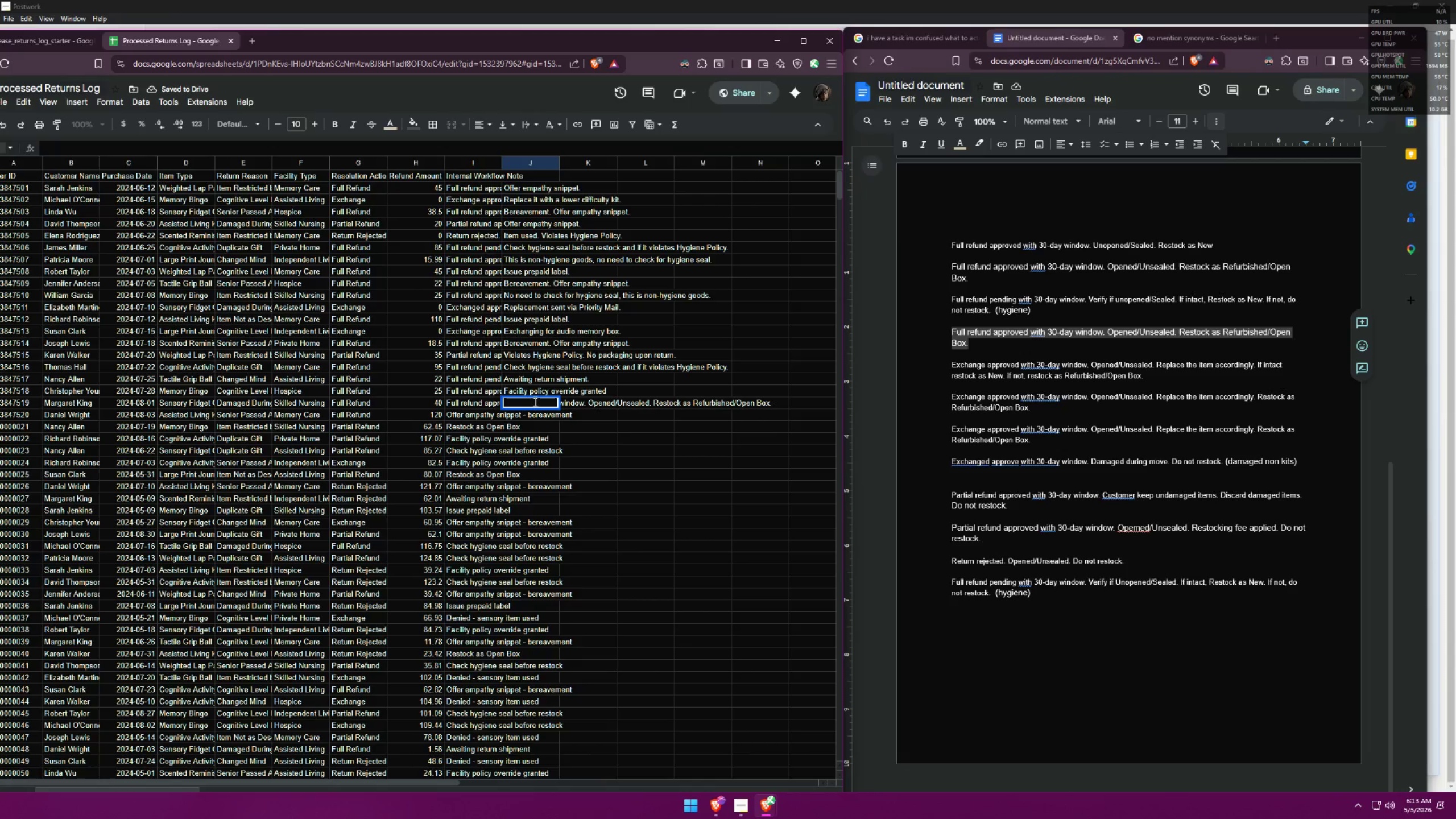 
type(Offer)
 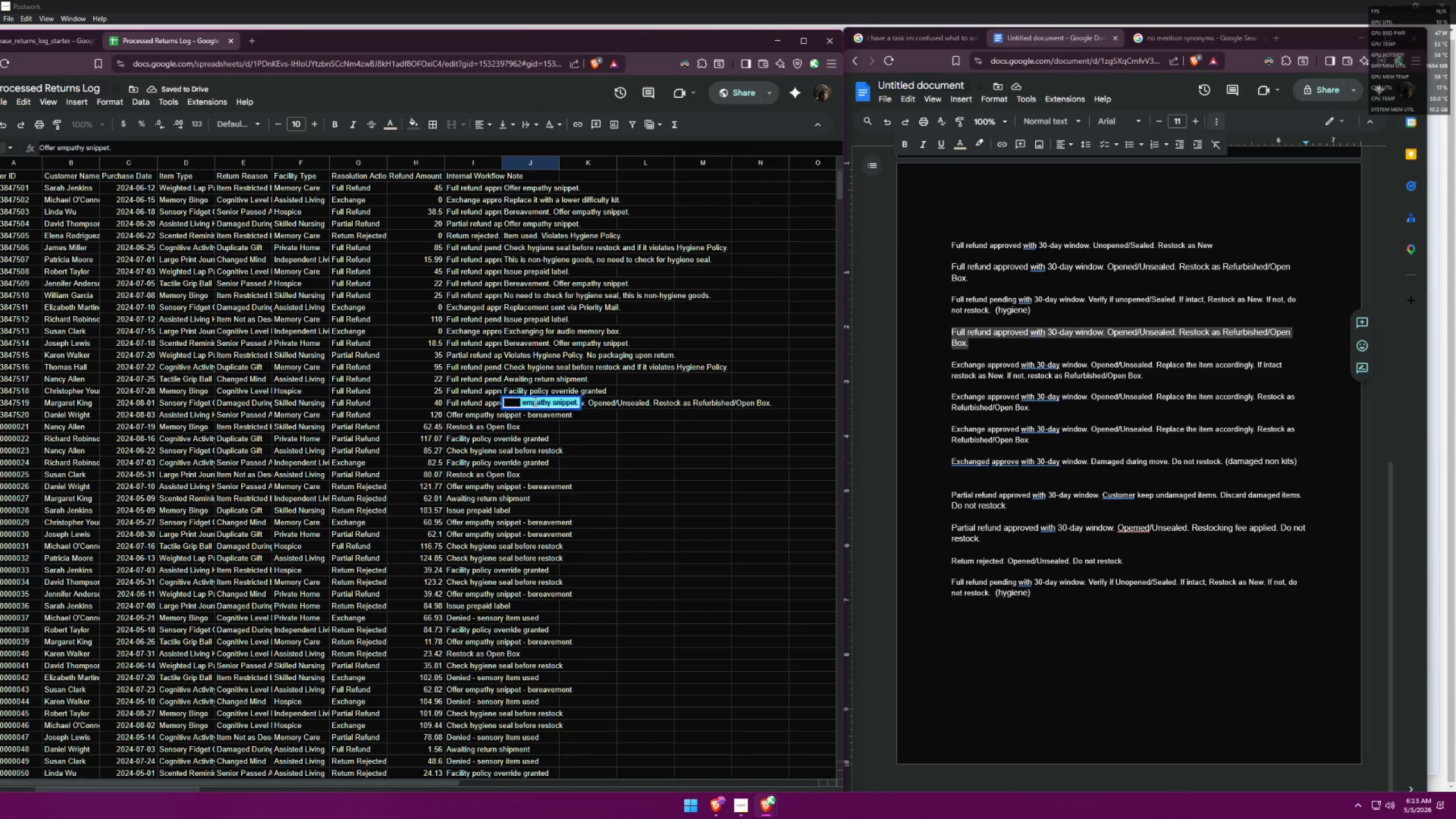 
key(Enter)
 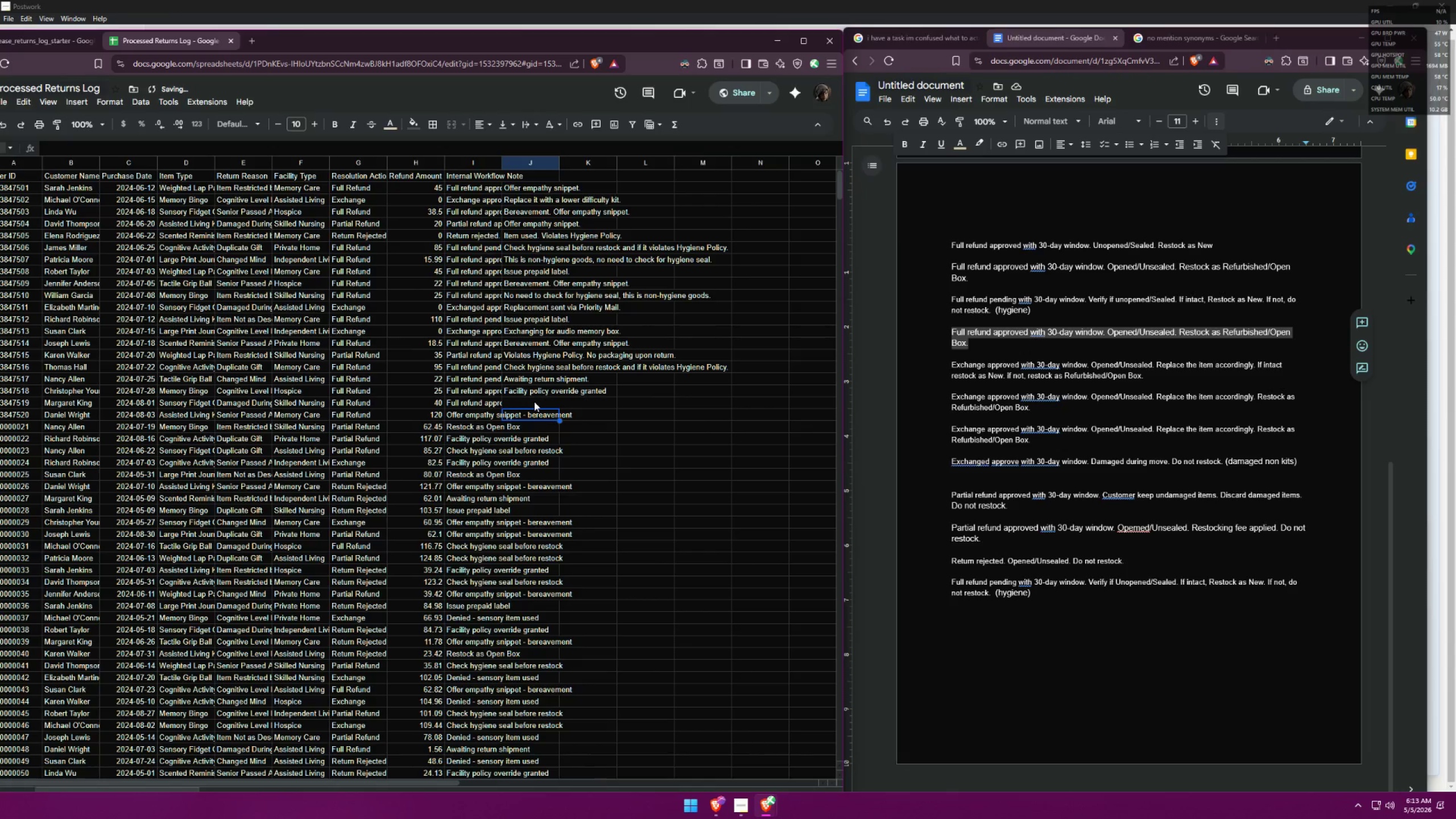 
left_click([534, 402])
 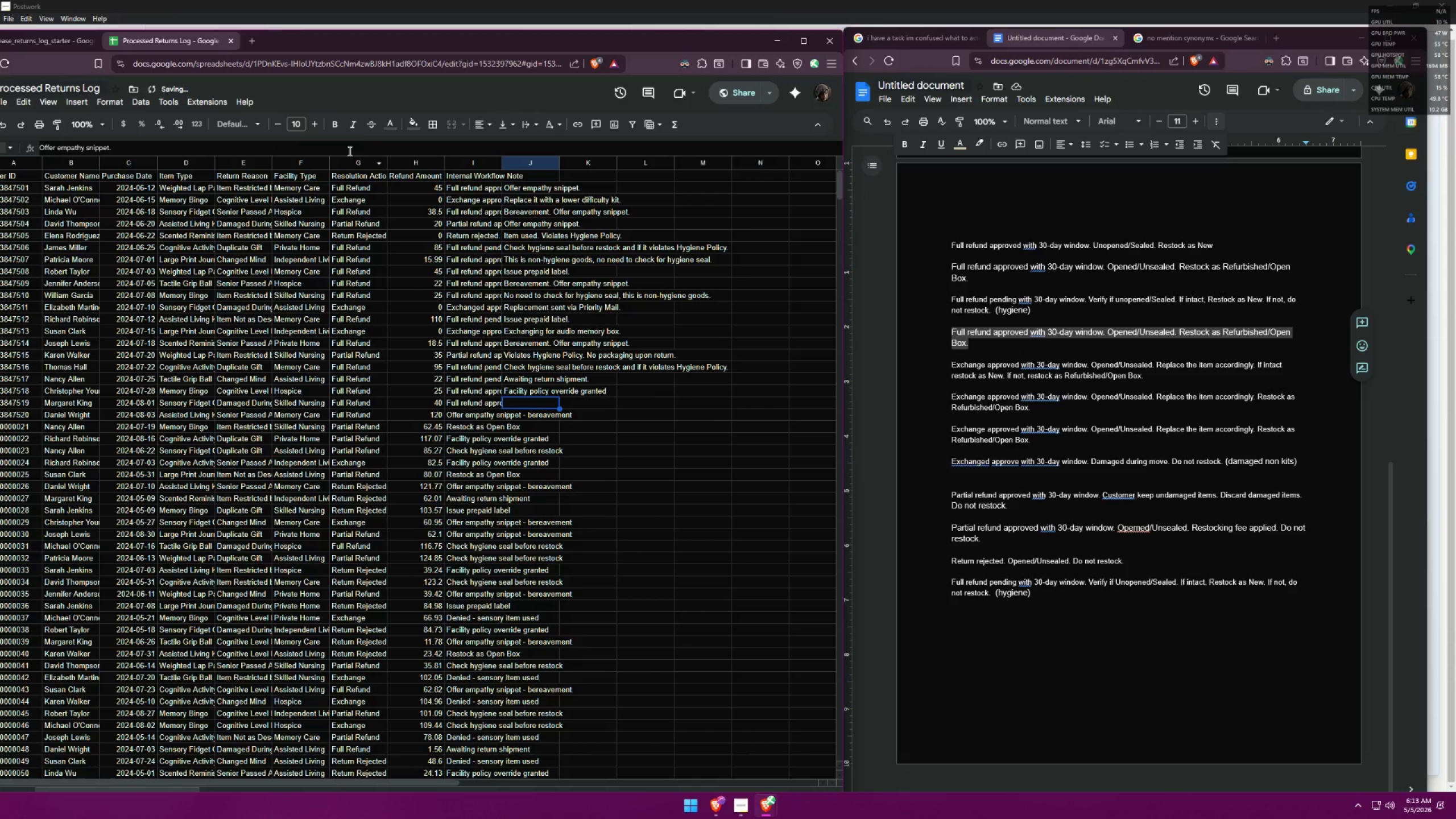 
left_click([388, 122])
 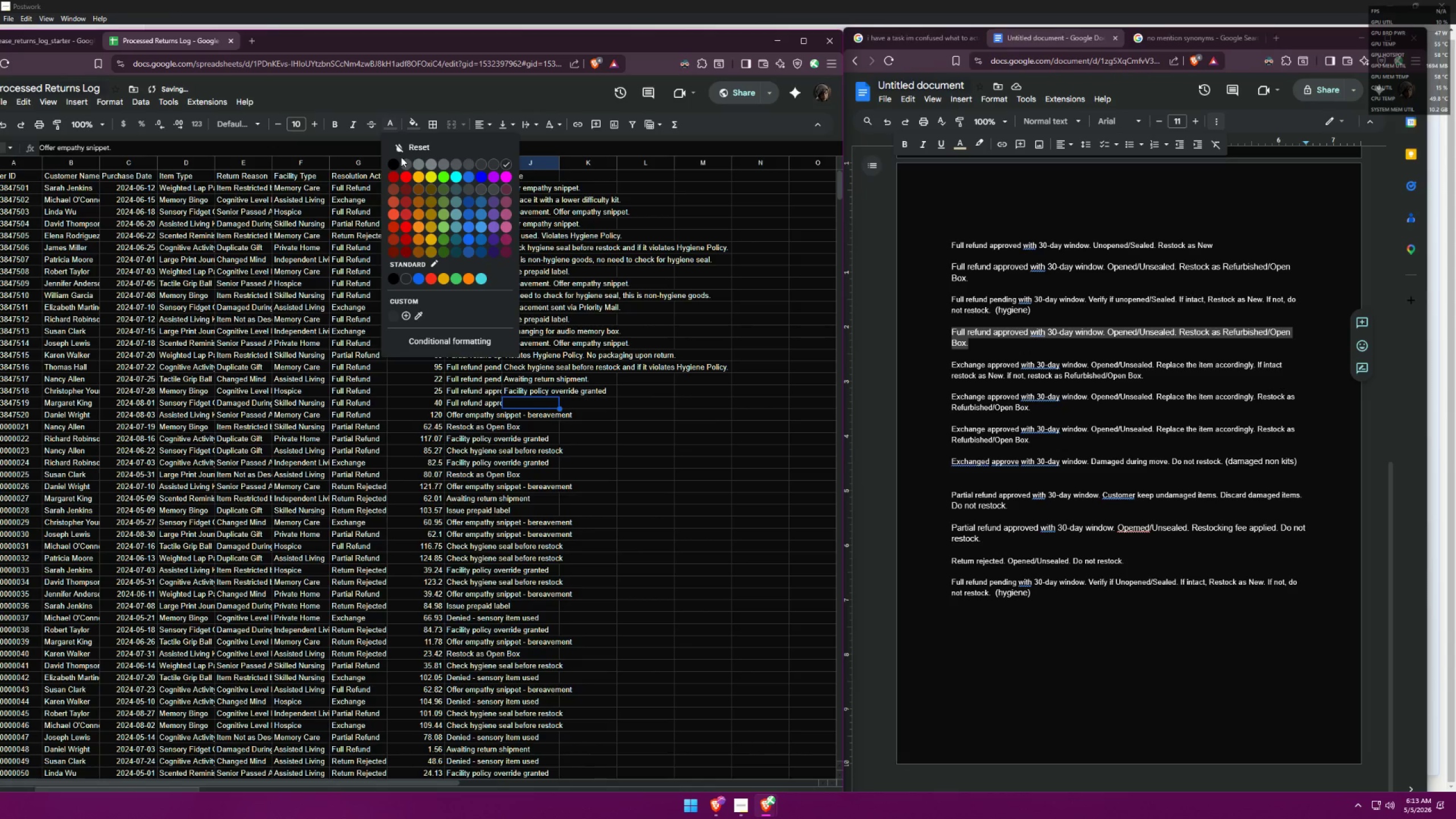 
left_click([396, 160])
 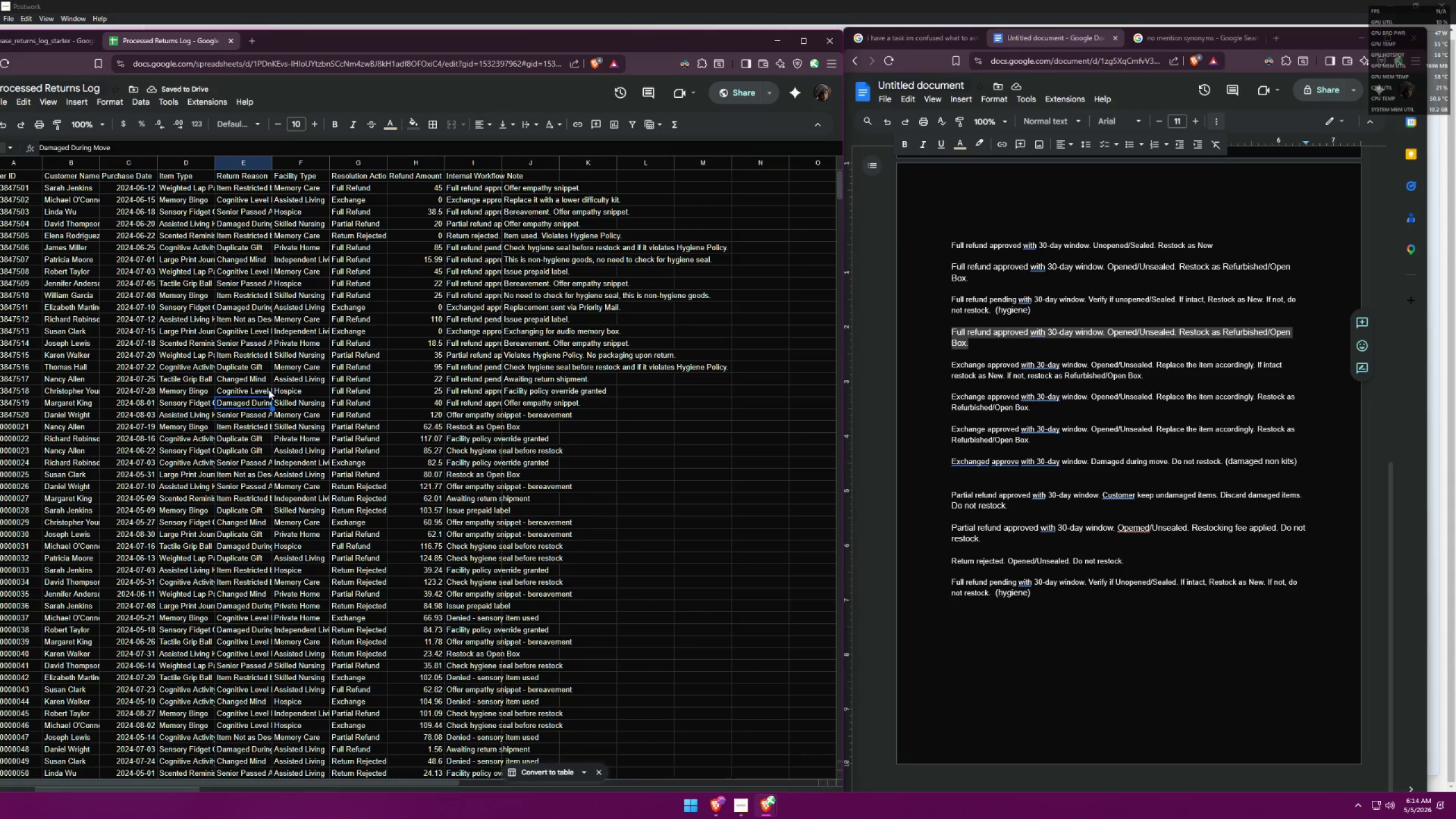 
left_click([246, 354])
 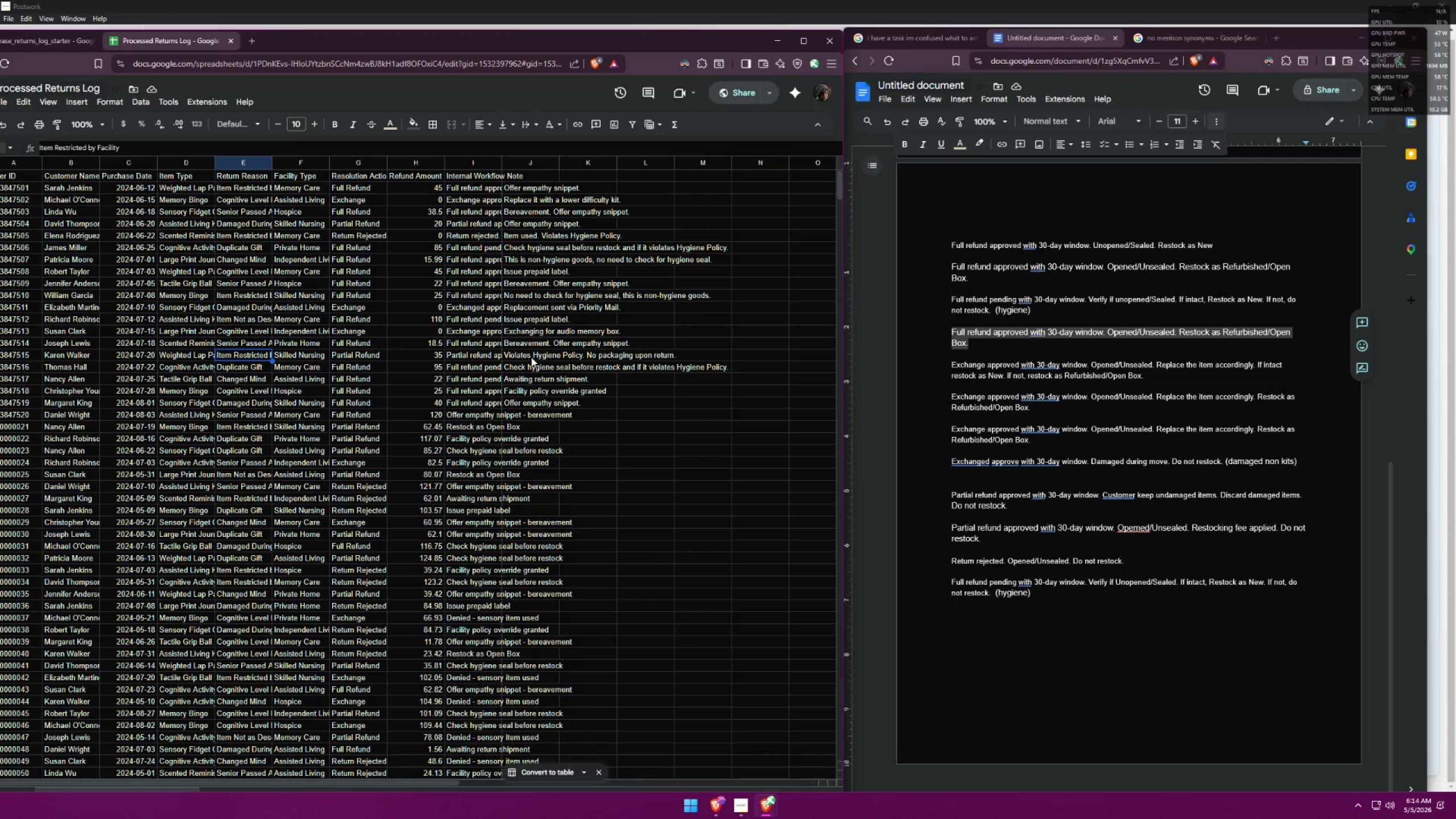 
left_click([531, 357])
 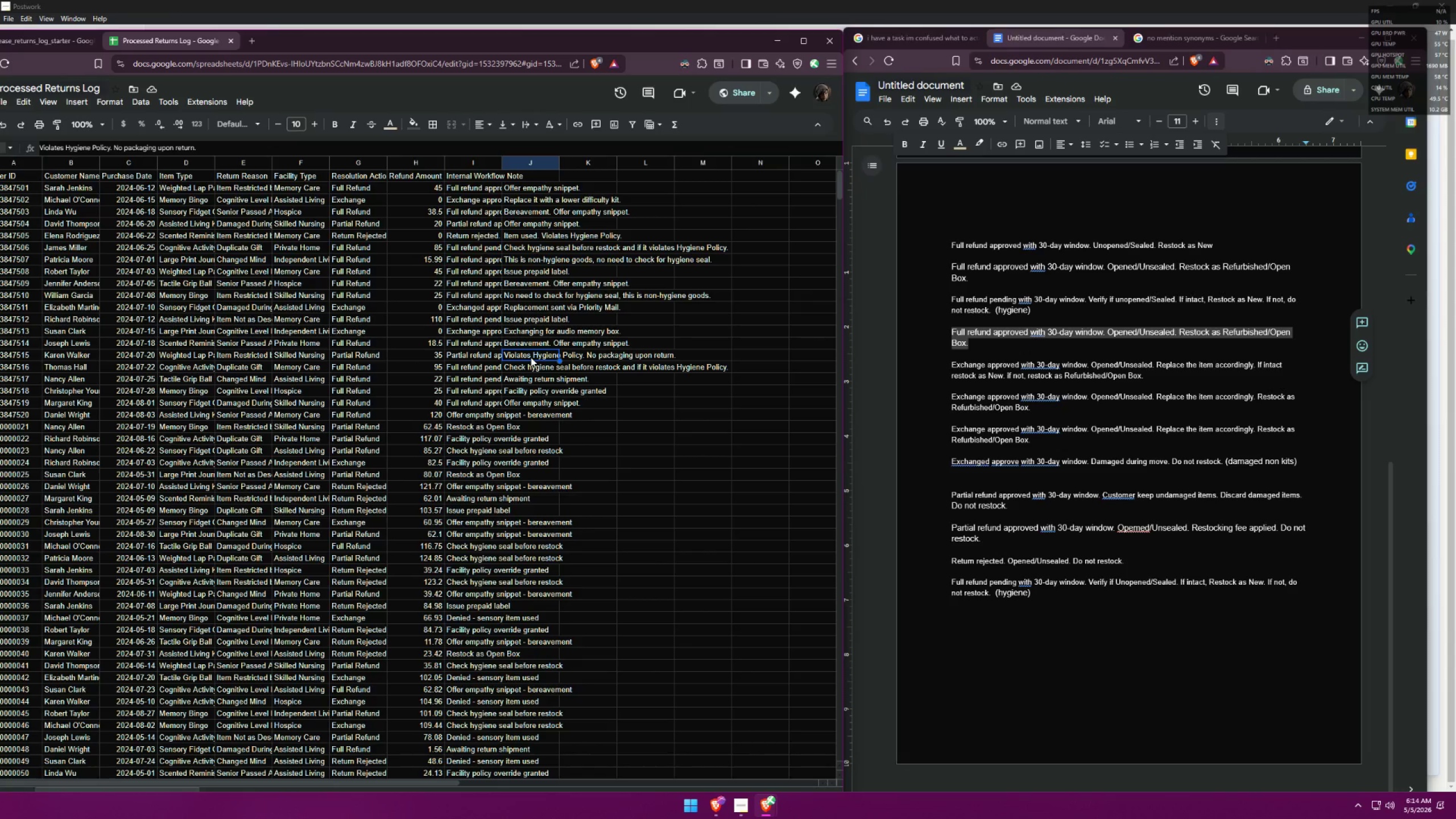 
double_click([527, 375])
 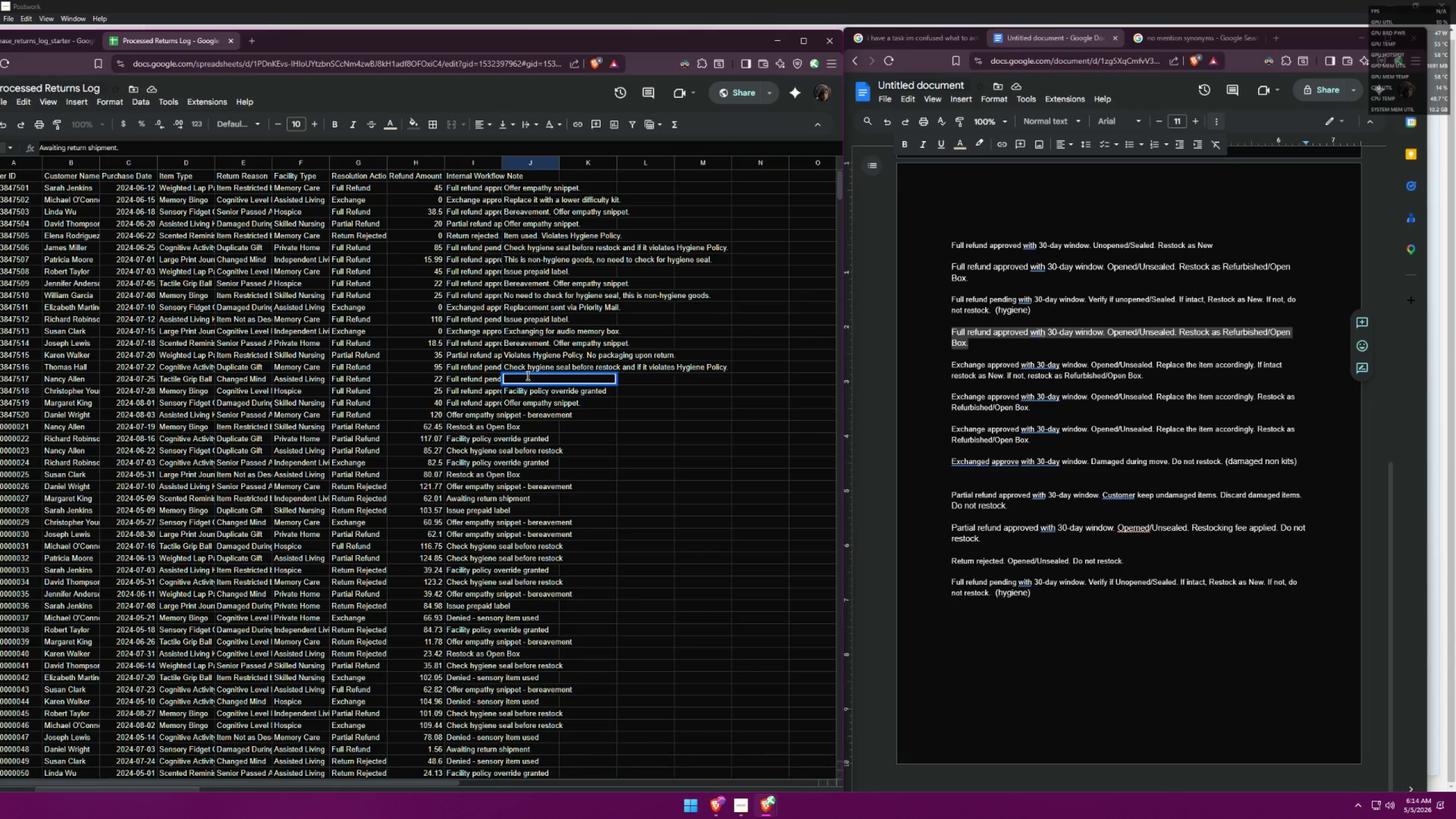 
left_click([602, 413])
 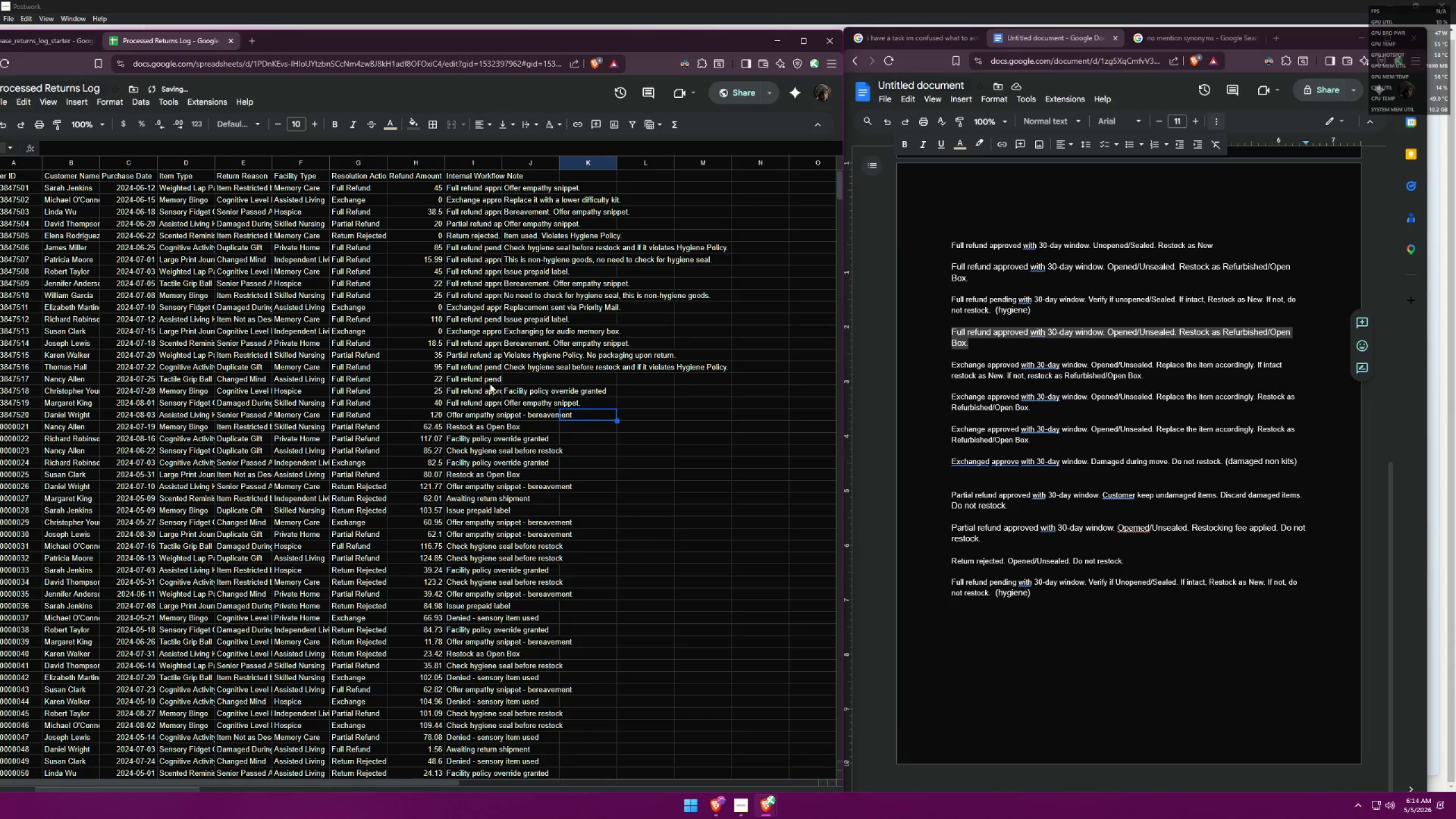 
double_click([484, 380])
 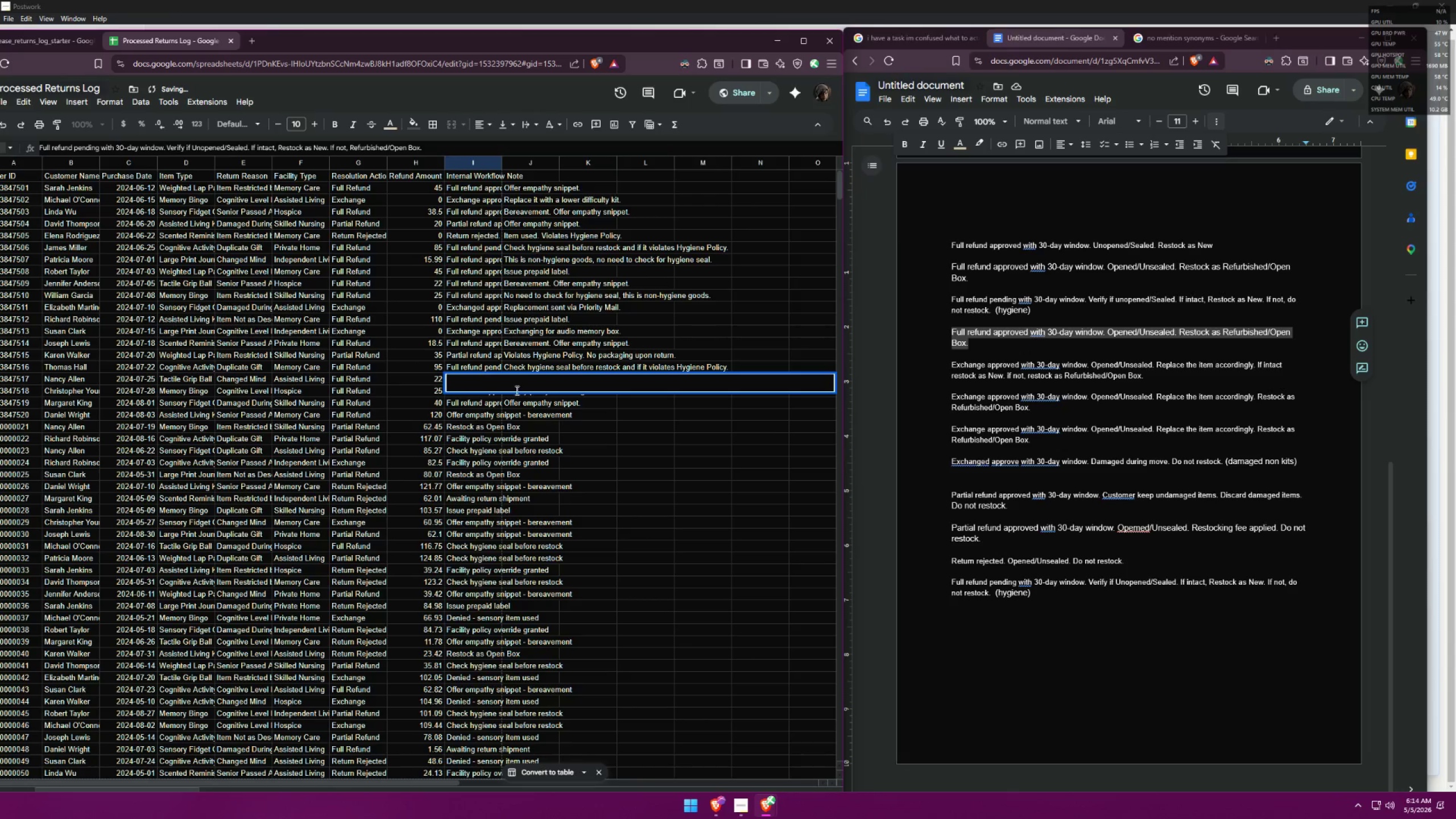 
left_click([608, 424])
 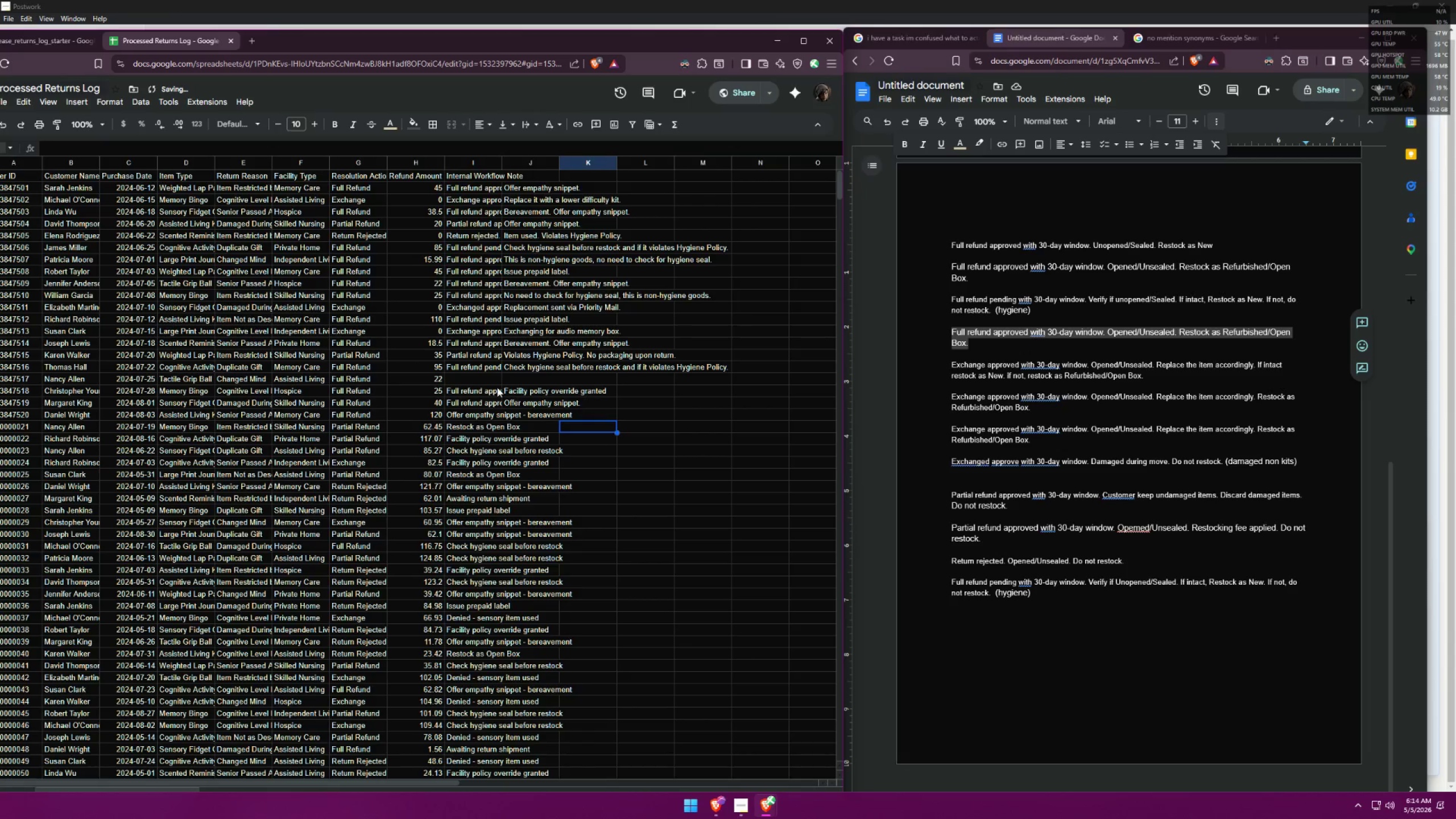 
left_click([486, 383])
 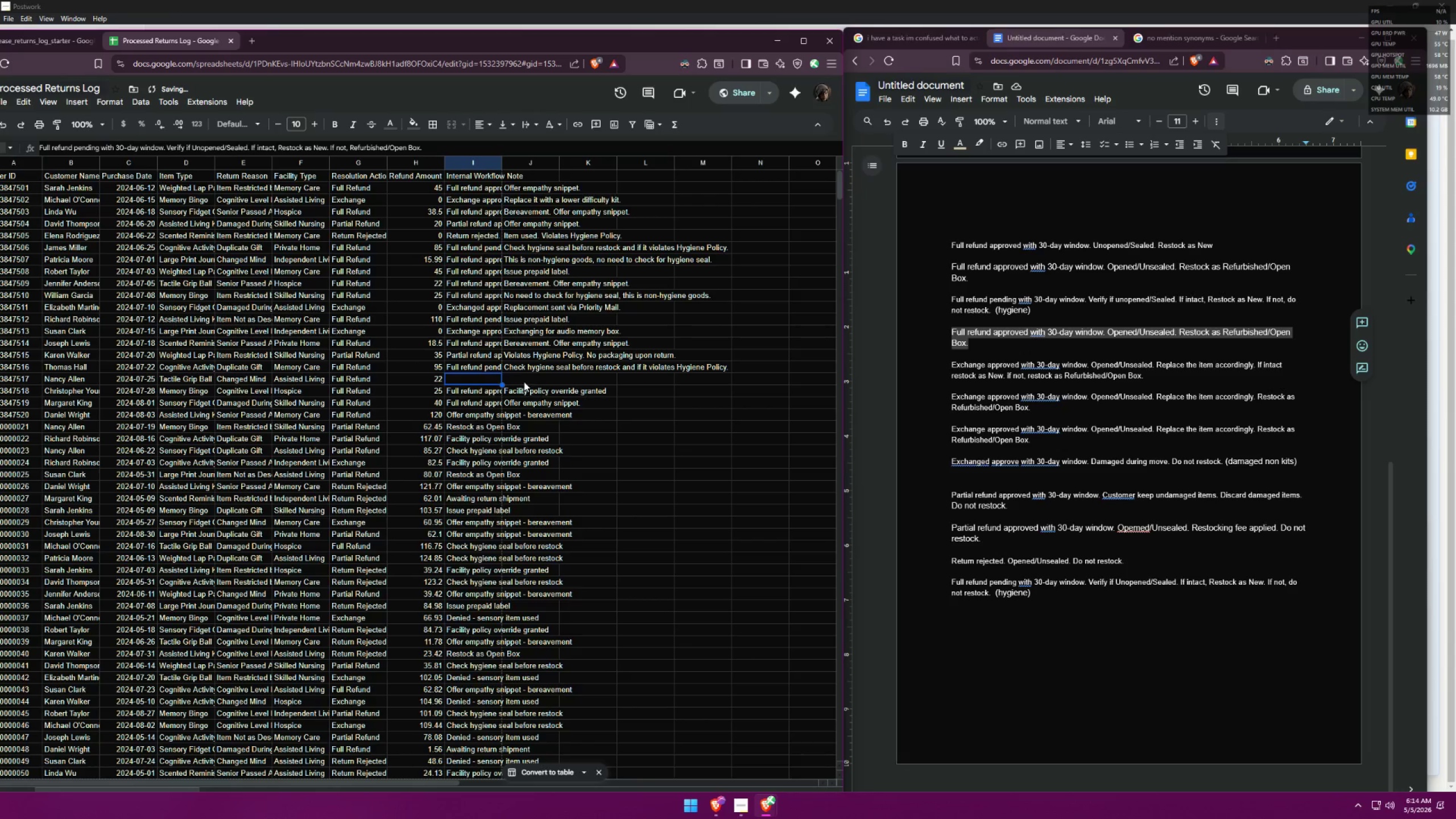 
key(Shift+ShiftLeft)
 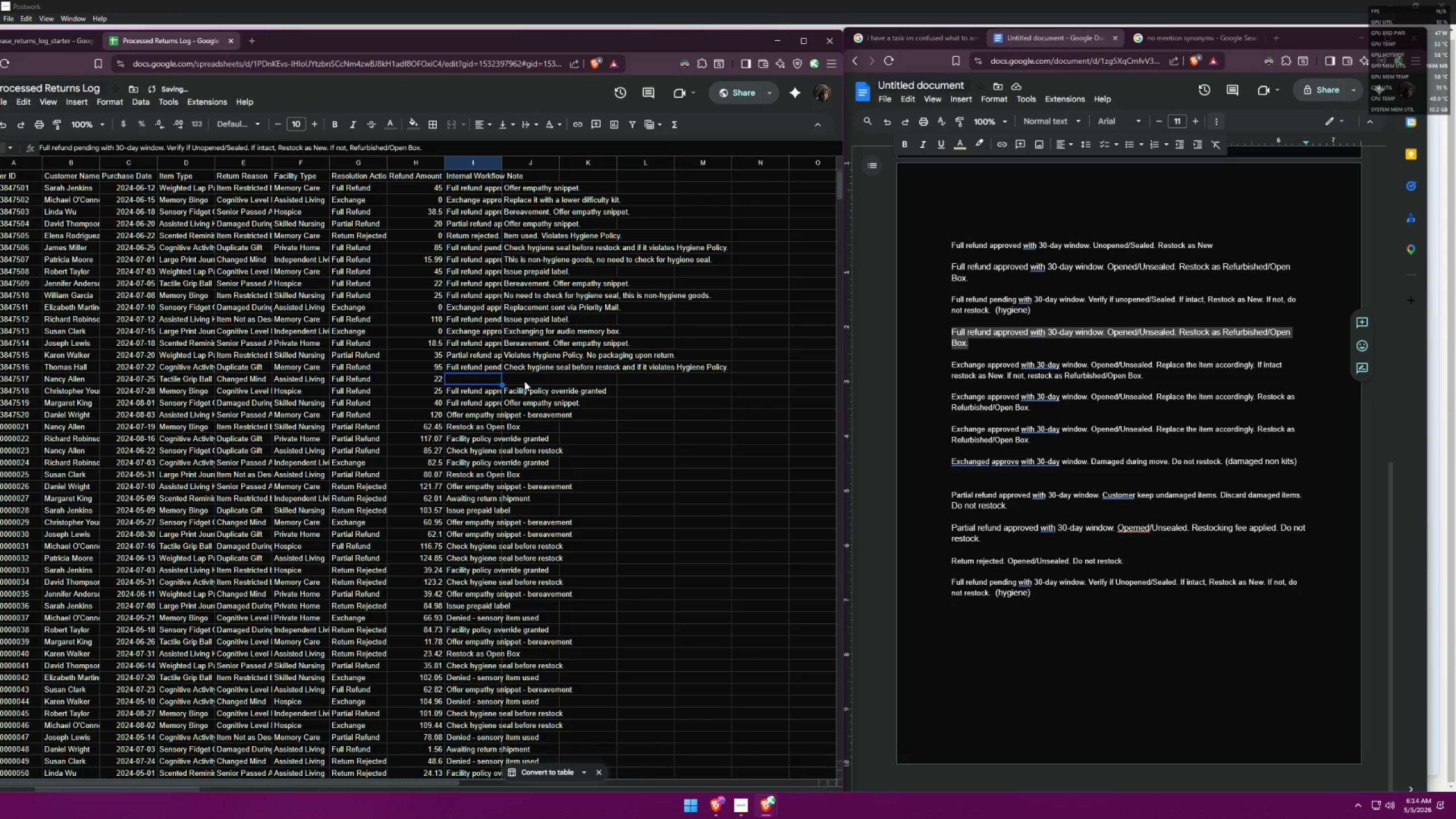 
hold_key(key=ShiftLeft, duration=0.42)
left_click([524, 381])
 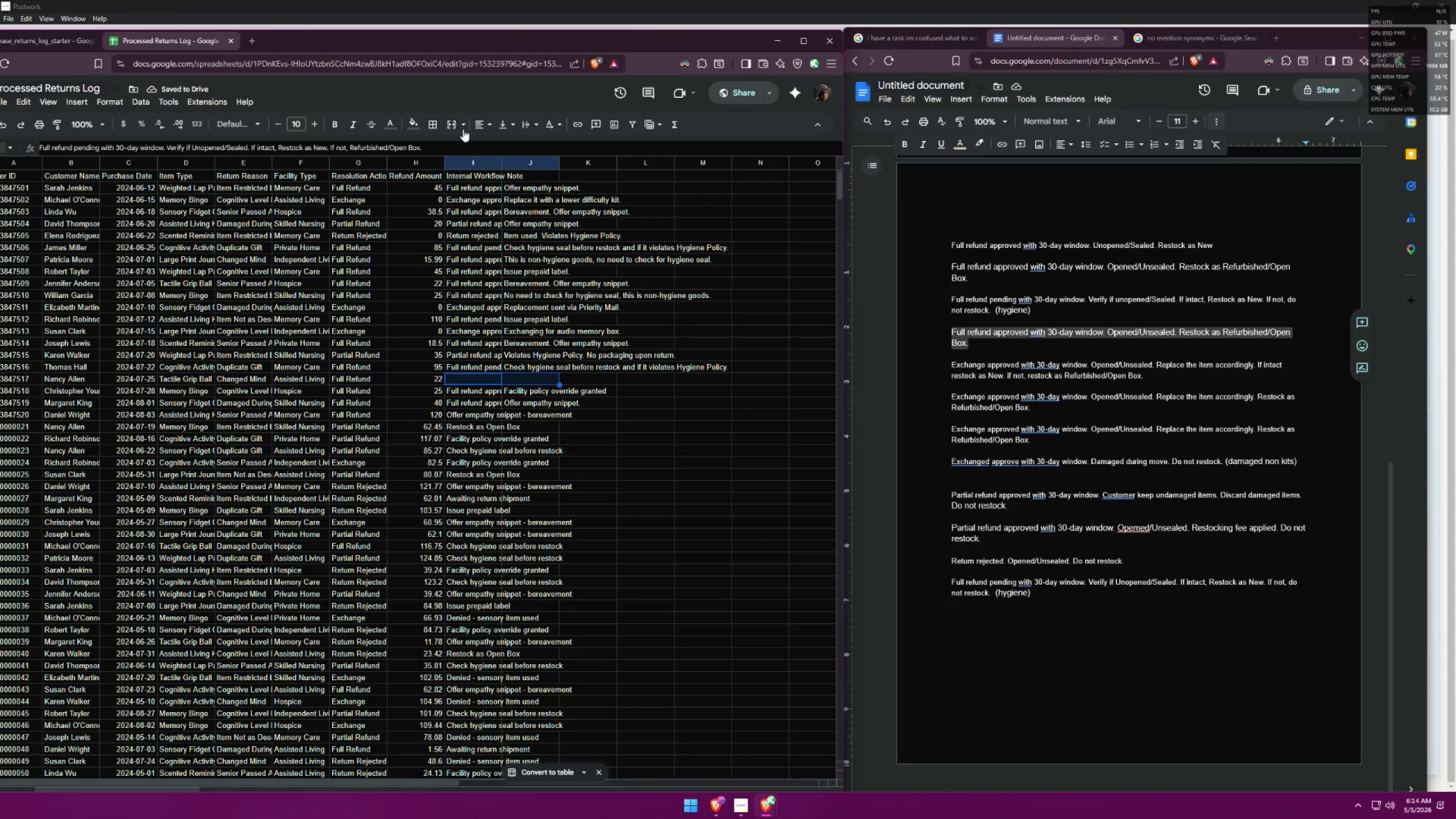 
left_click([392, 127])
 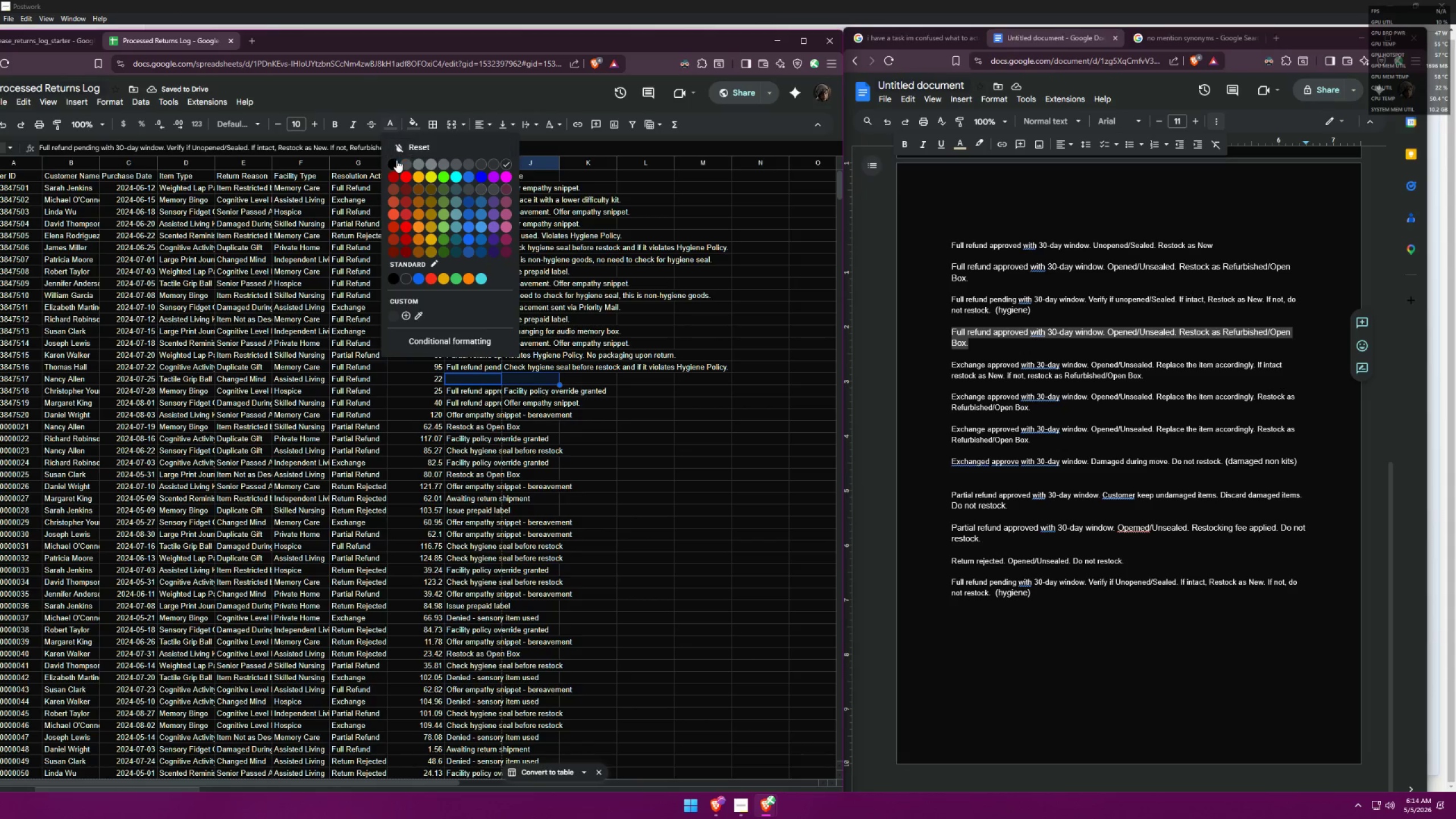 
left_click([395, 165])
 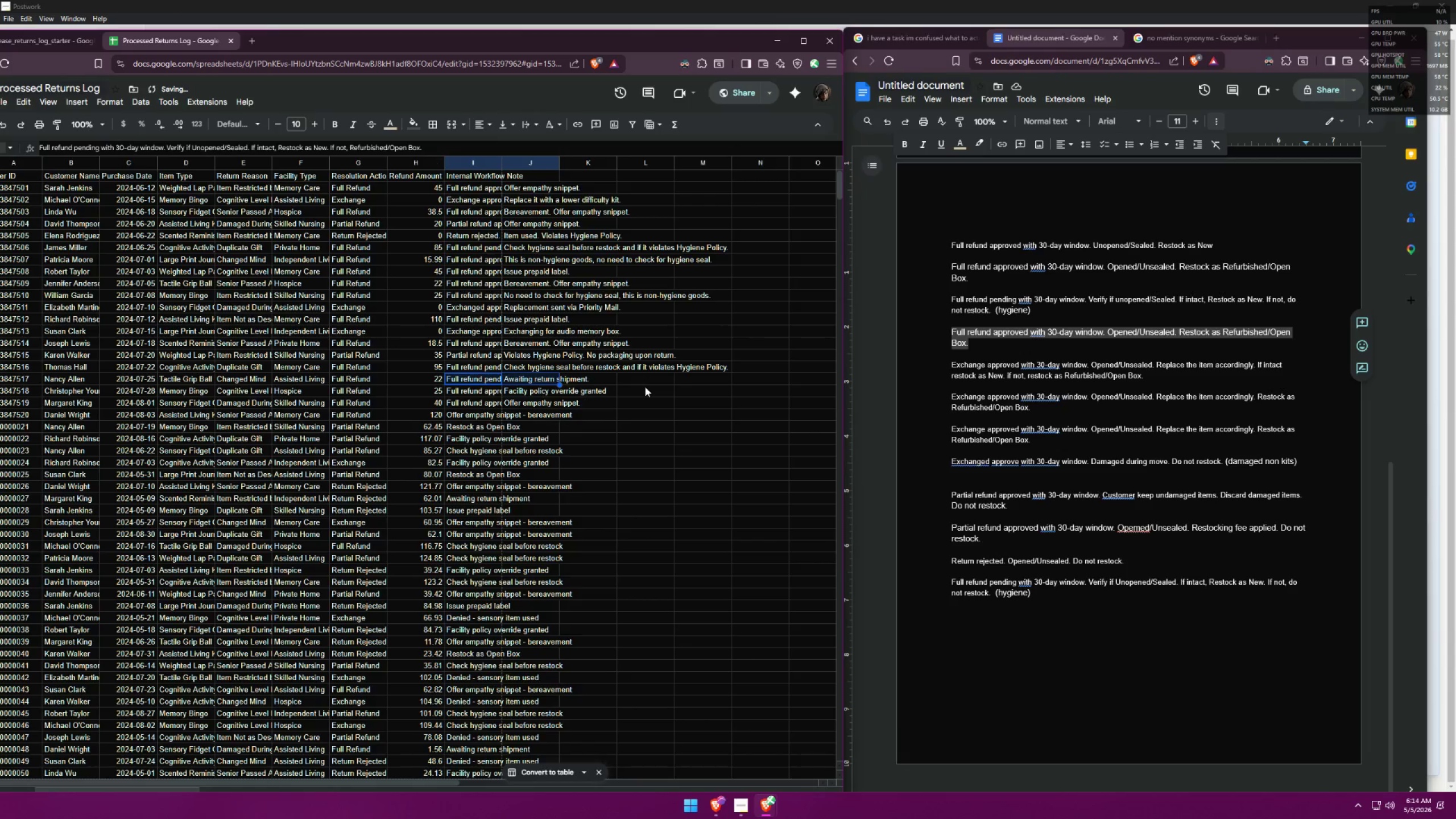 
key(ArrowDown)
 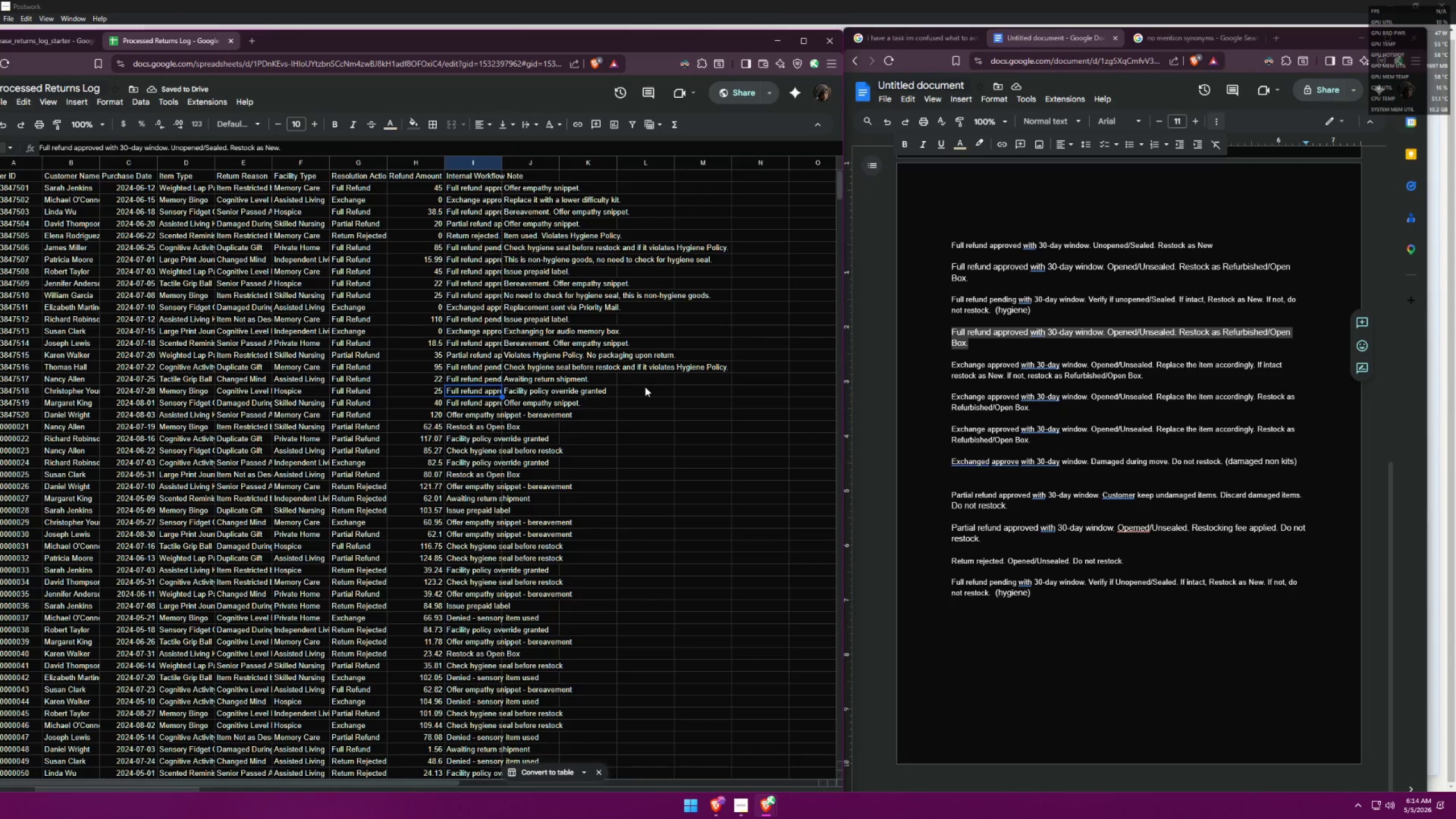 
left_click([527, 380])
 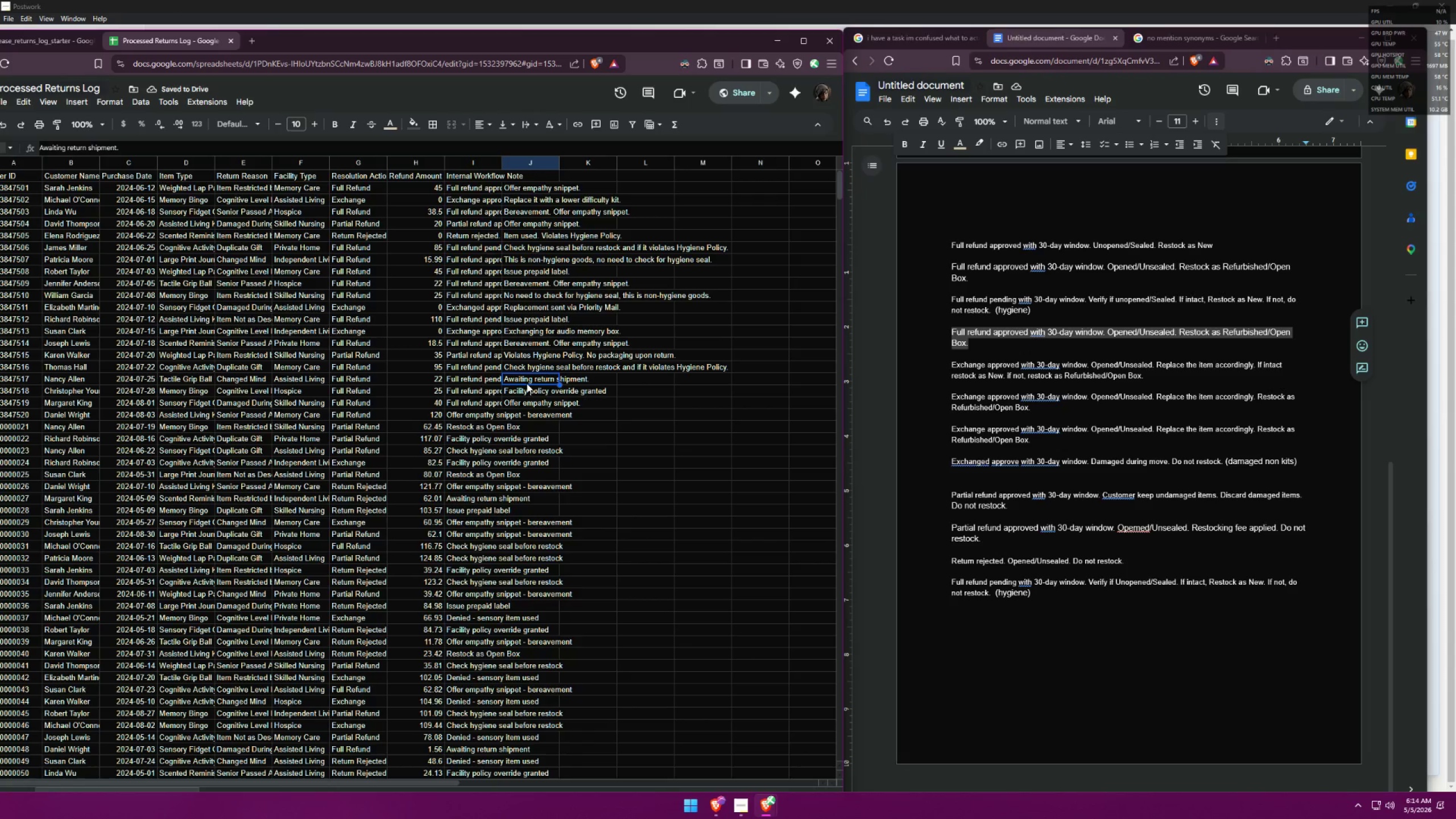 
key(ArrowDown)
 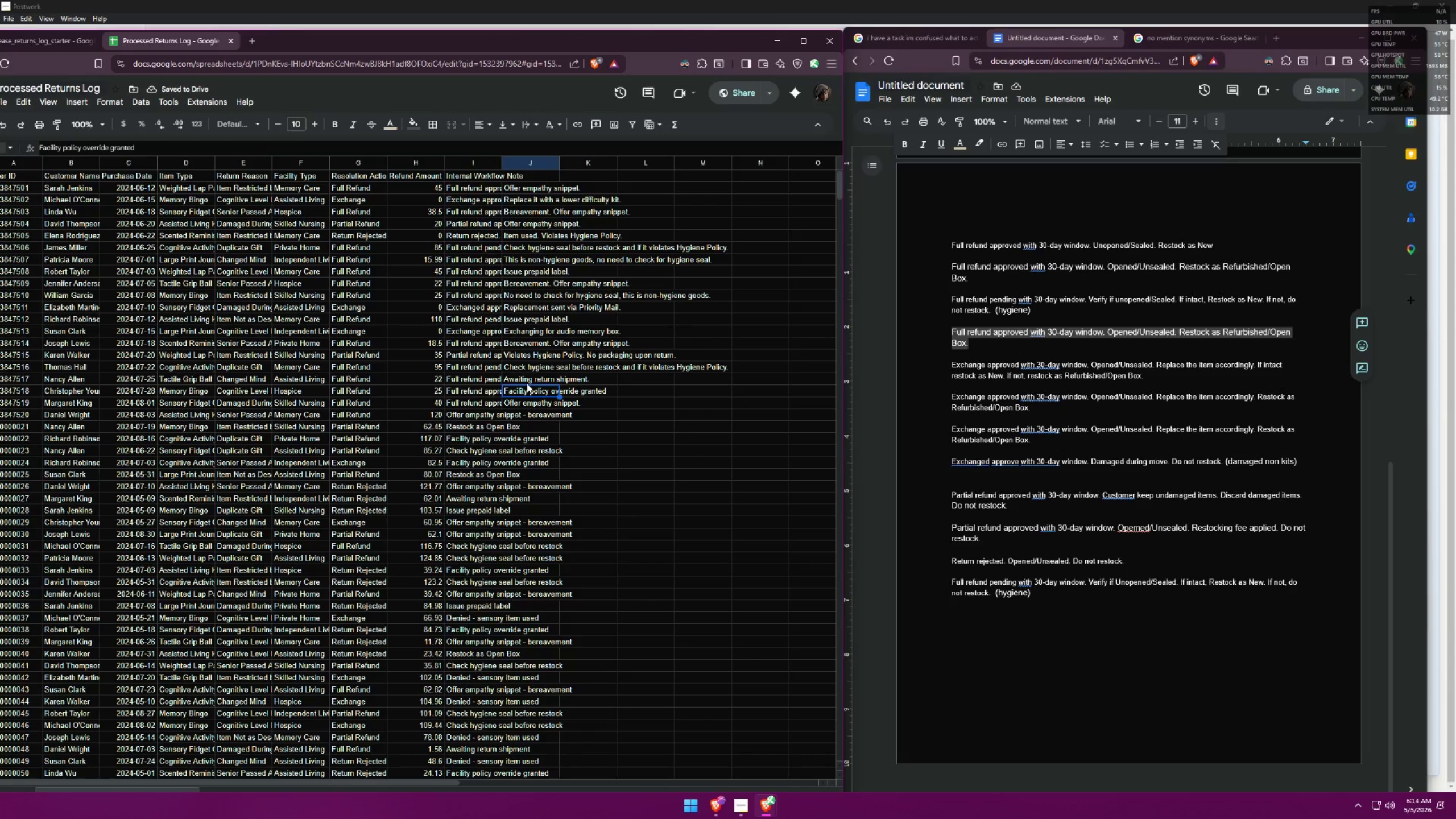 
key(ArrowUp)
 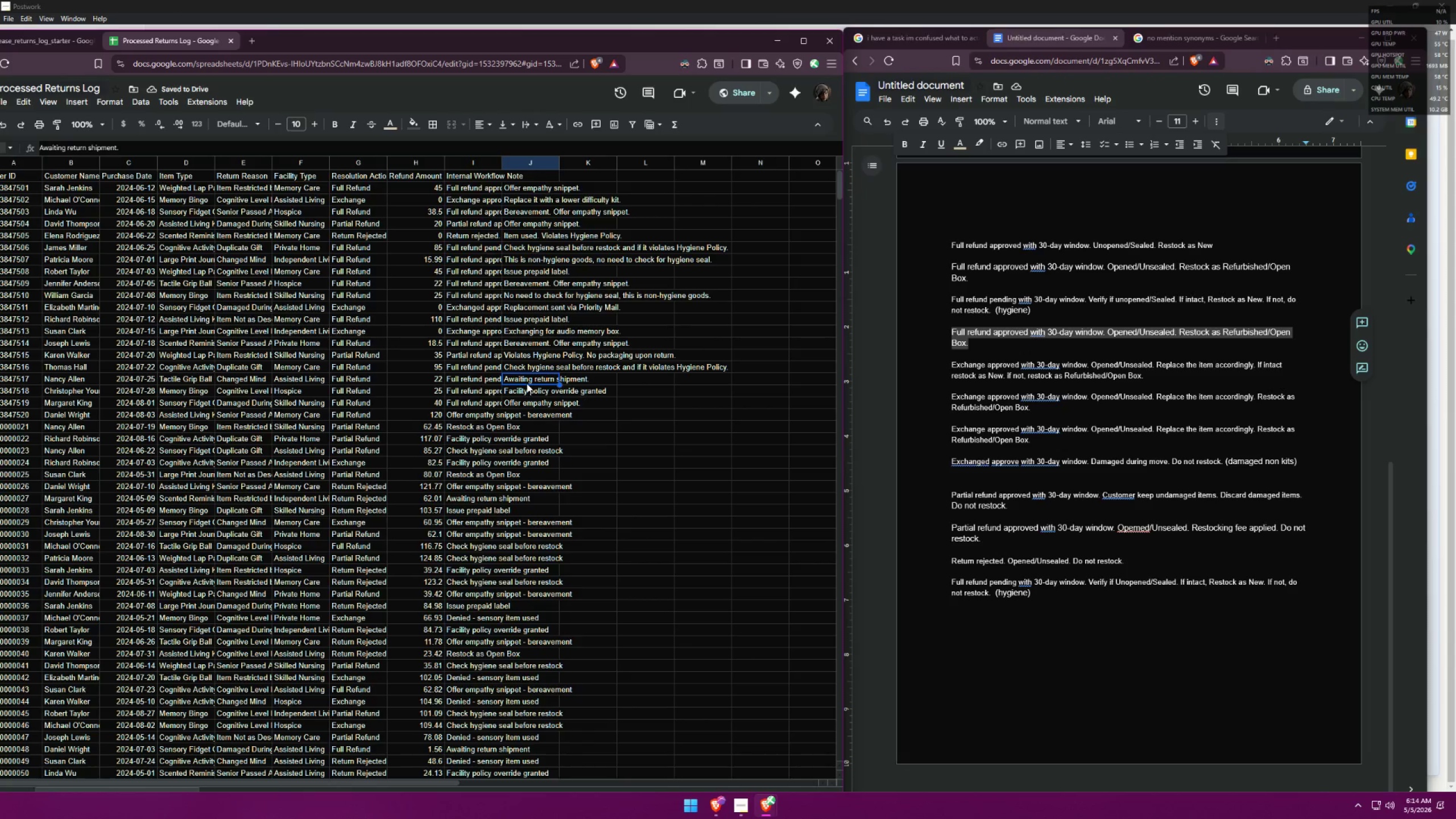 
key(ArrowDown)
 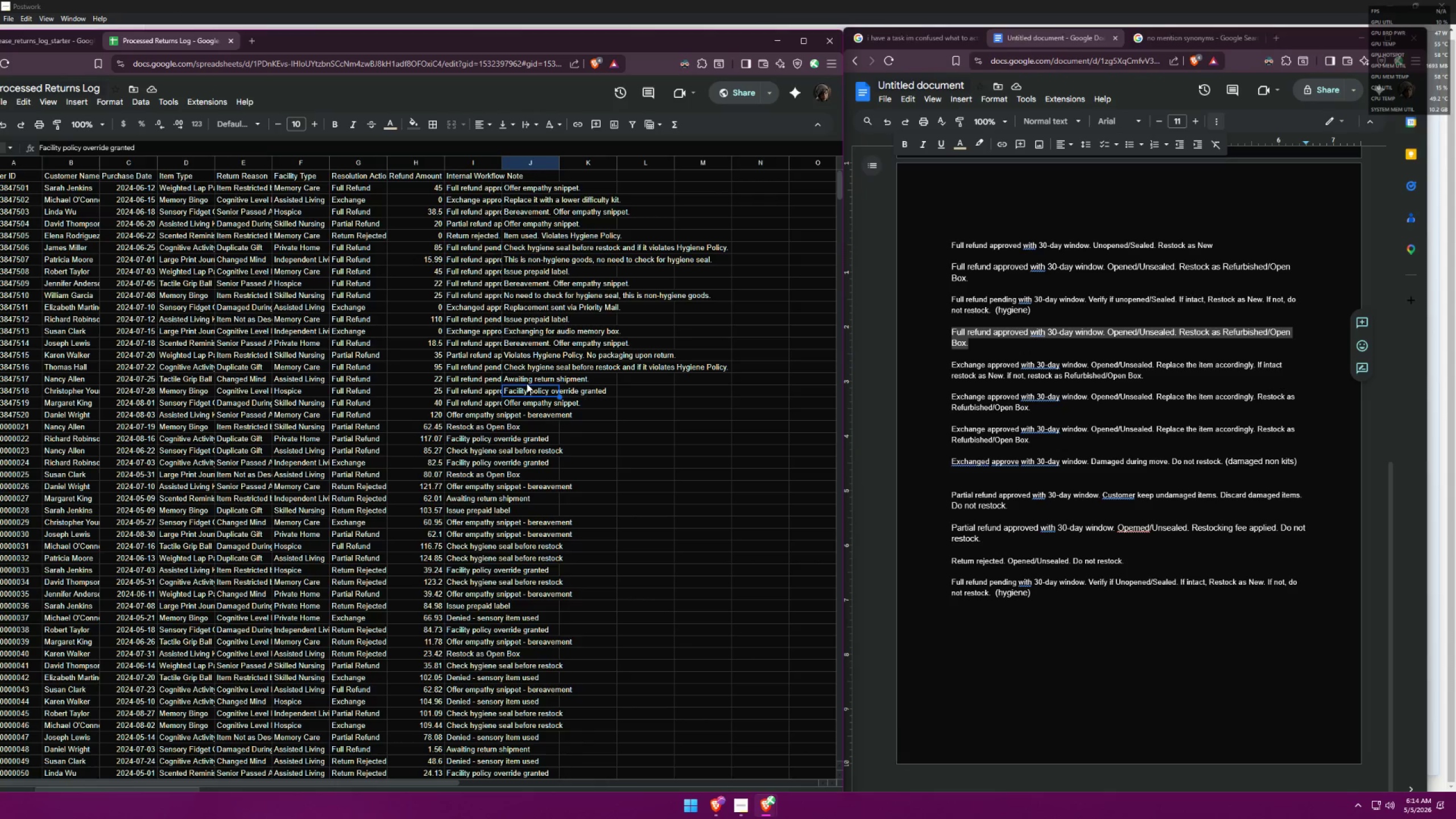 
key(ArrowDown)
 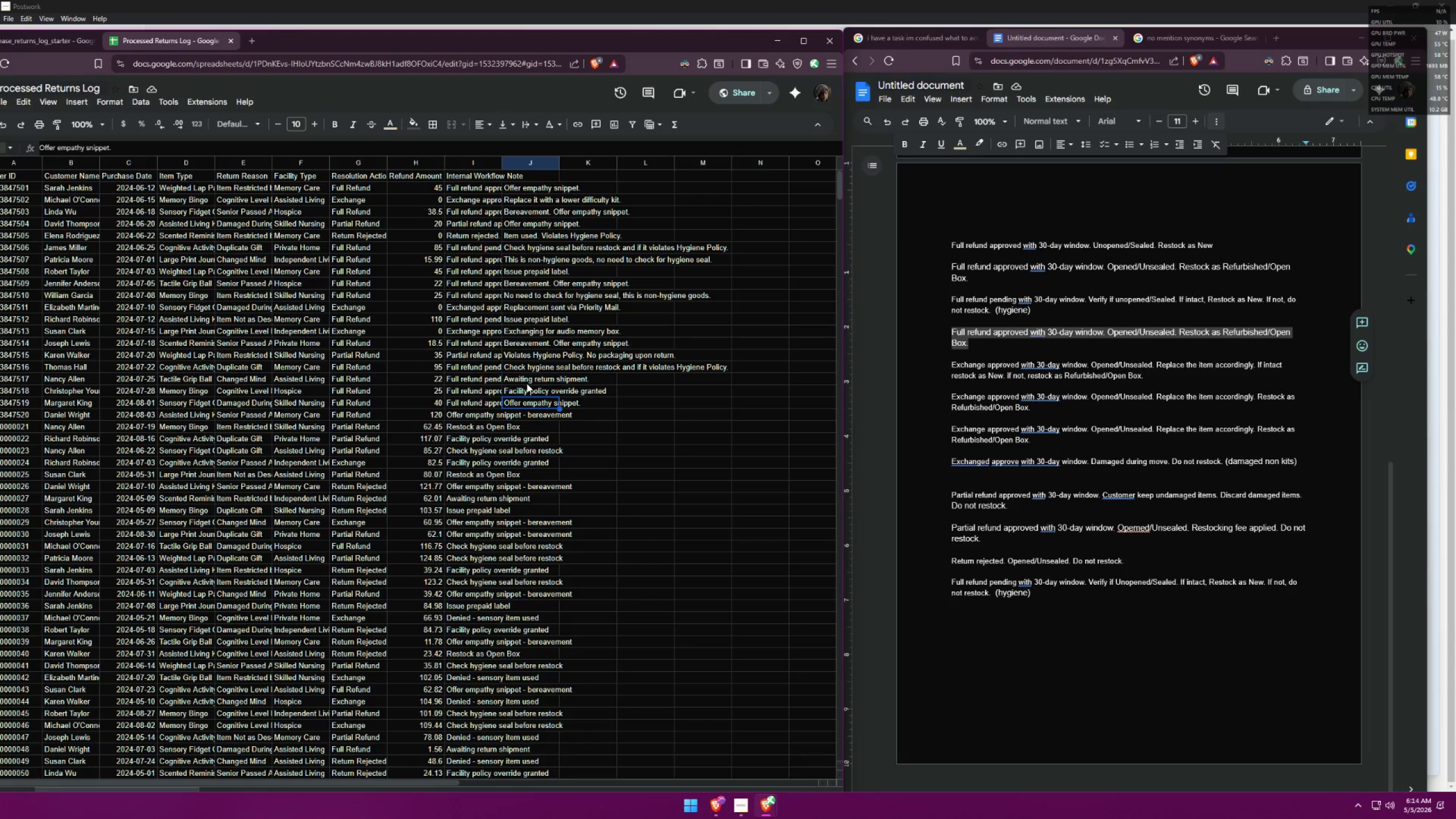 
key(ArrowUp)
 